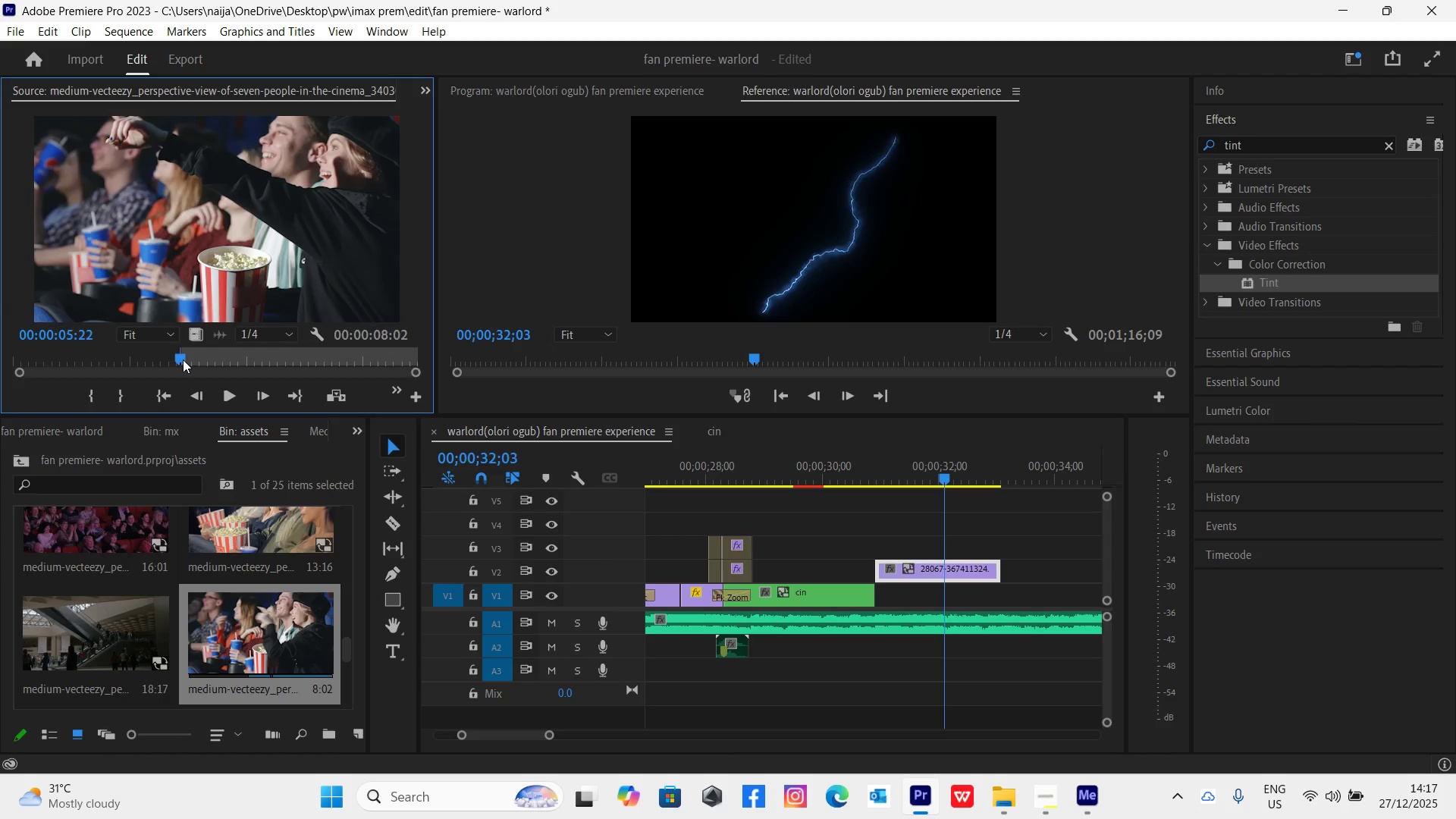 
left_click_drag(start_coordinate=[183, 359], to_coordinate=[271, 381])
 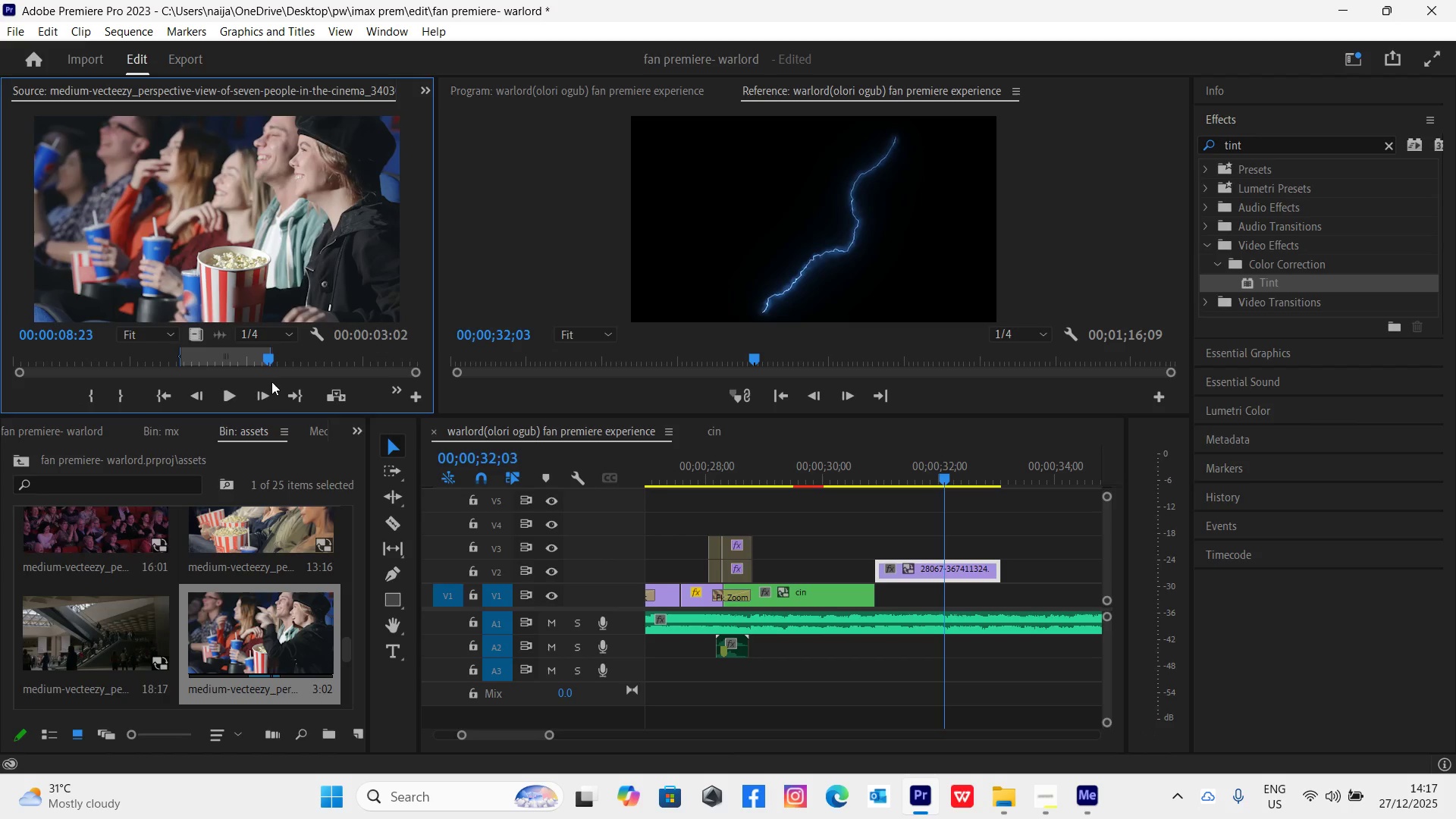 
key(O)
 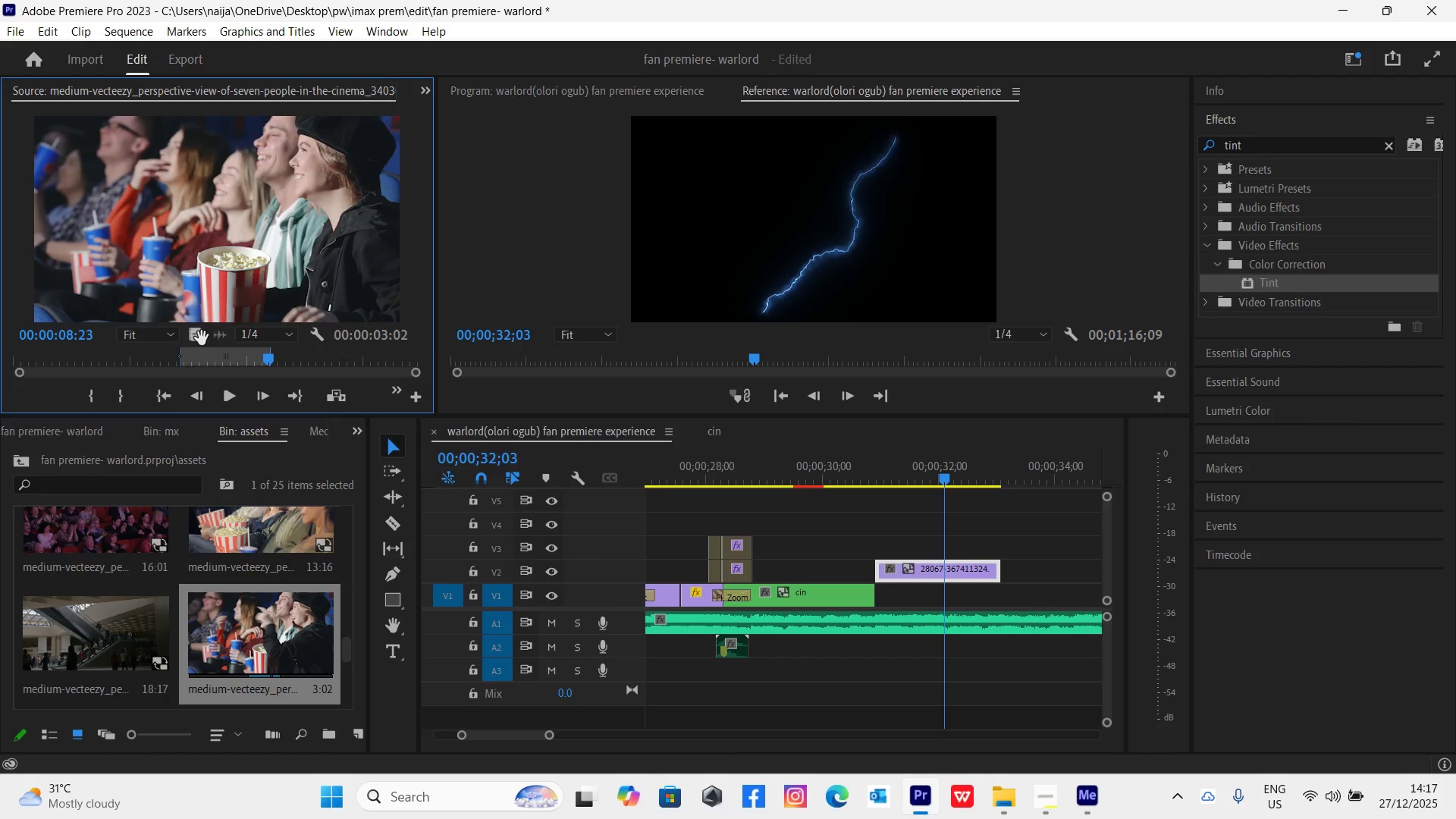 
left_click_drag(start_coordinate=[202, 338], to_coordinate=[951, 554])
 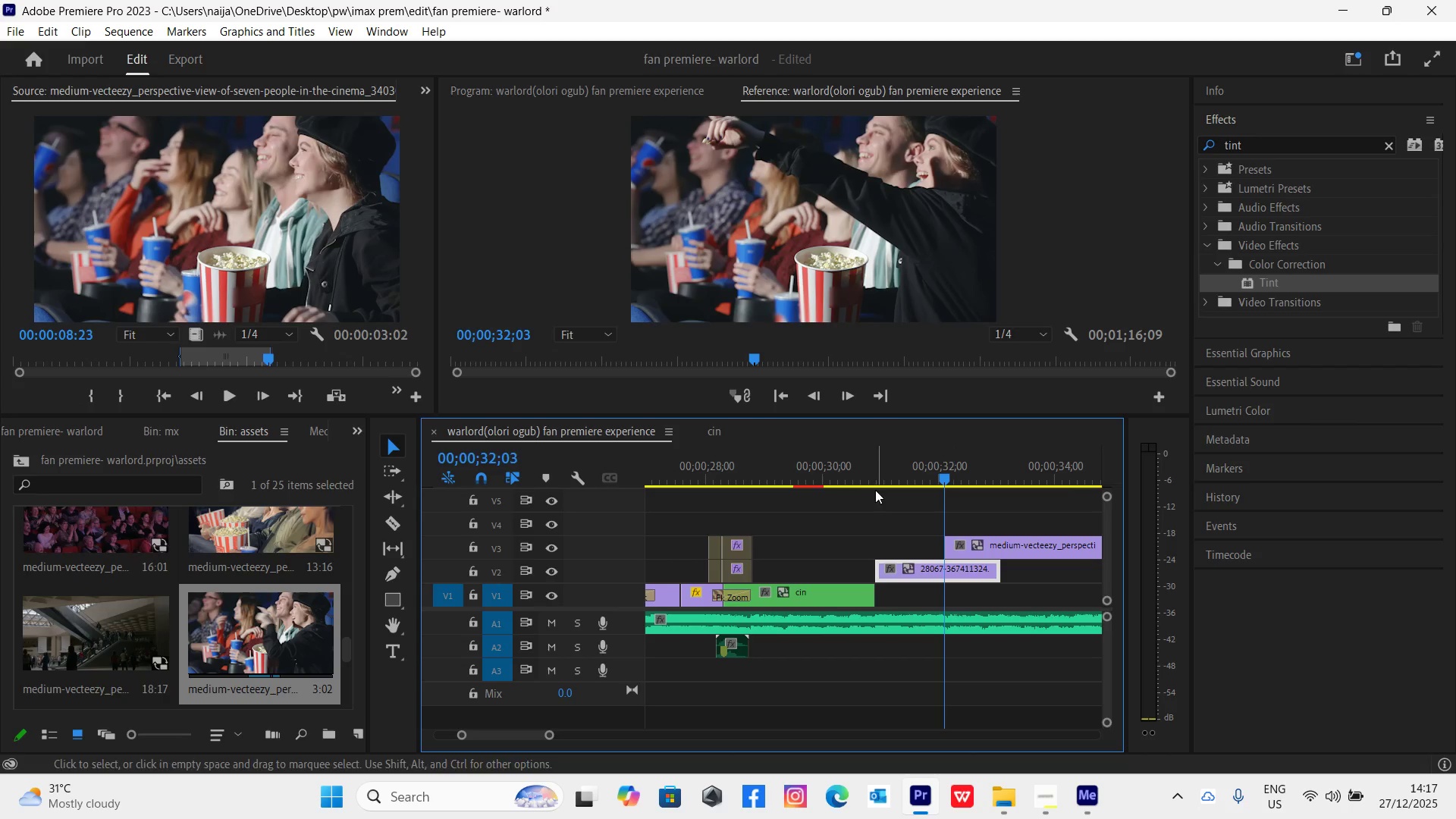 
left_click([868, 479])
 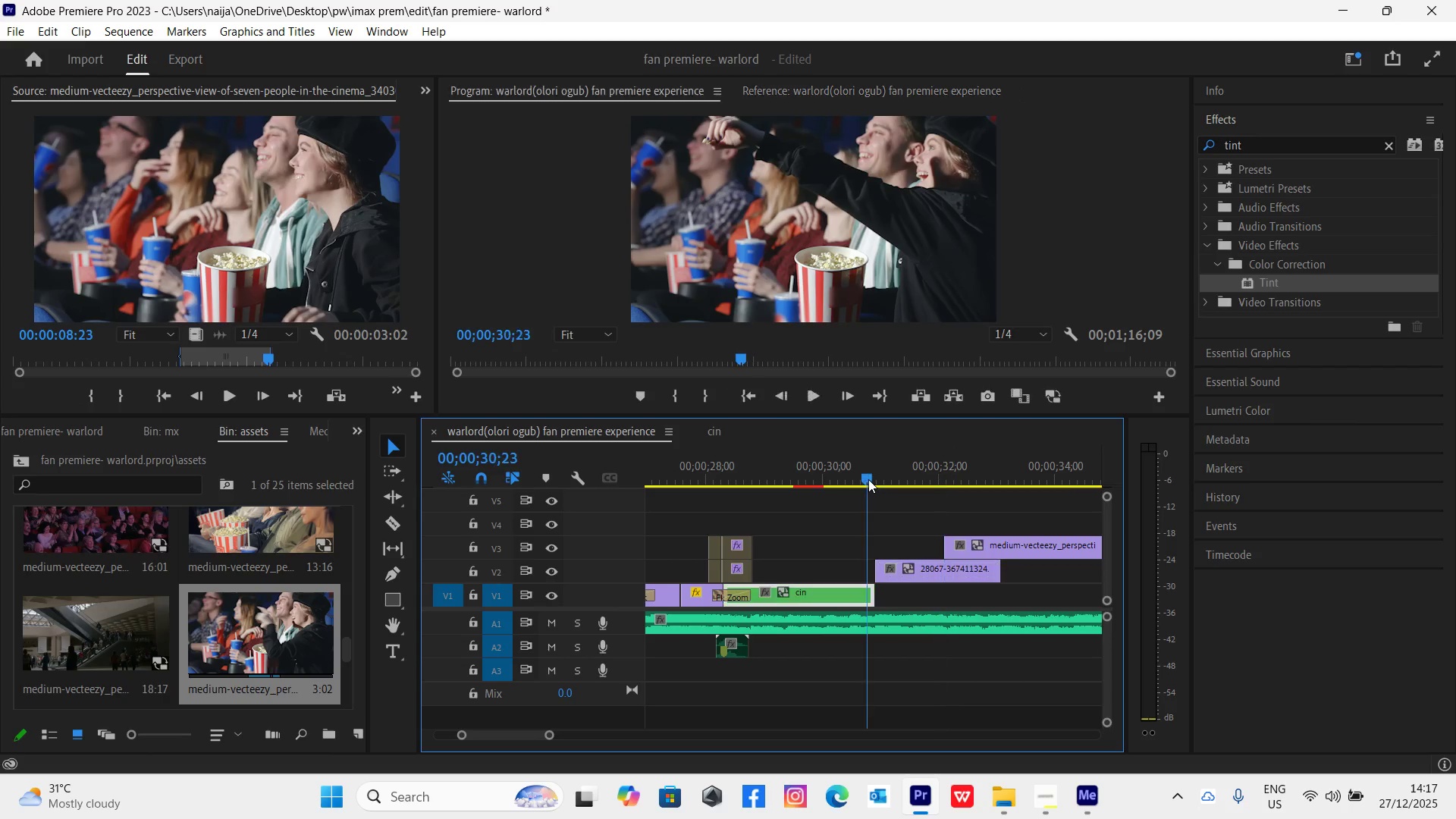 
key(Space)
 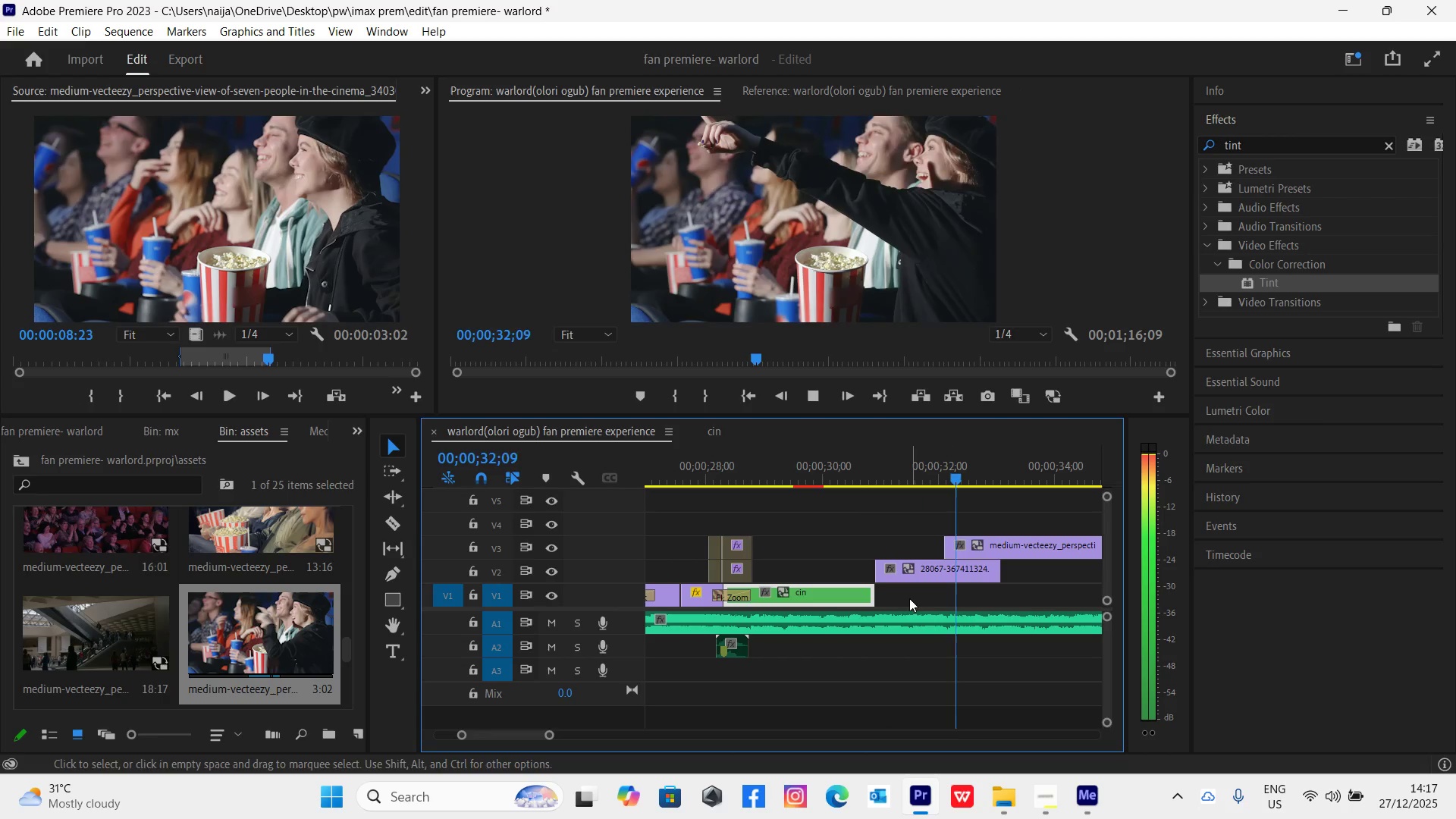 
key(Space)
 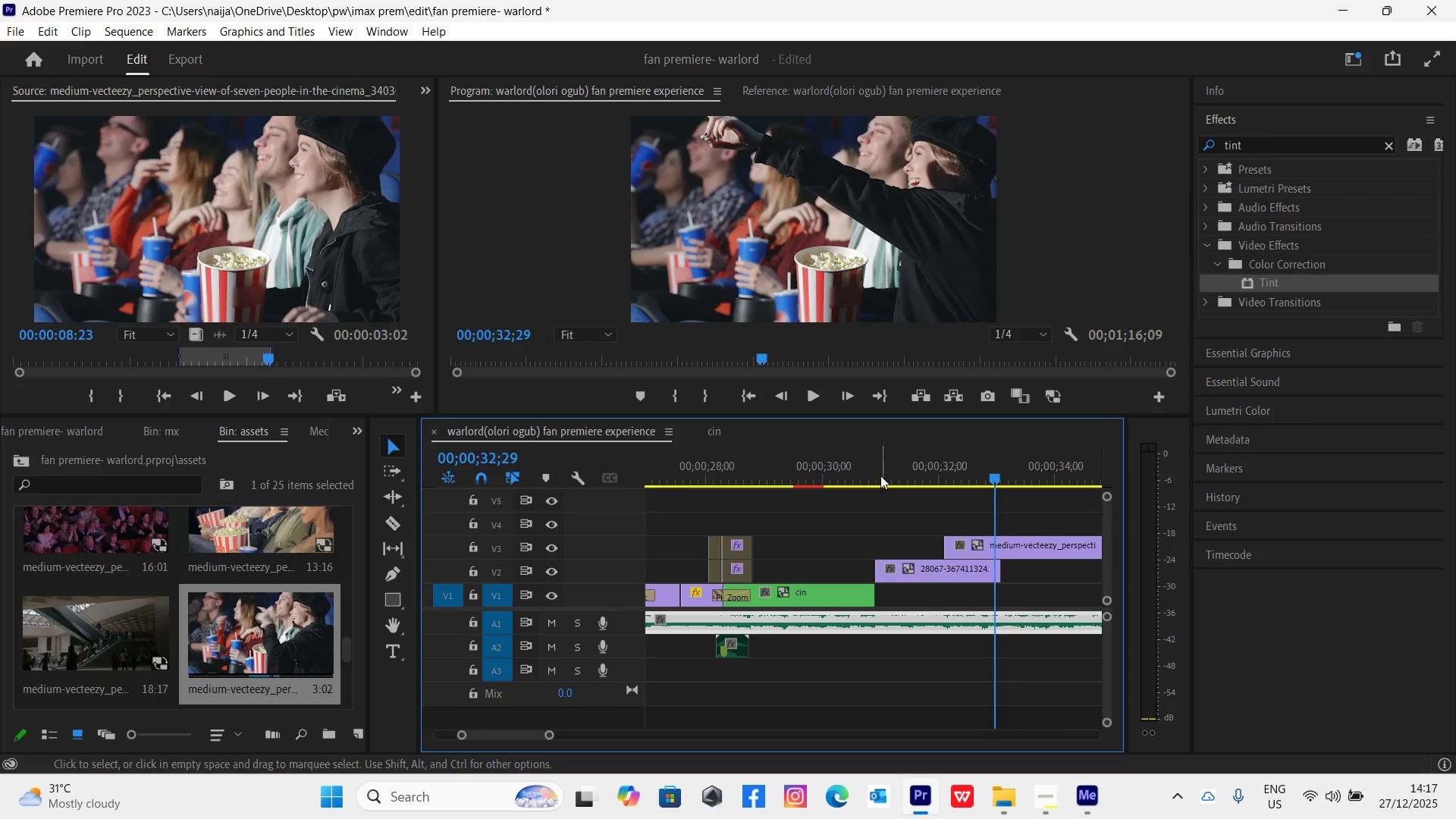 
left_click([879, 475])
 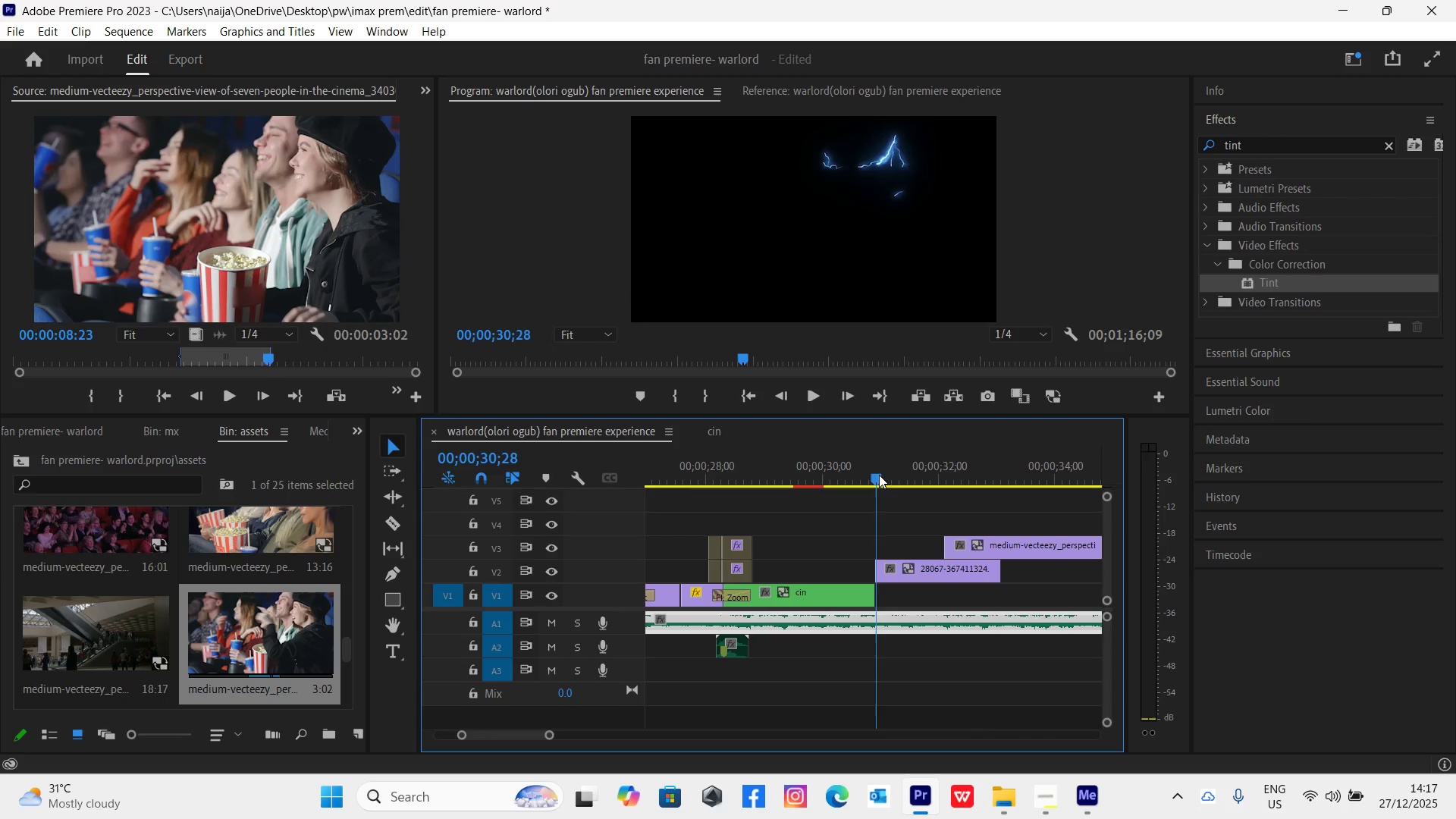 
key(Space)
 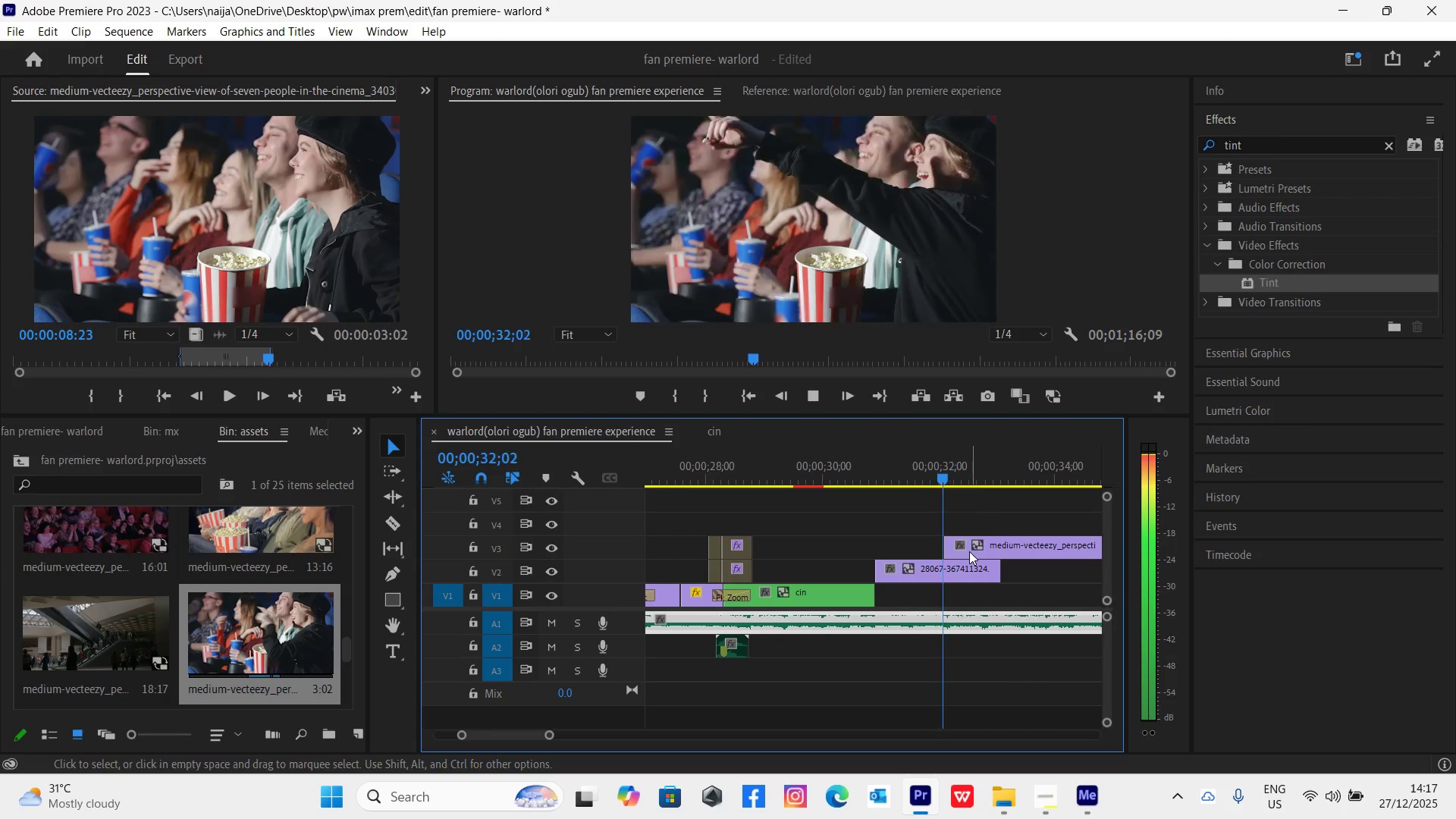 
key(Space)
 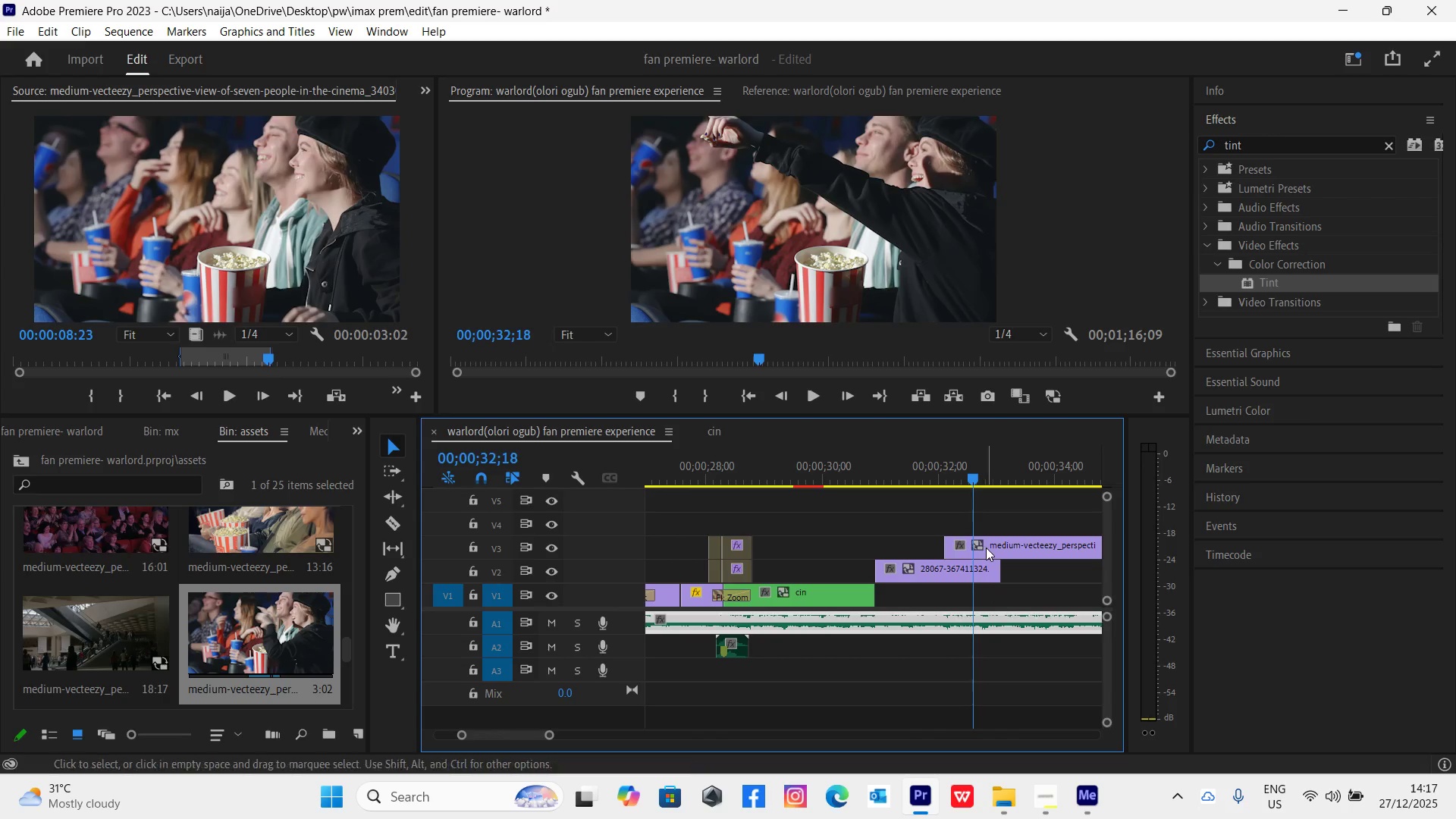 
left_click_drag(start_coordinate=[989, 549], to_coordinate=[990, 566])
 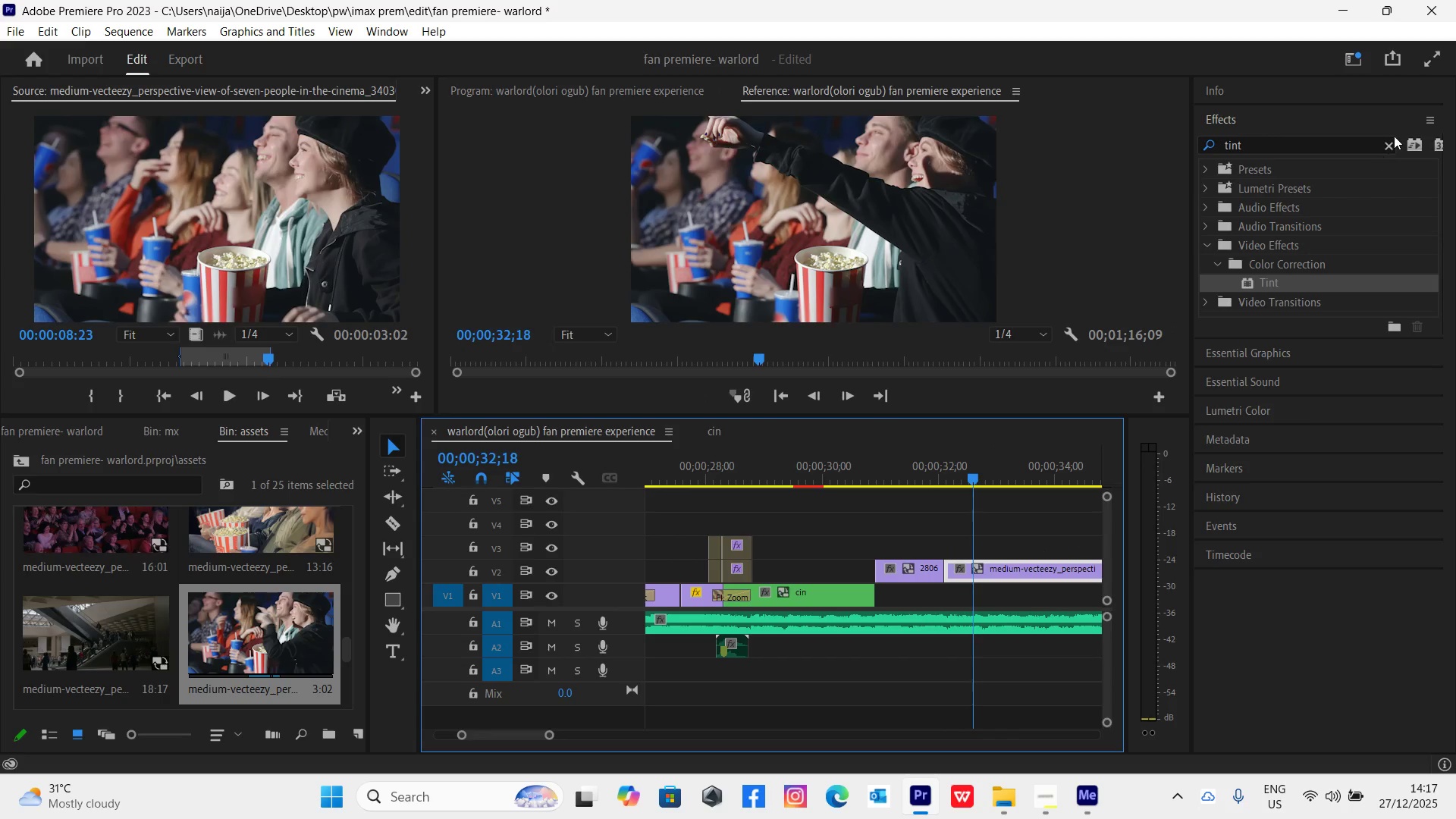 
left_click([1392, 146])
 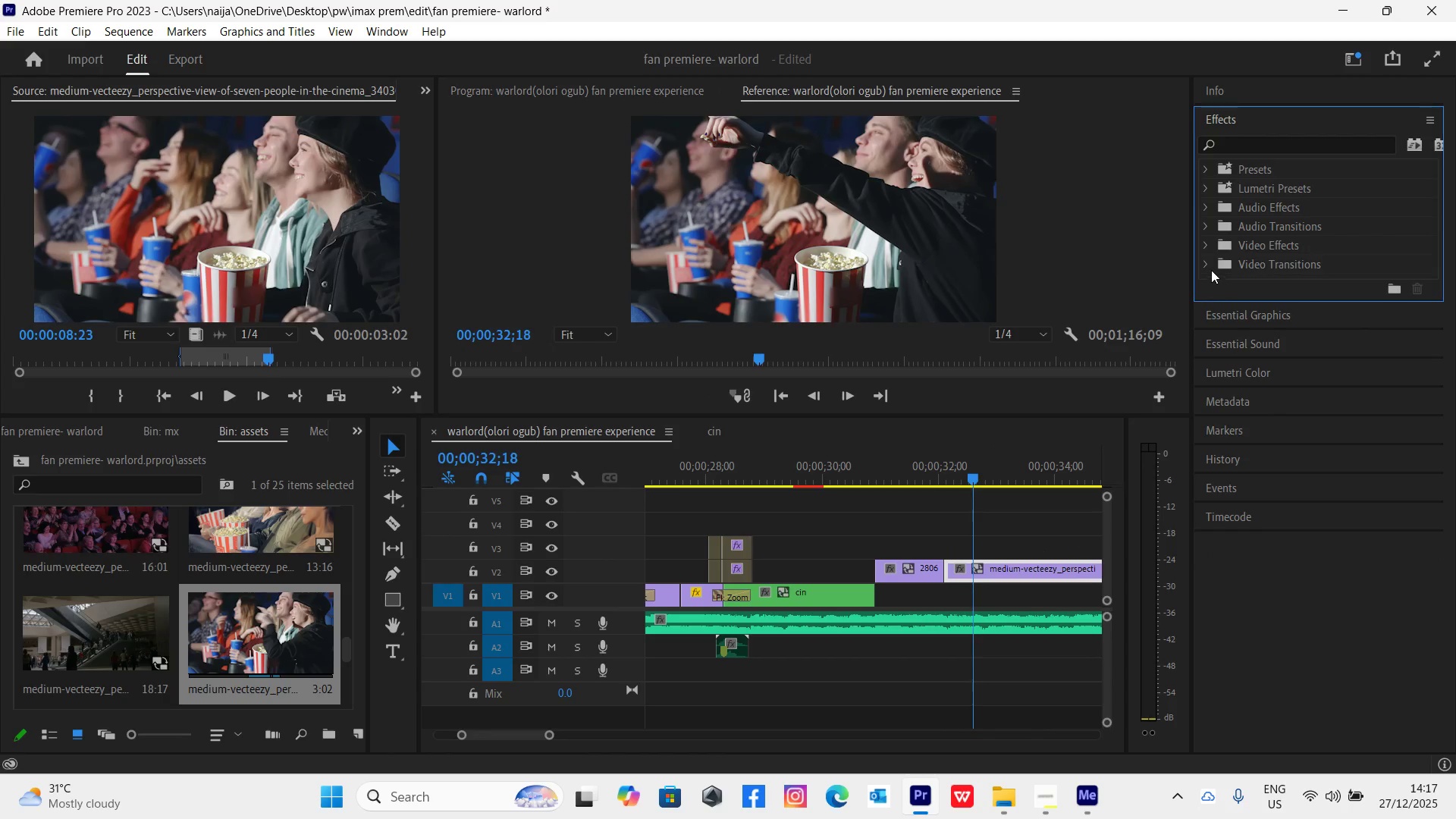 
left_click([1207, 261])
 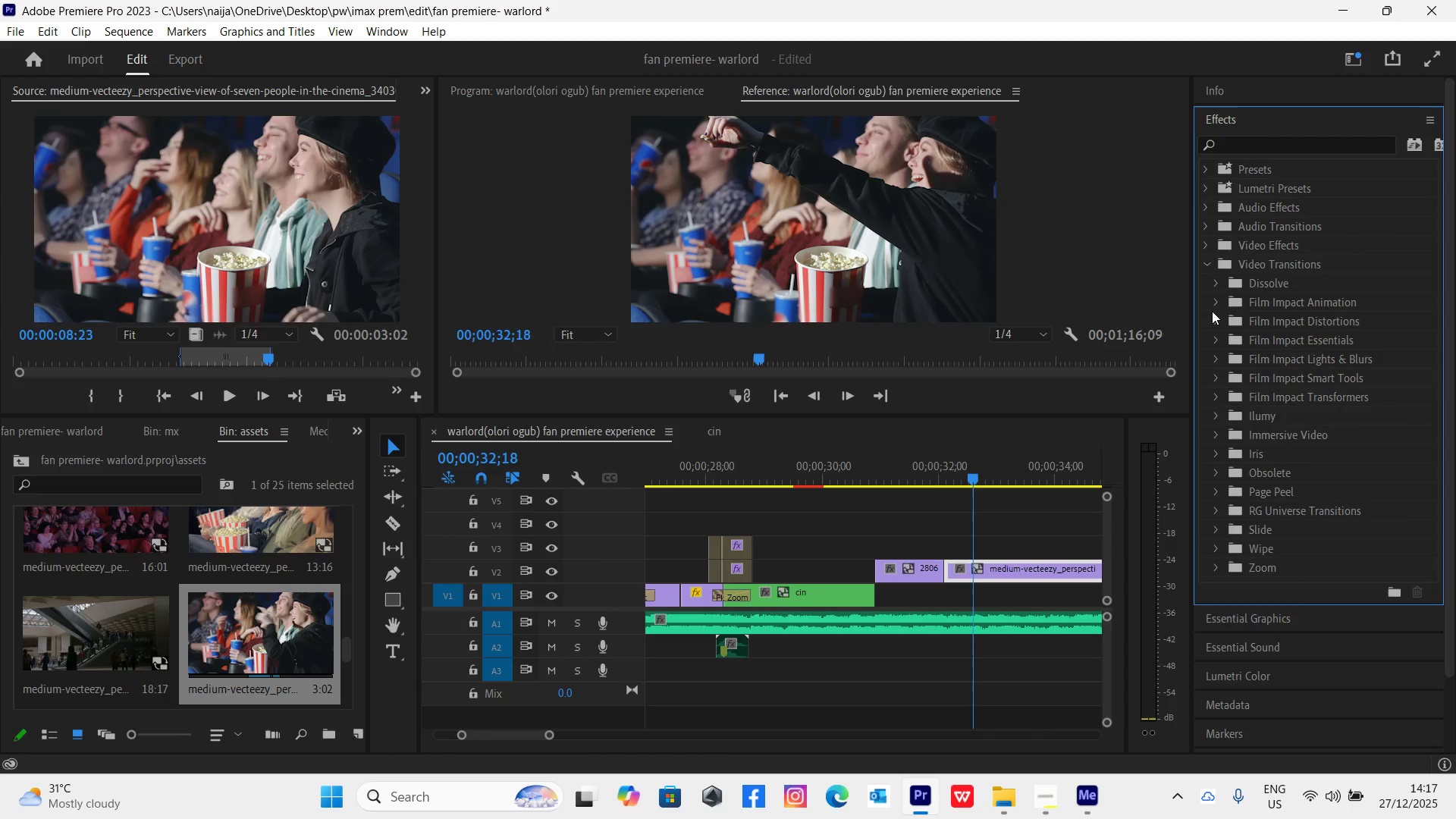 
left_click([1210, 300])
 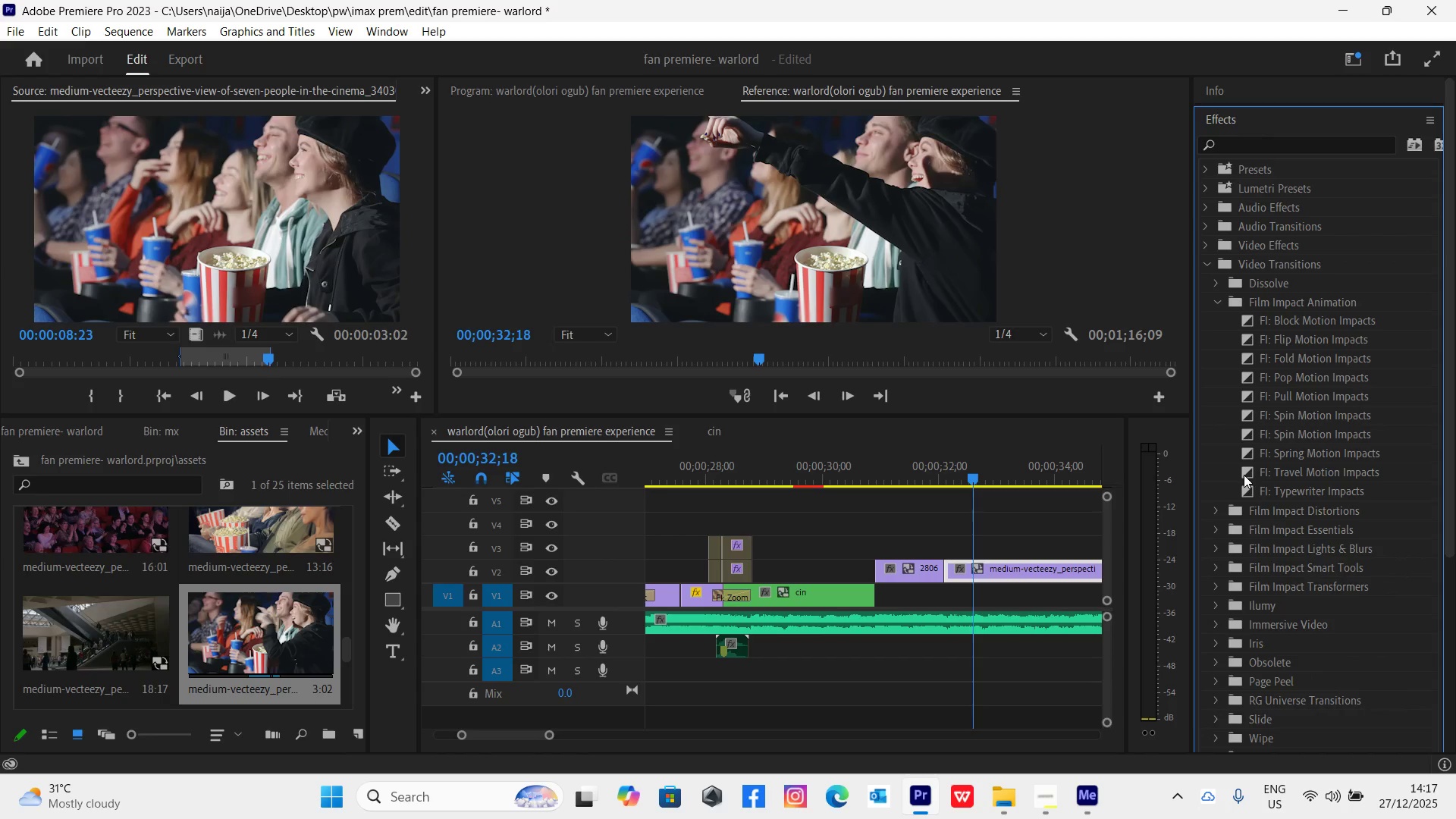 
left_click_drag(start_coordinate=[1244, 475], to_coordinate=[946, 573])
 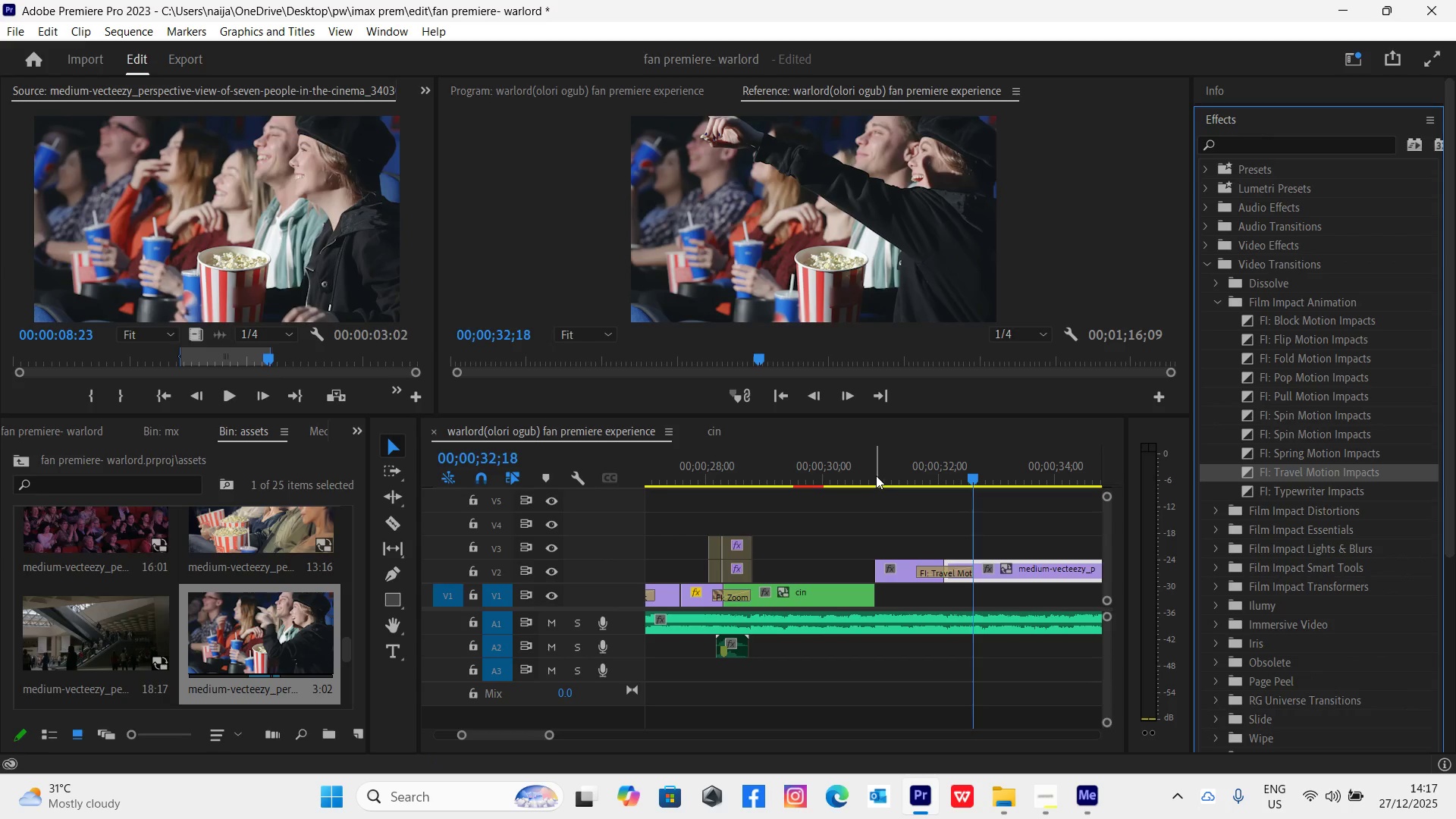 
left_click([876, 475])
 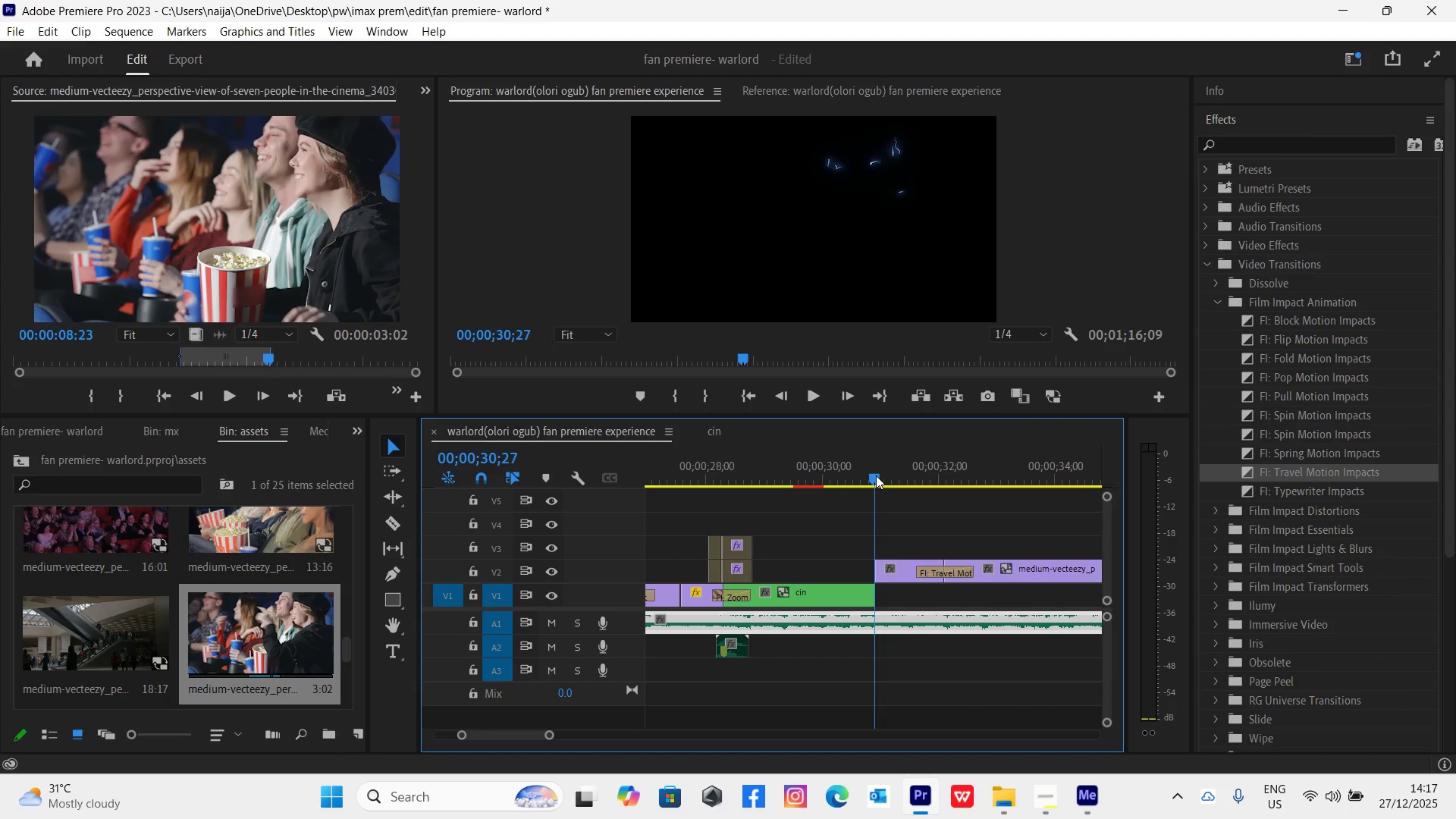 
key(Space)
 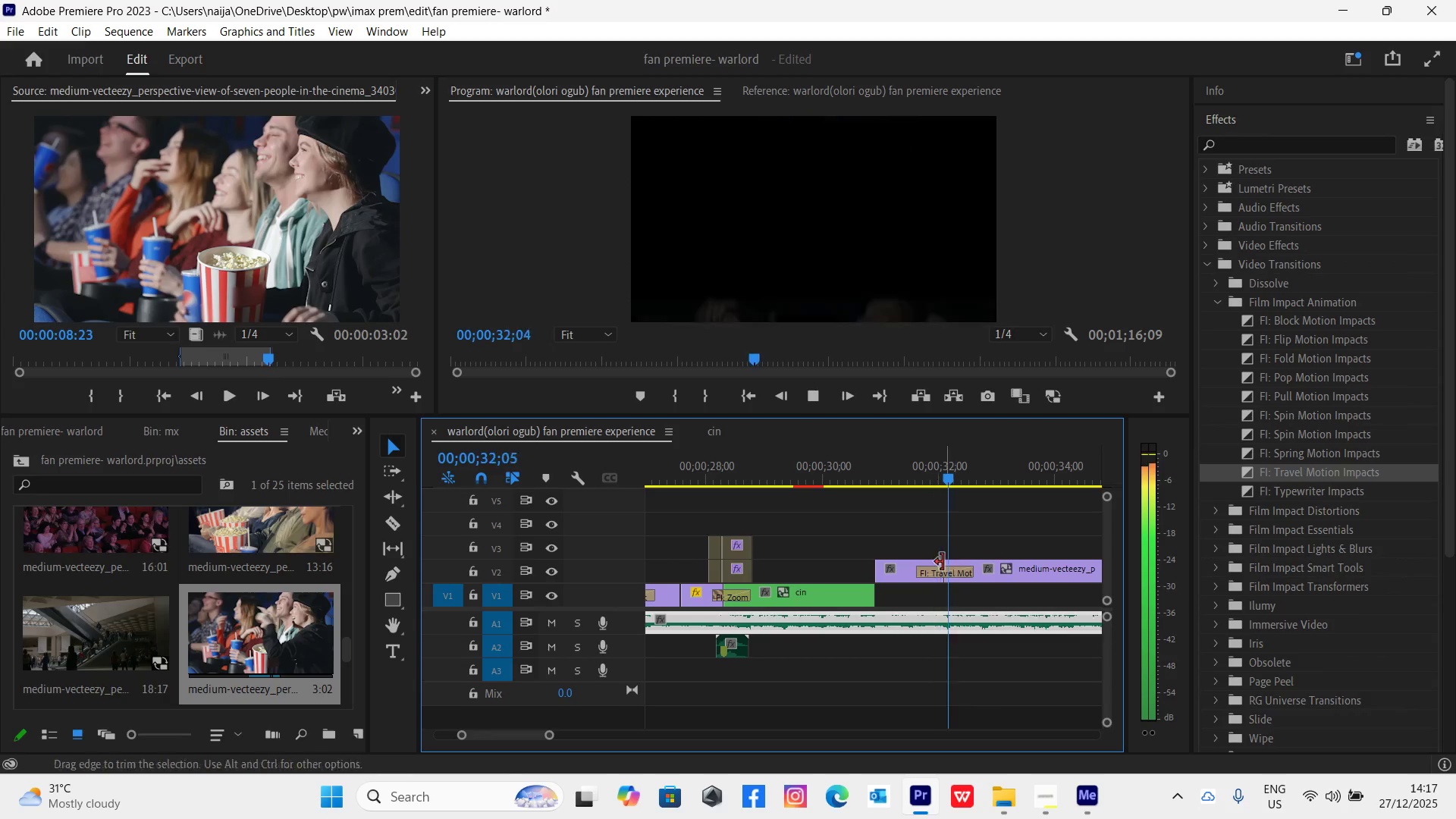 
key(Space)
 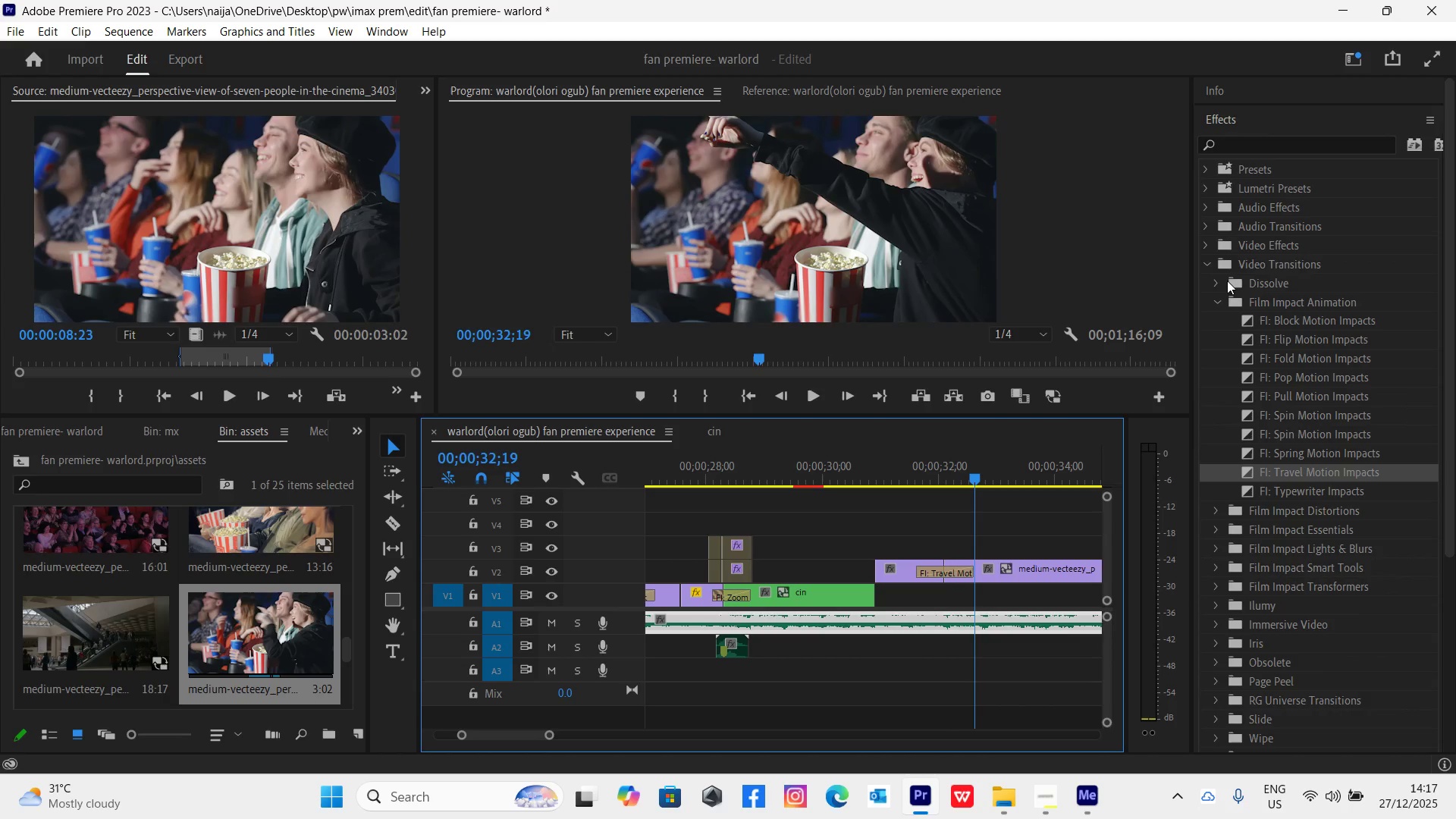 
left_click([1214, 280])
 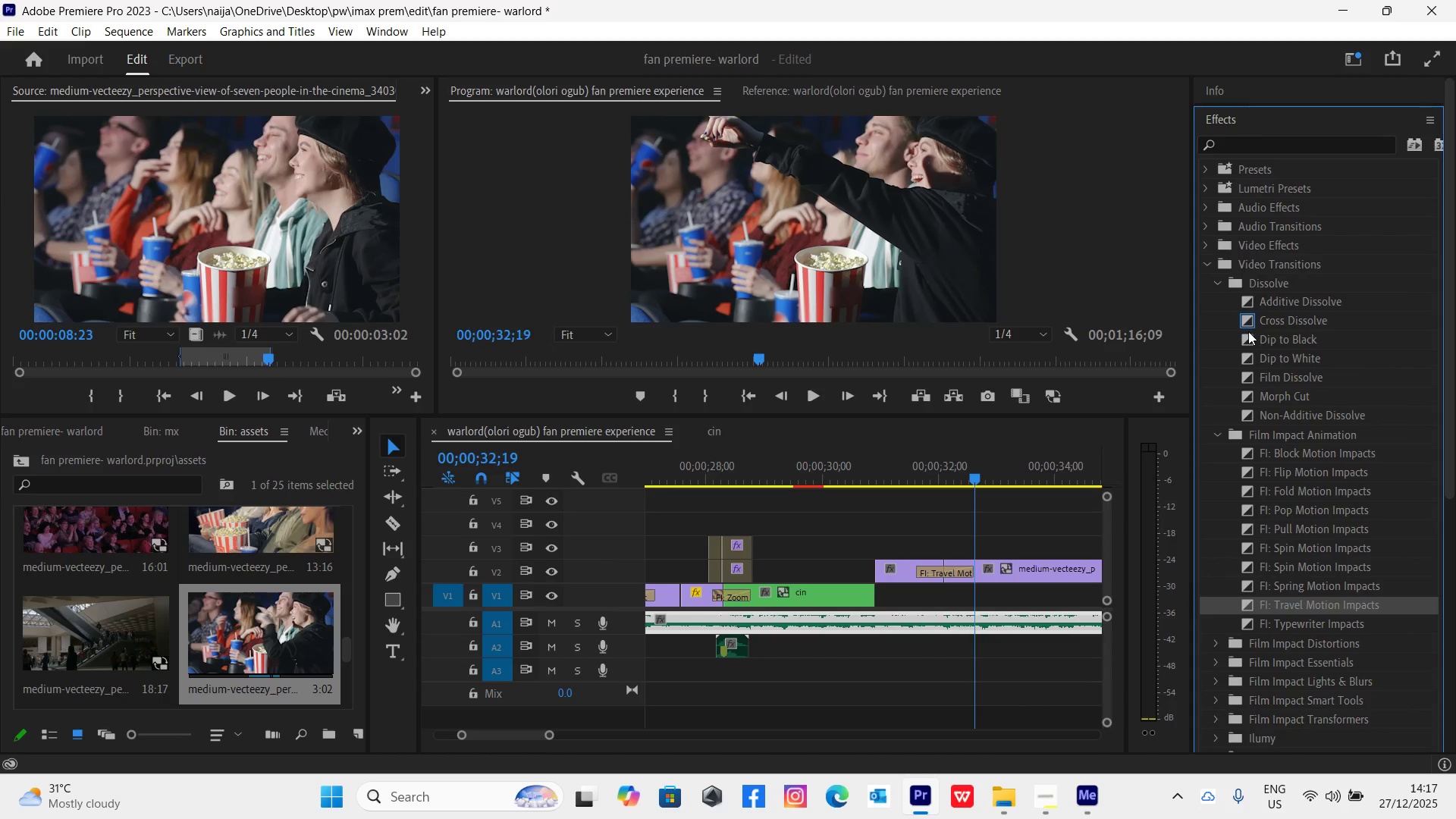 
left_click_drag(start_coordinate=[1250, 338], to_coordinate=[956, 564])
 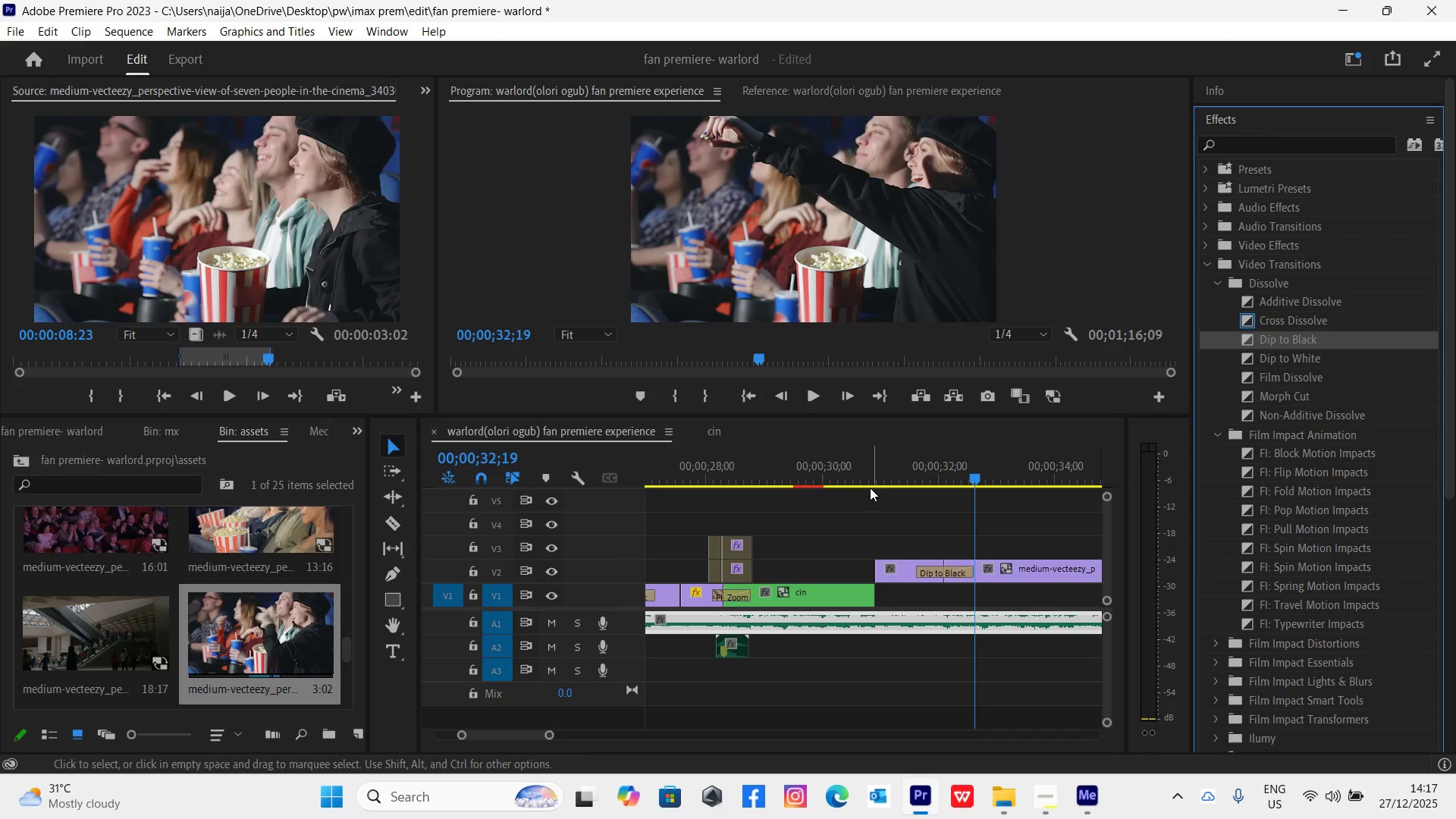 
left_click([862, 475])
 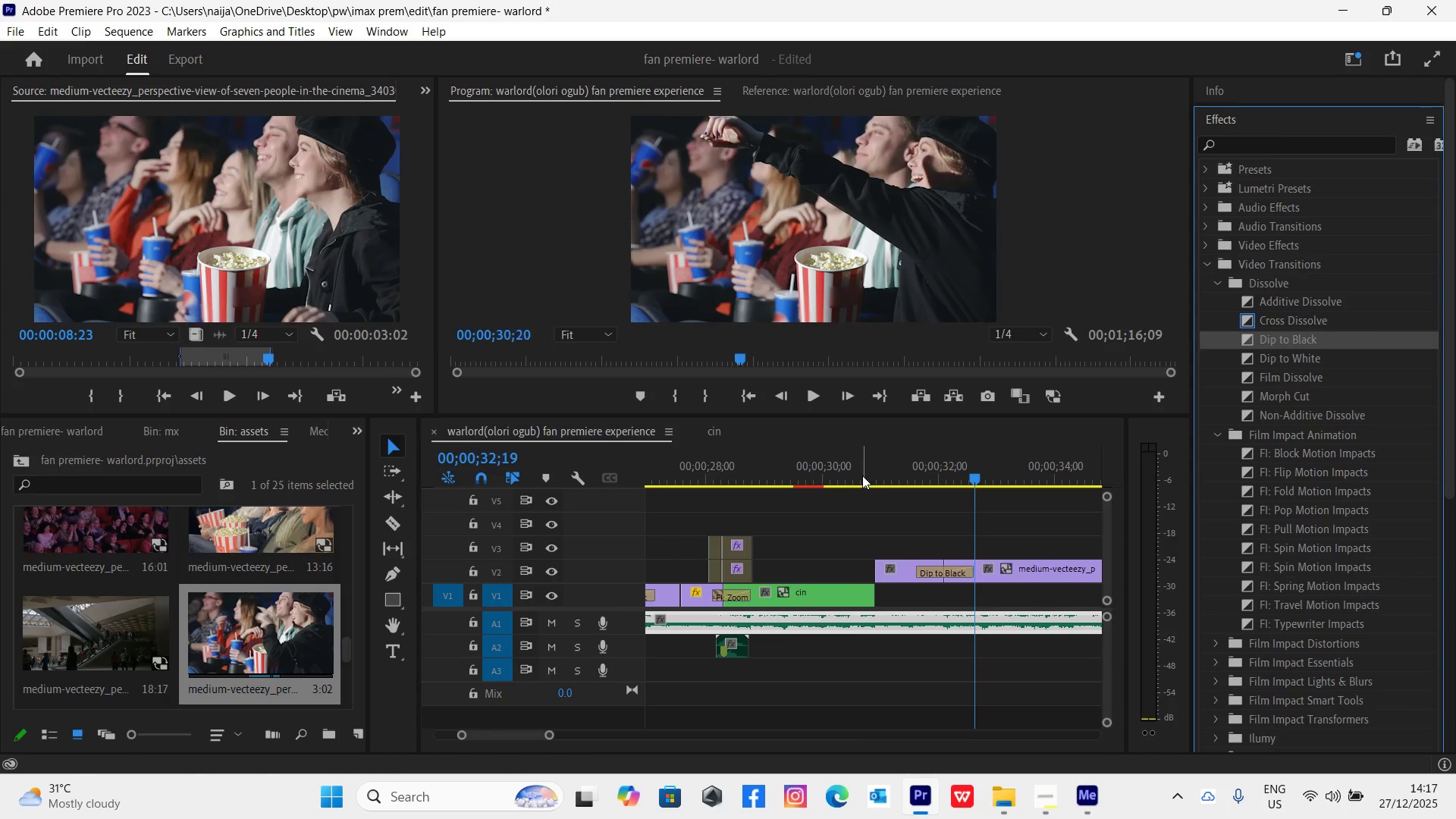 
key(Space)
 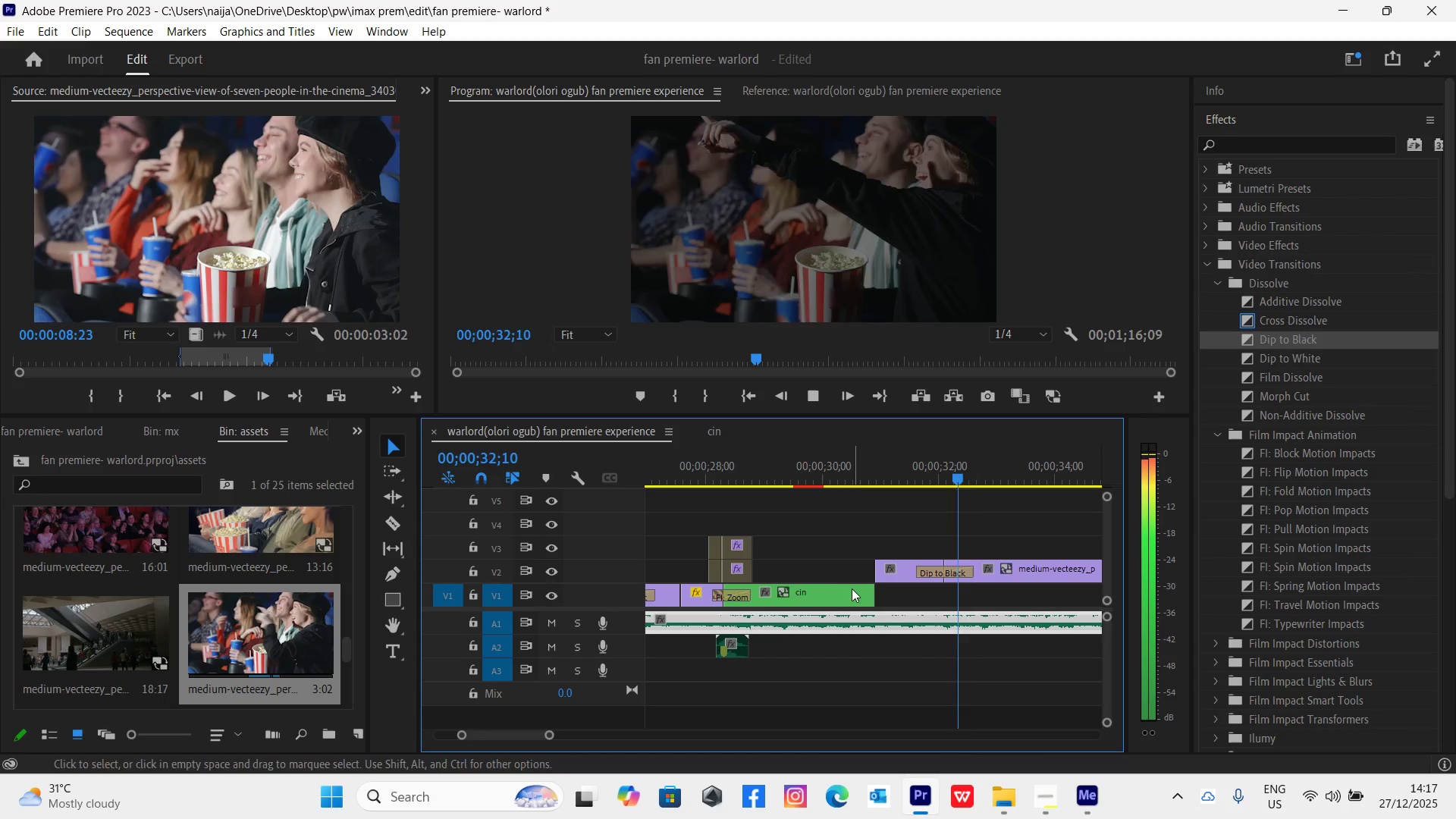 
key(Space)
 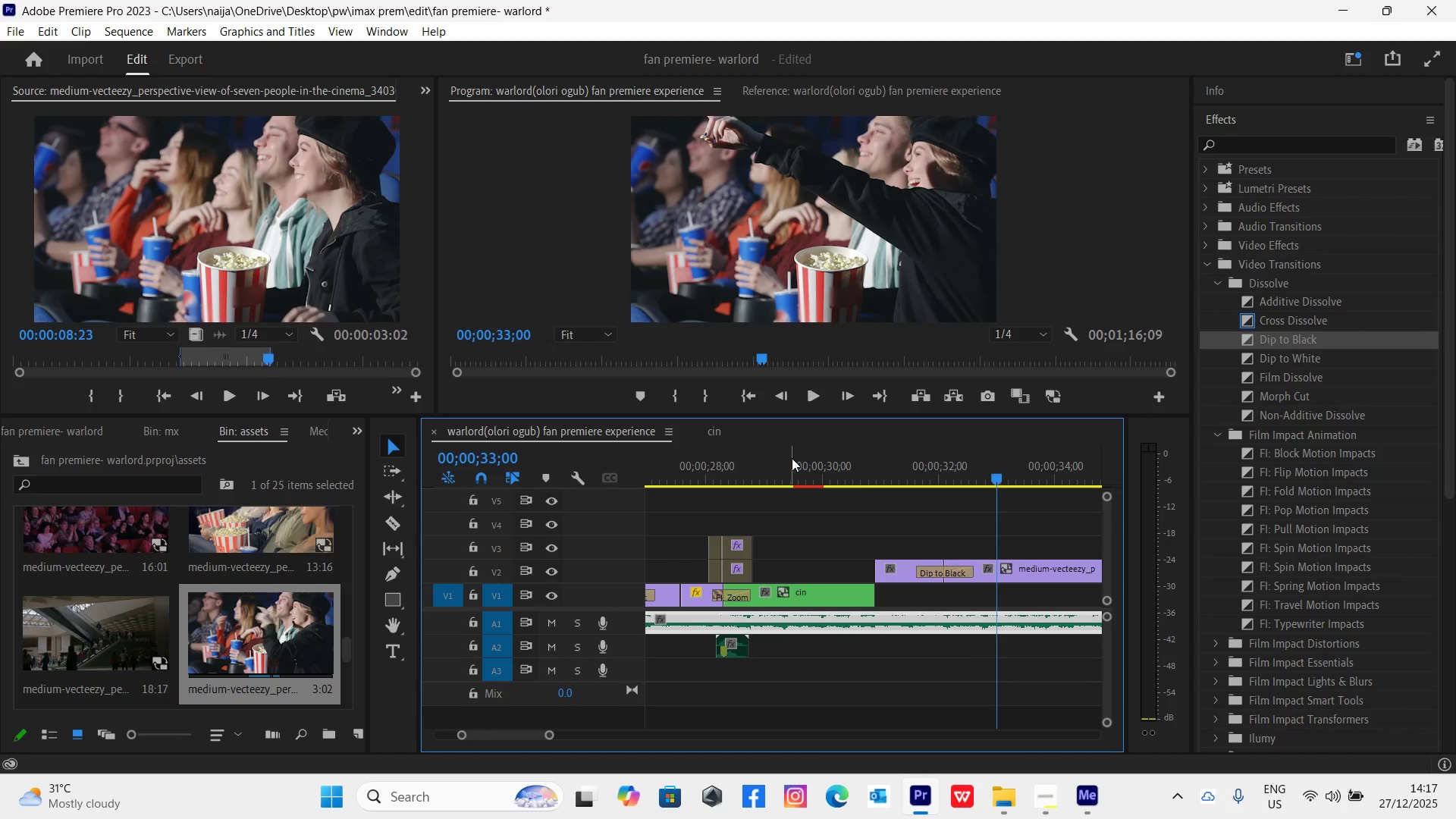 
left_click([781, 462])
 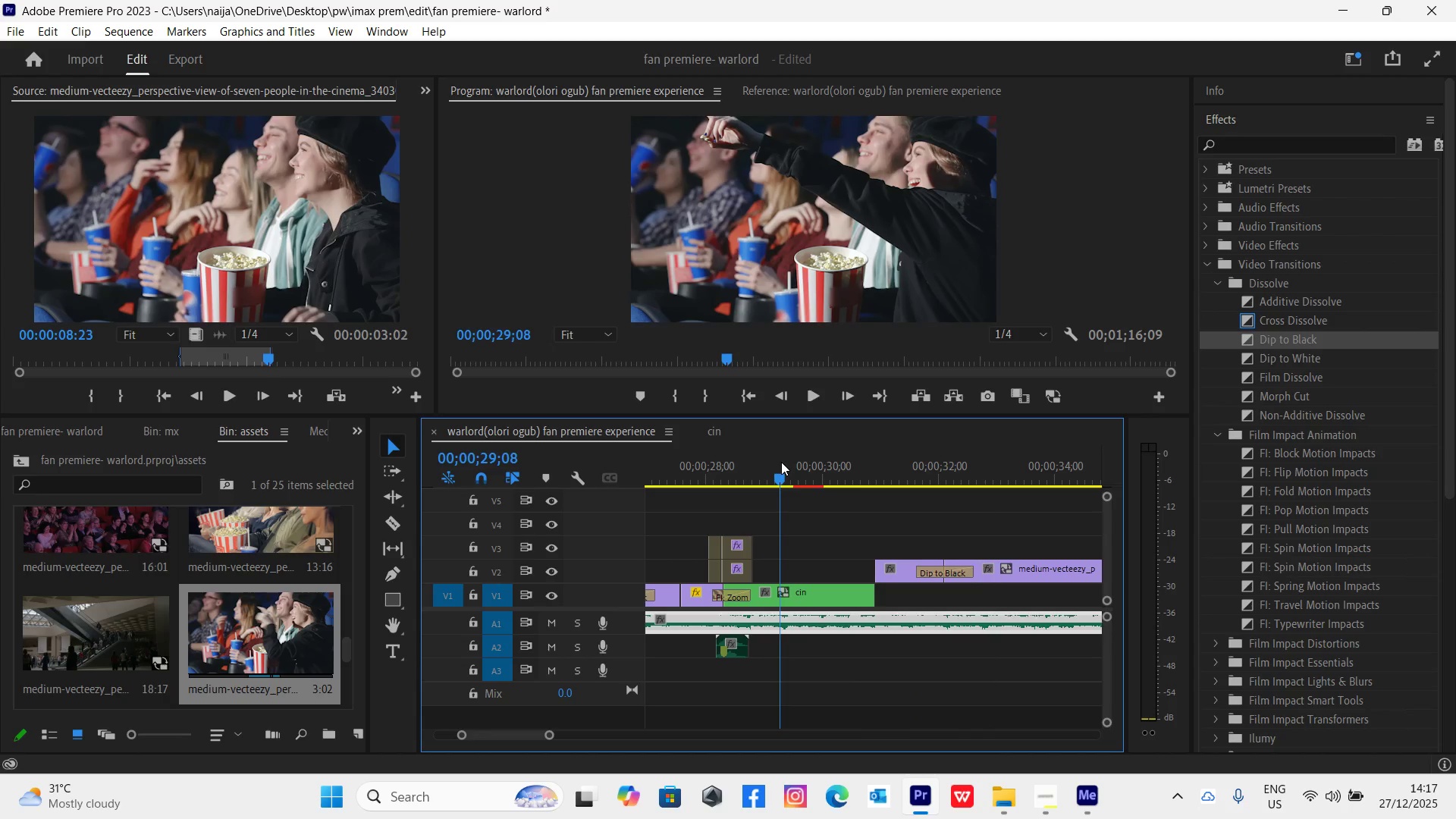 
key(Space)
 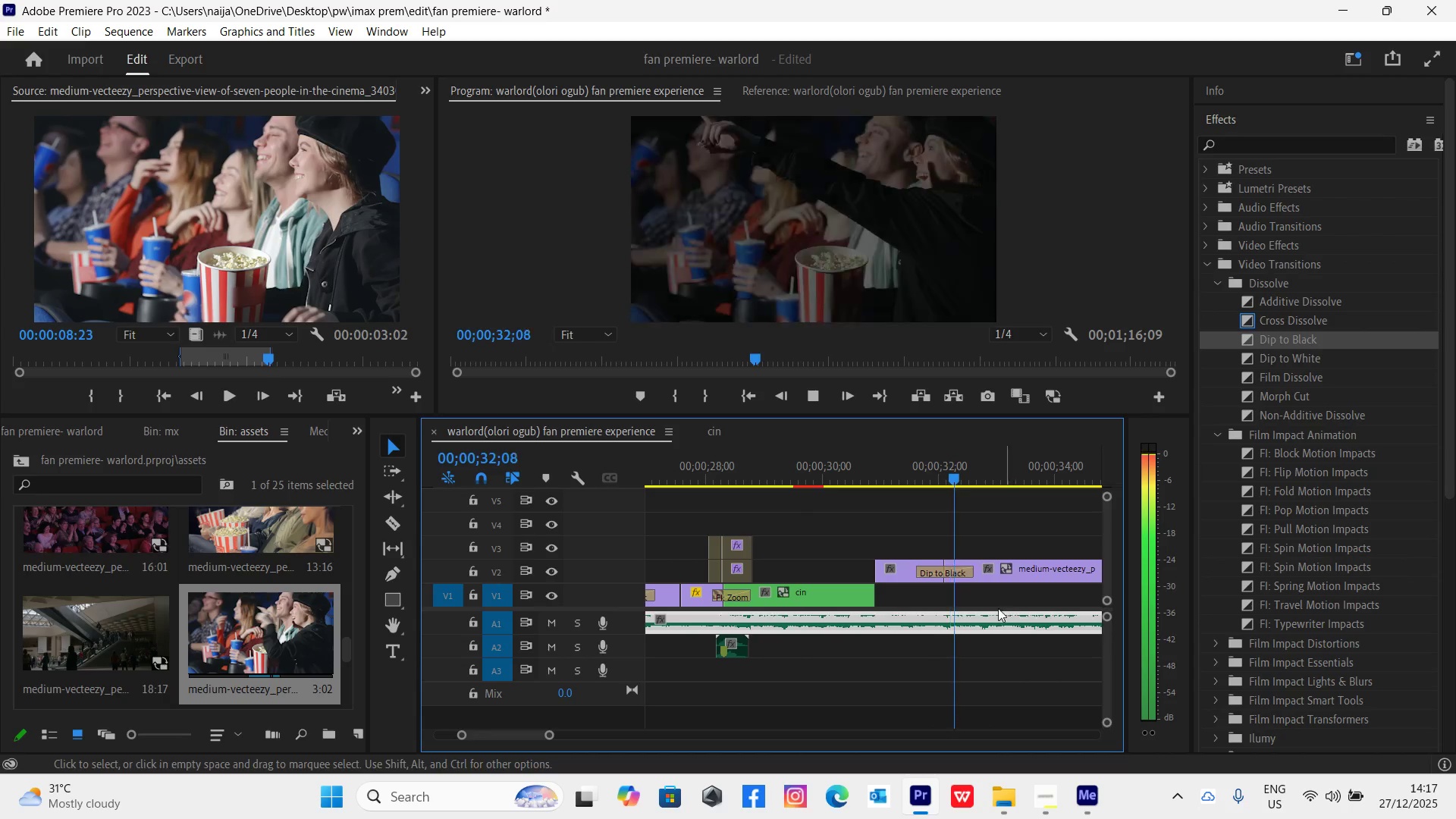 
key(Space)
 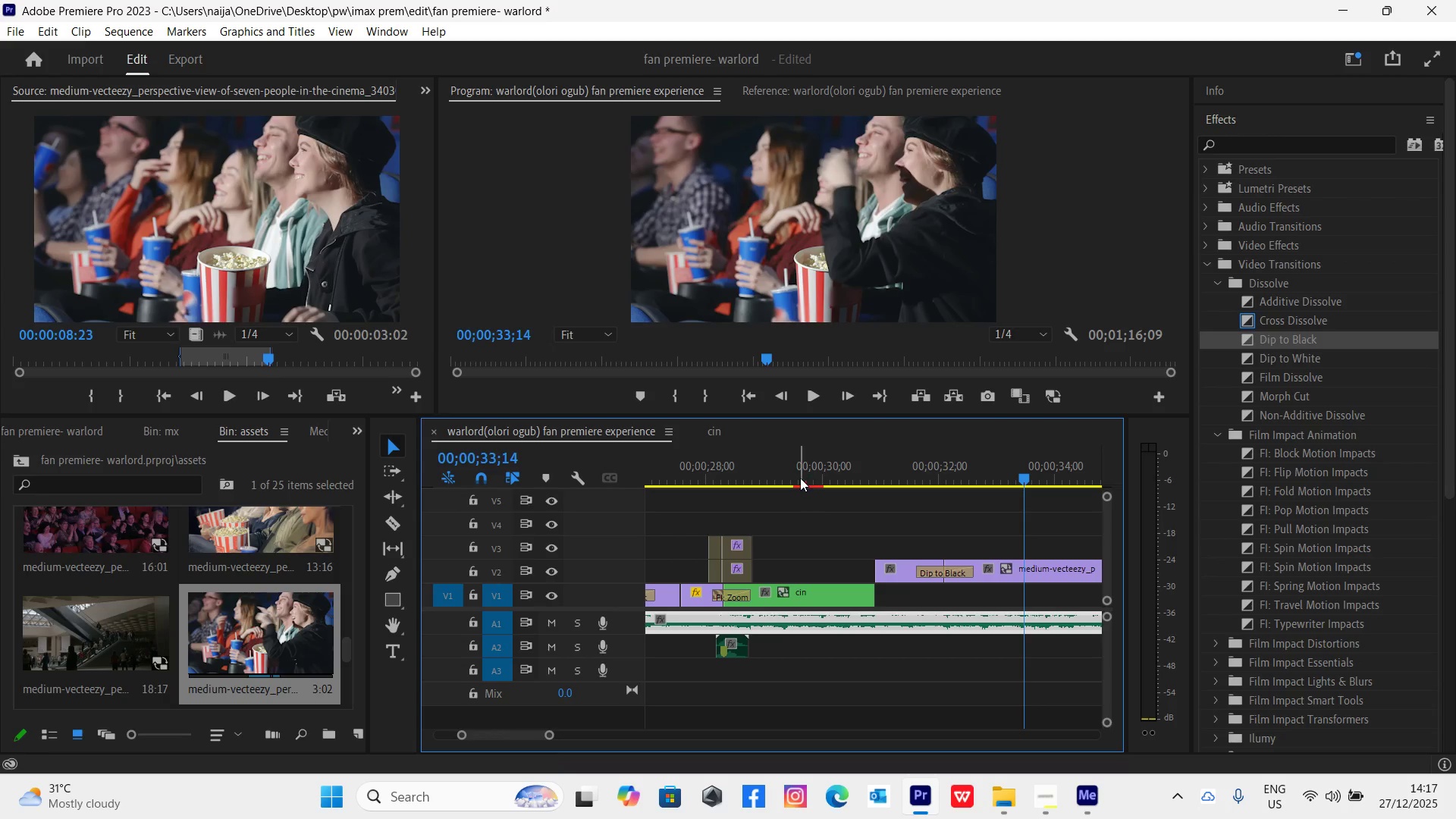 
left_click([773, 472])
 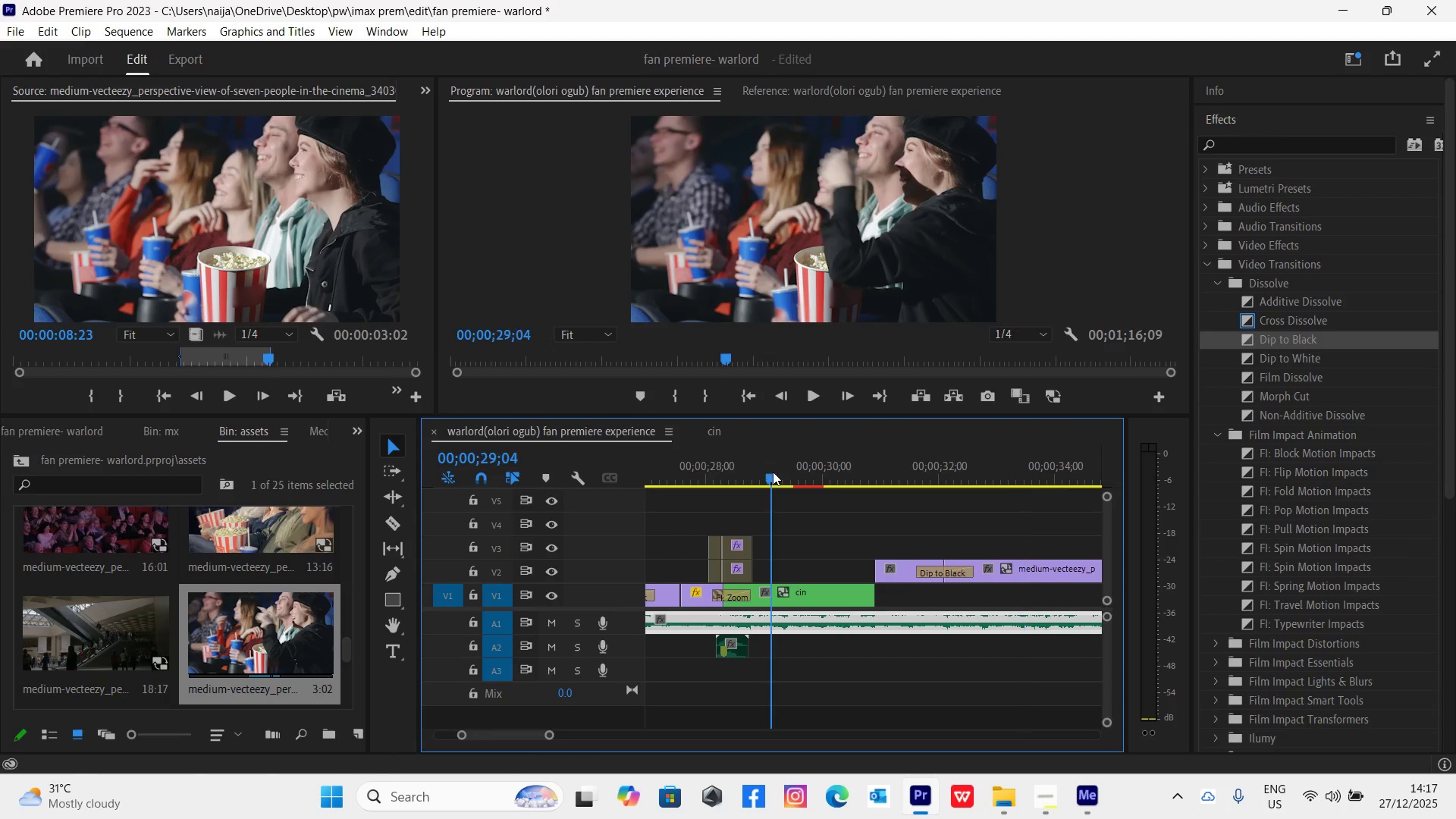 
key(Space)
 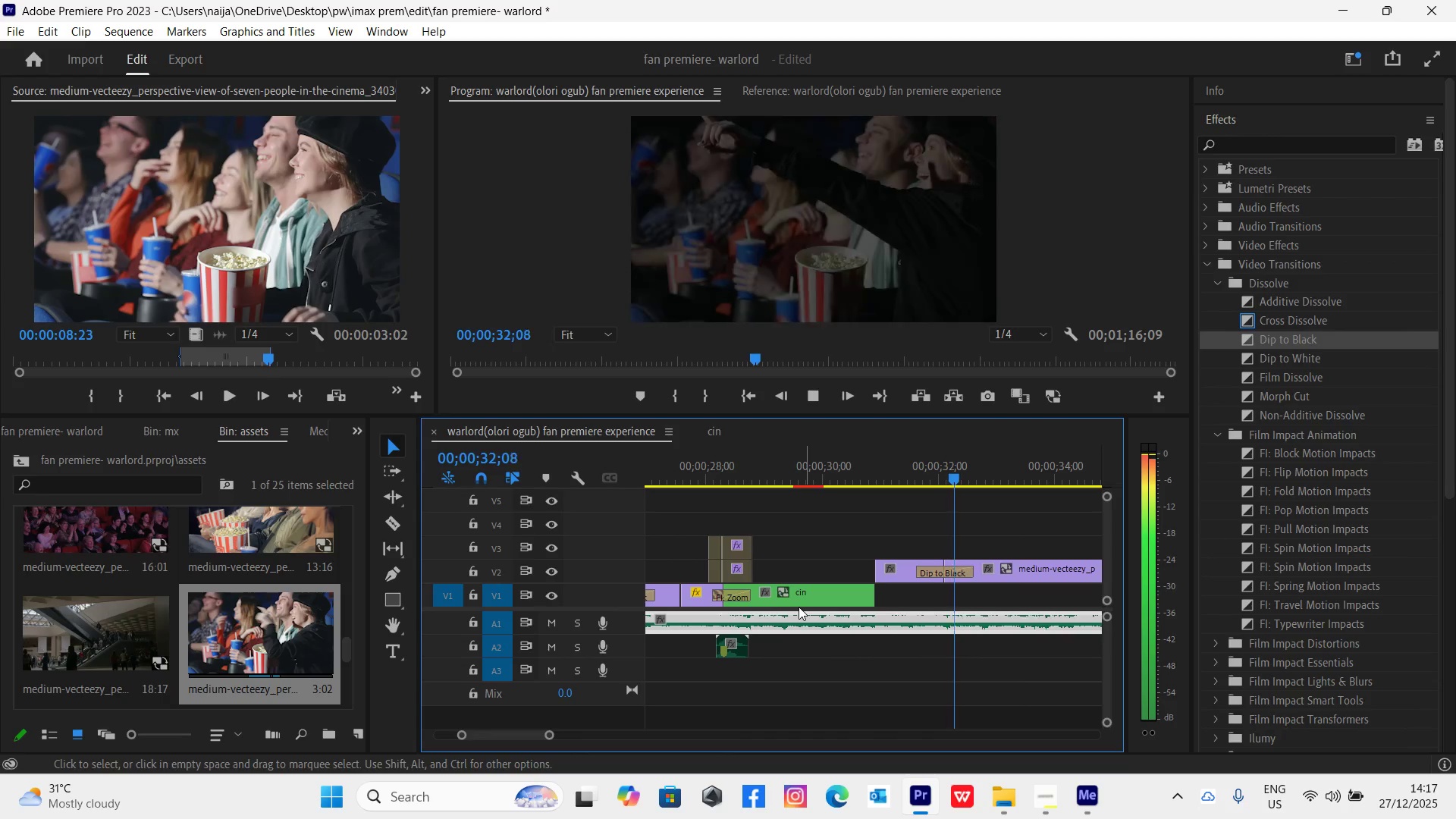 
key(Space)
 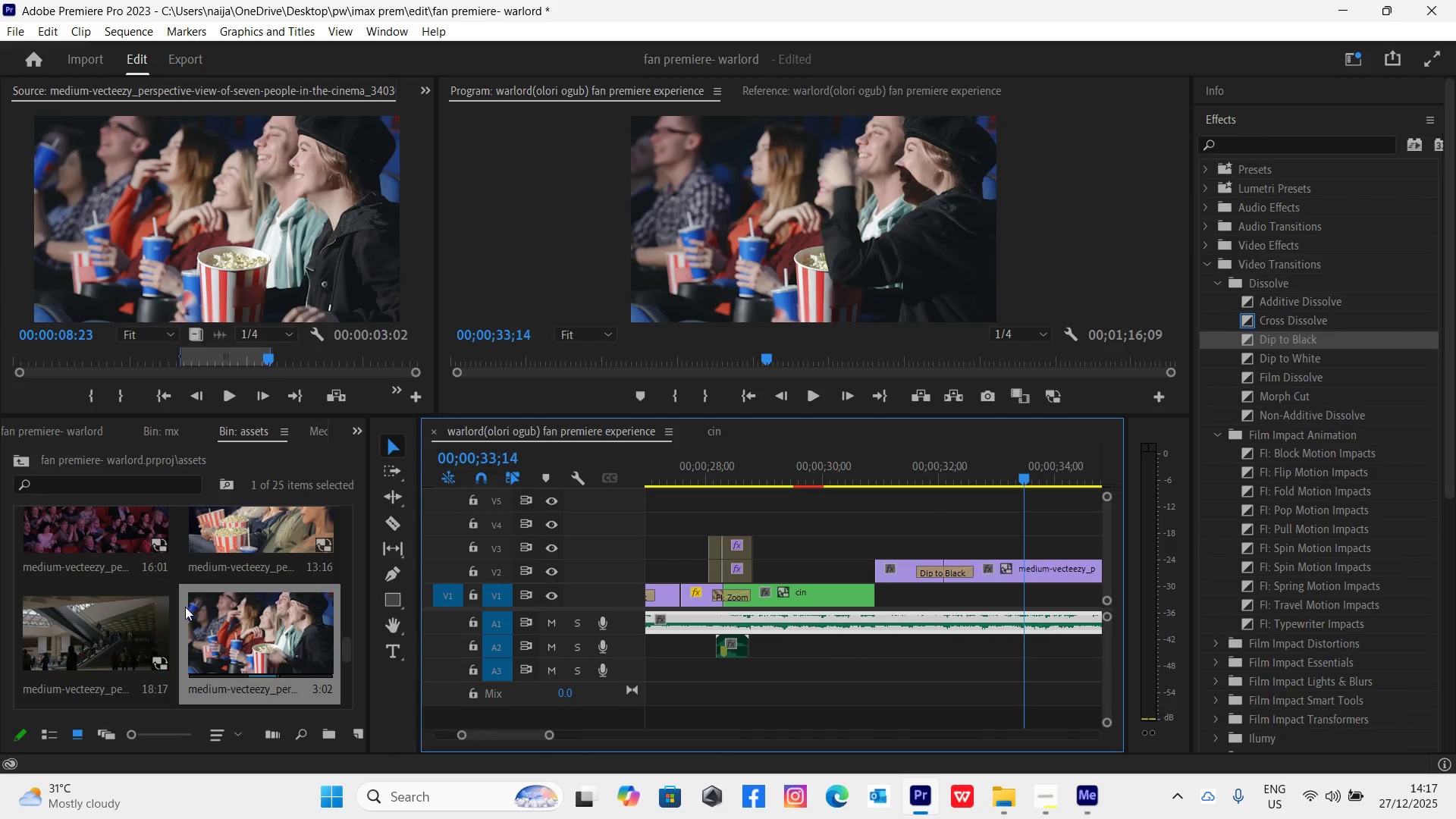 
left_click_drag(start_coordinate=[347, 647], to_coordinate=[346, 655])
 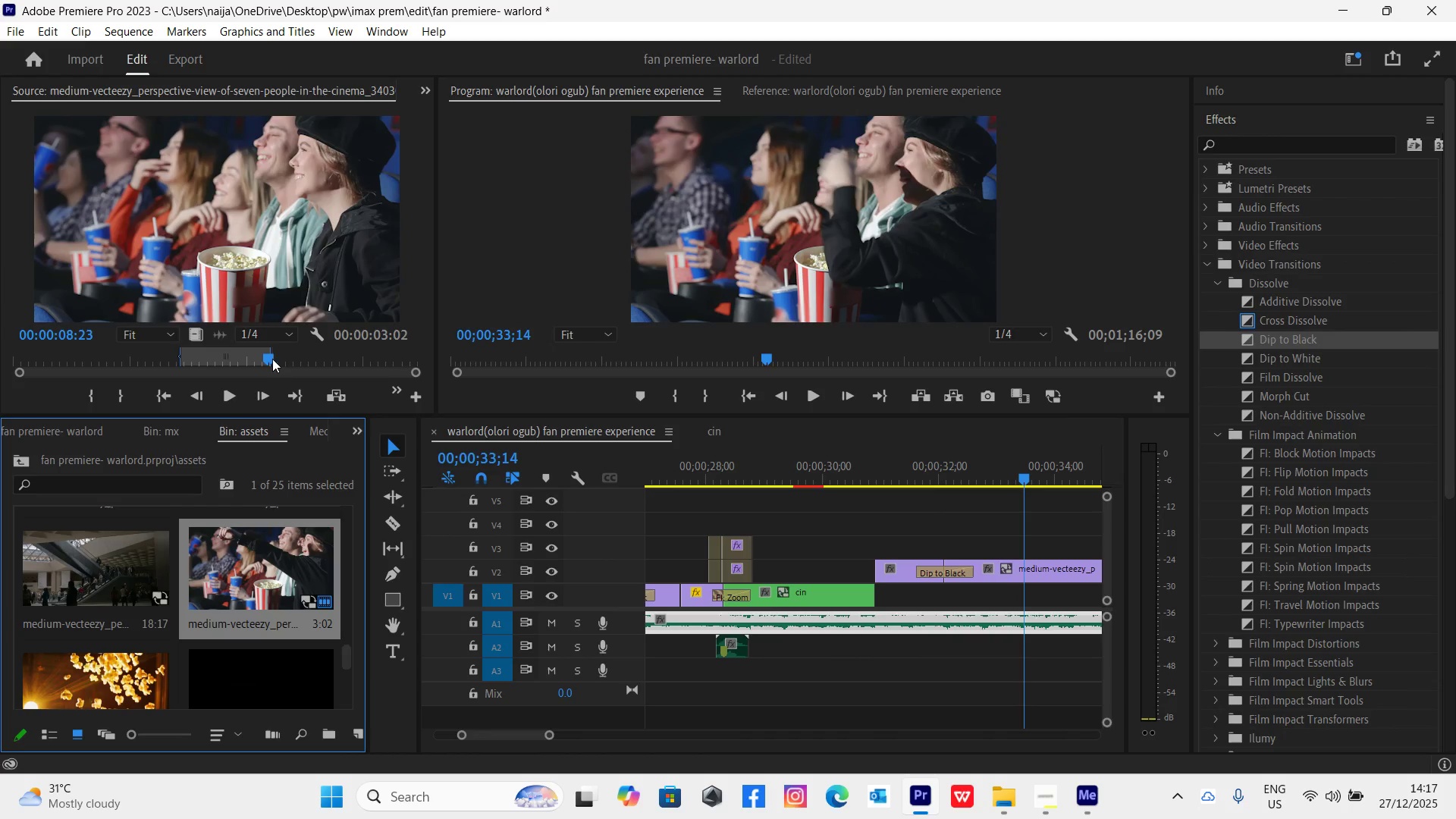 
left_click_drag(start_coordinate=[271, 360], to_coordinate=[39, 448])
 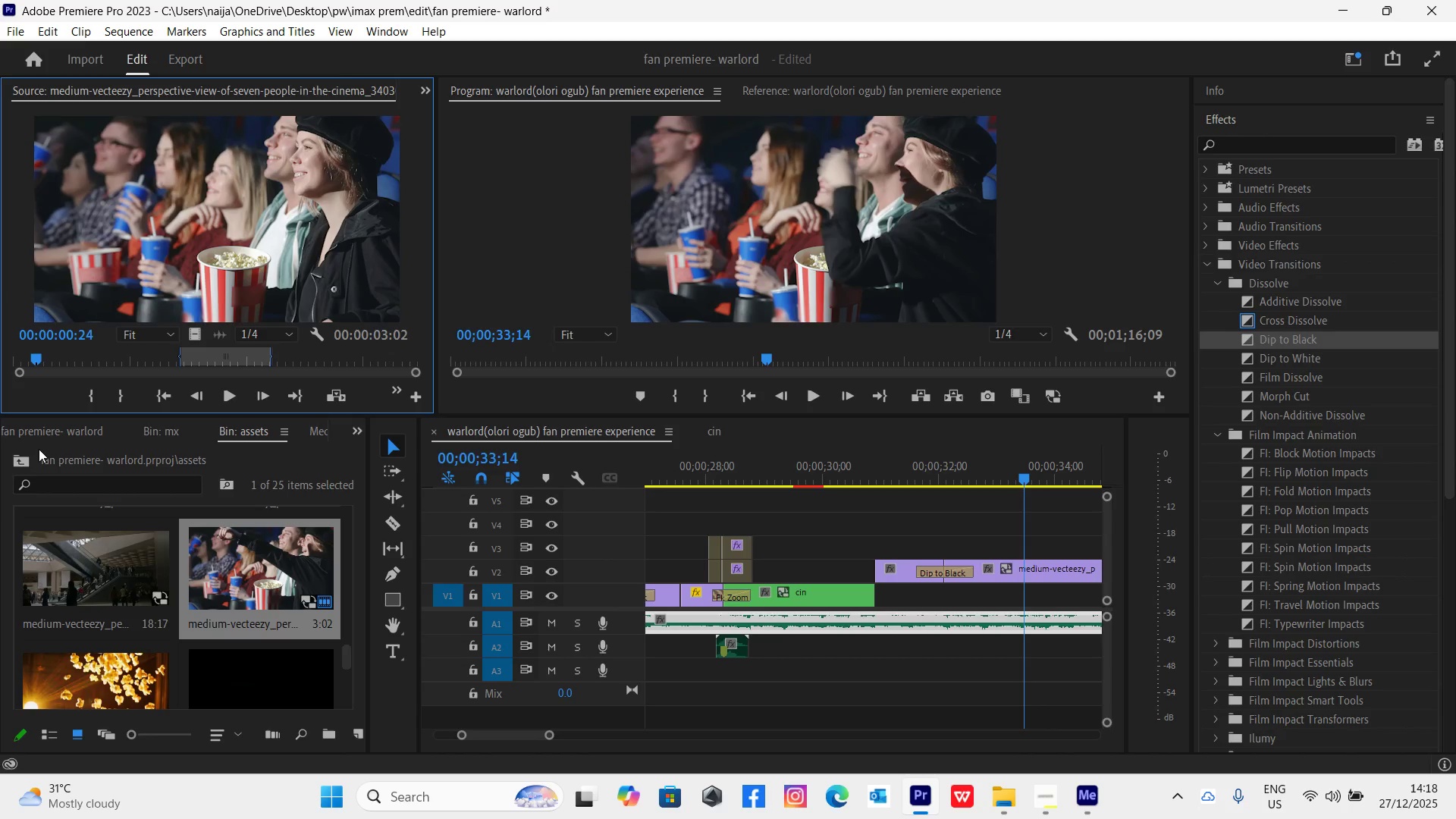 
key(I)
 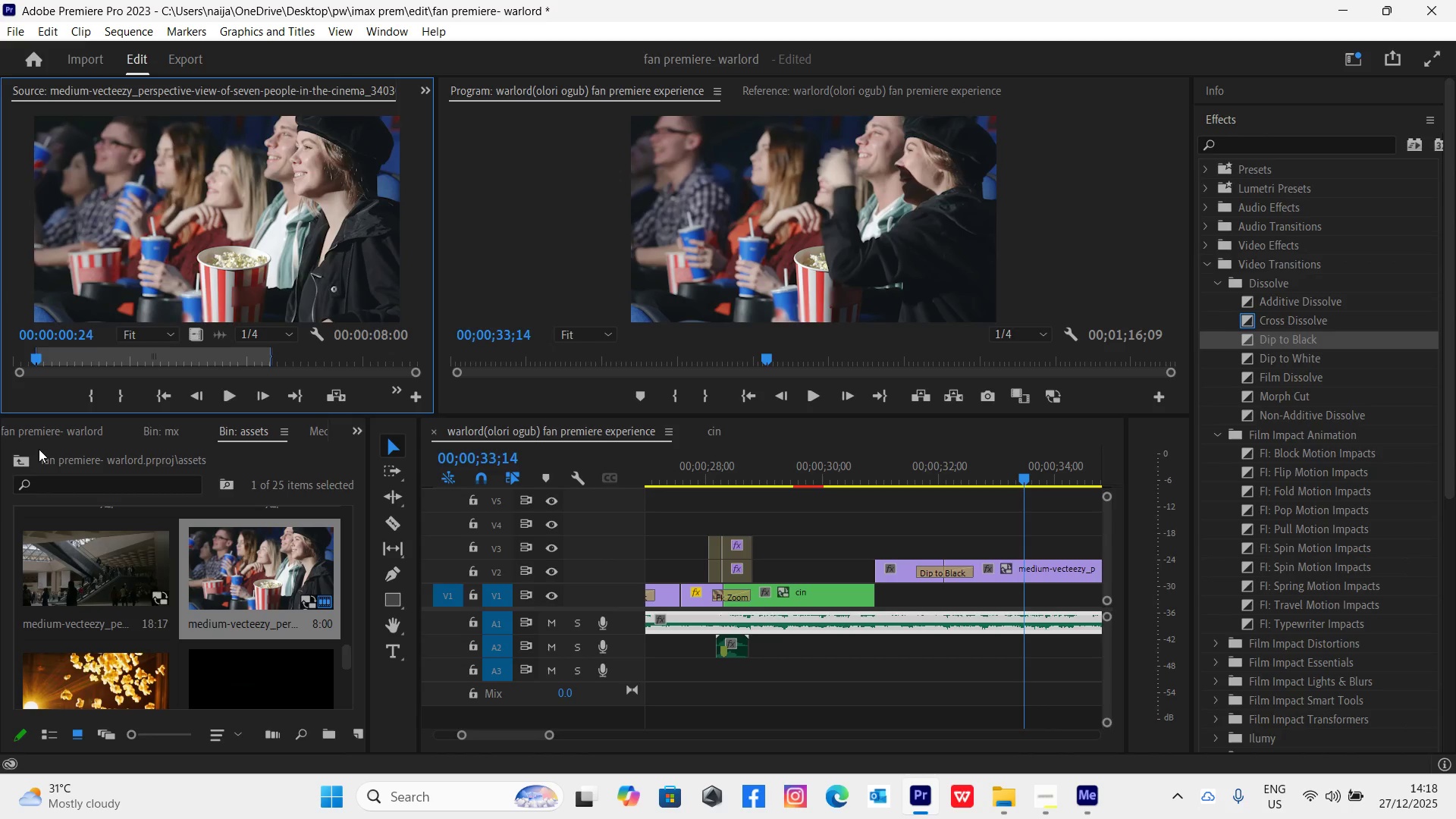 
key(Space)
 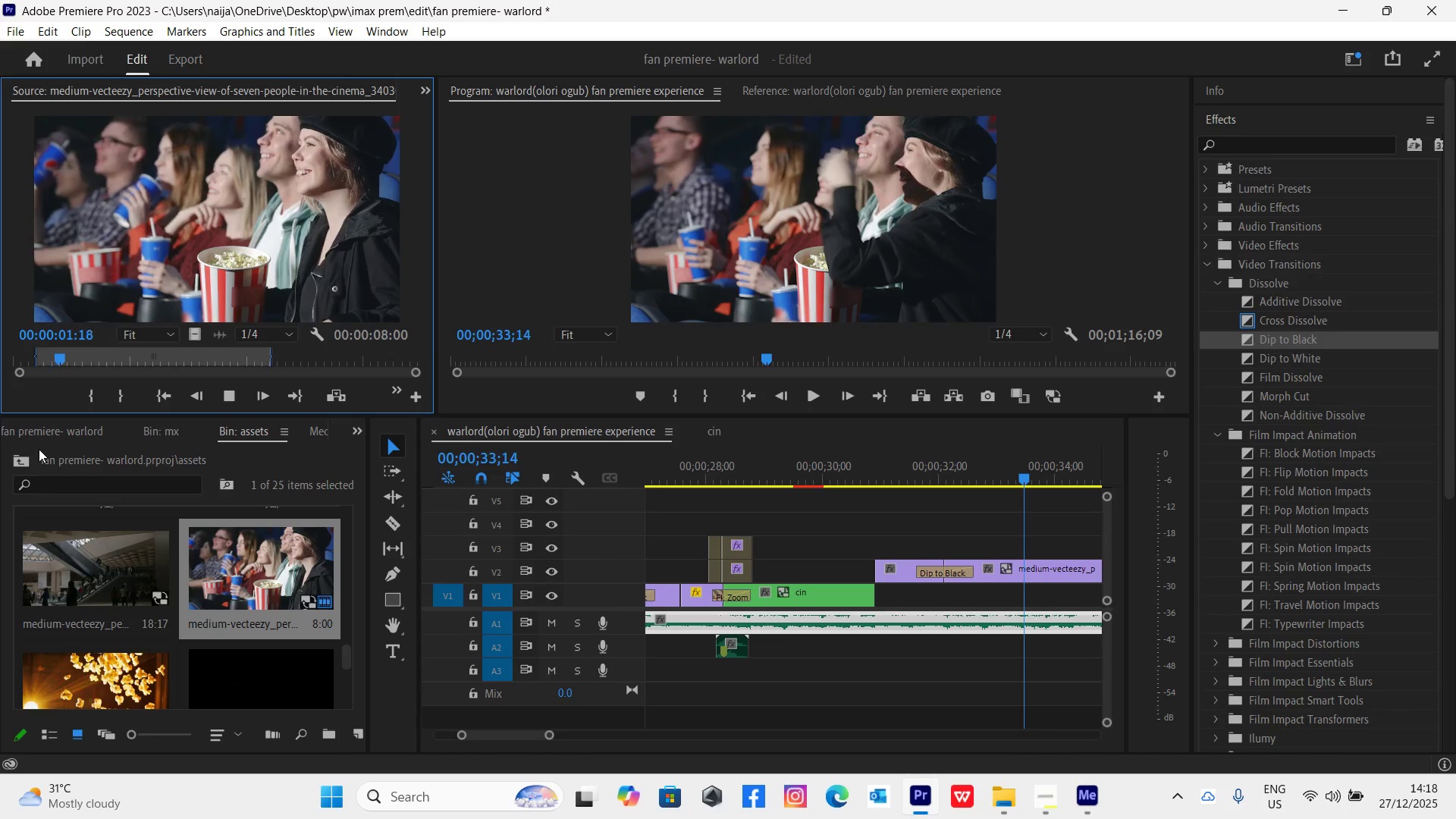 
key(Space)
 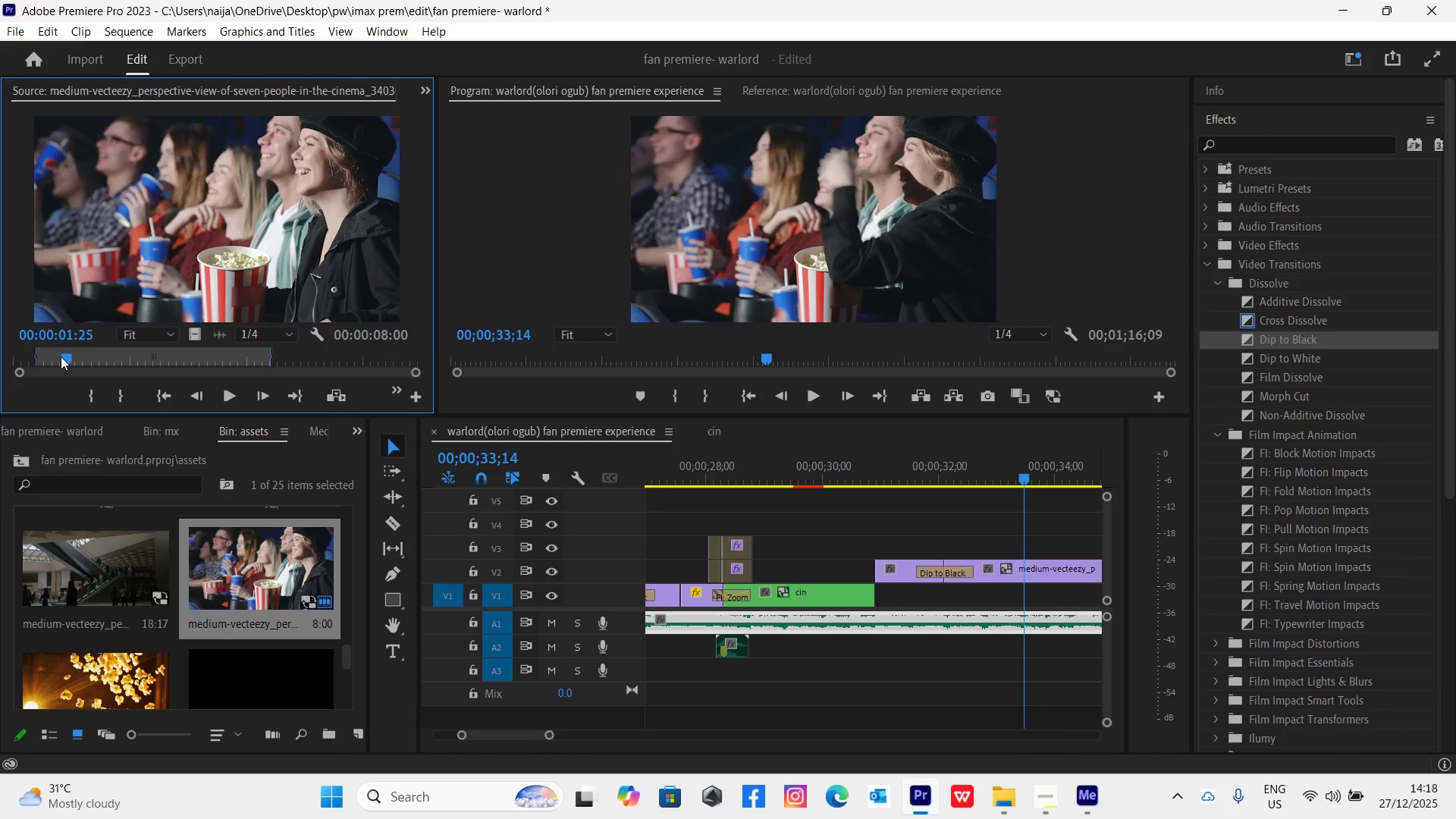 
left_click_drag(start_coordinate=[64, 357], to_coordinate=[45, 344])
 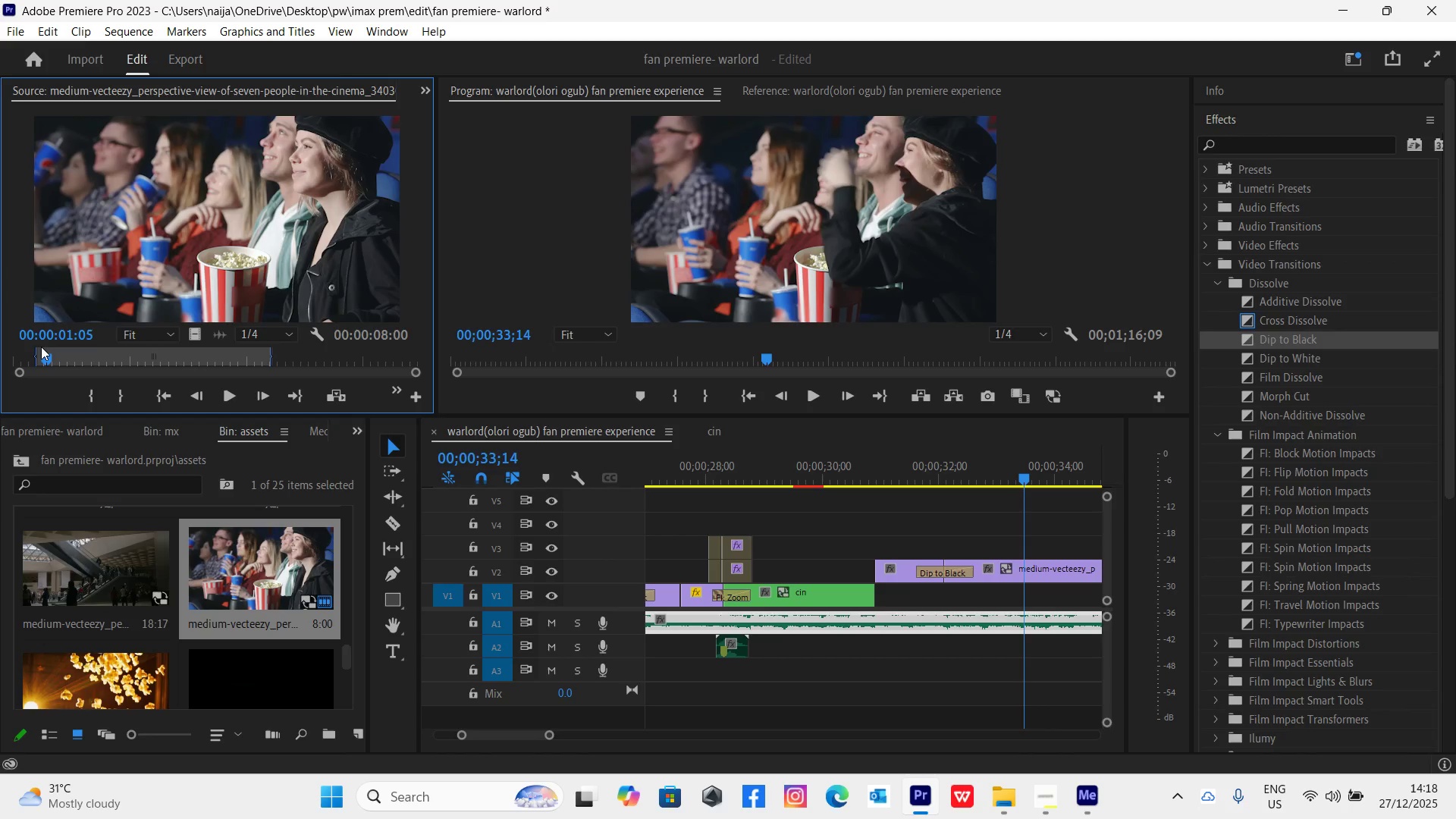 
key(I)
 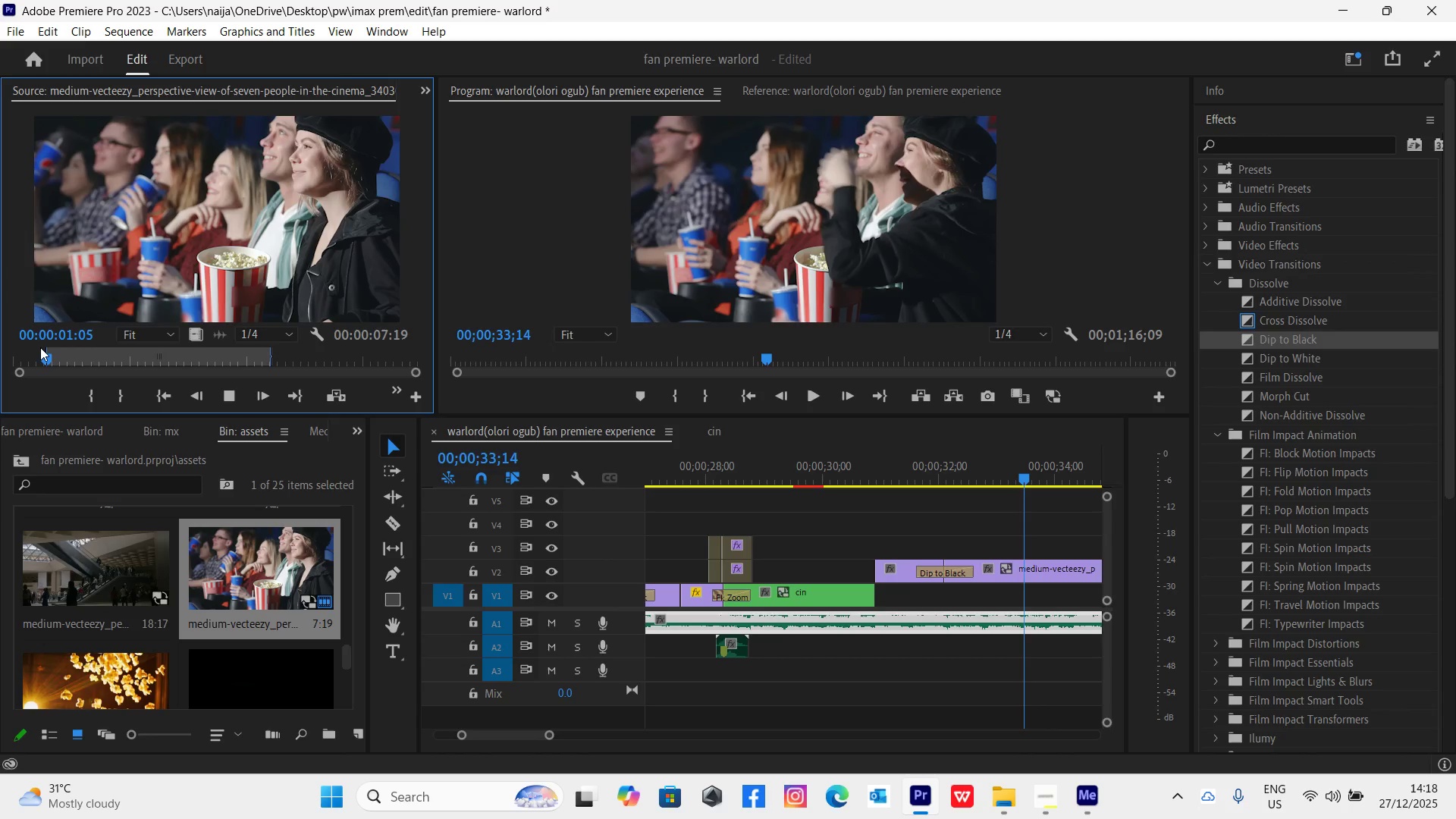 
key(Space)
 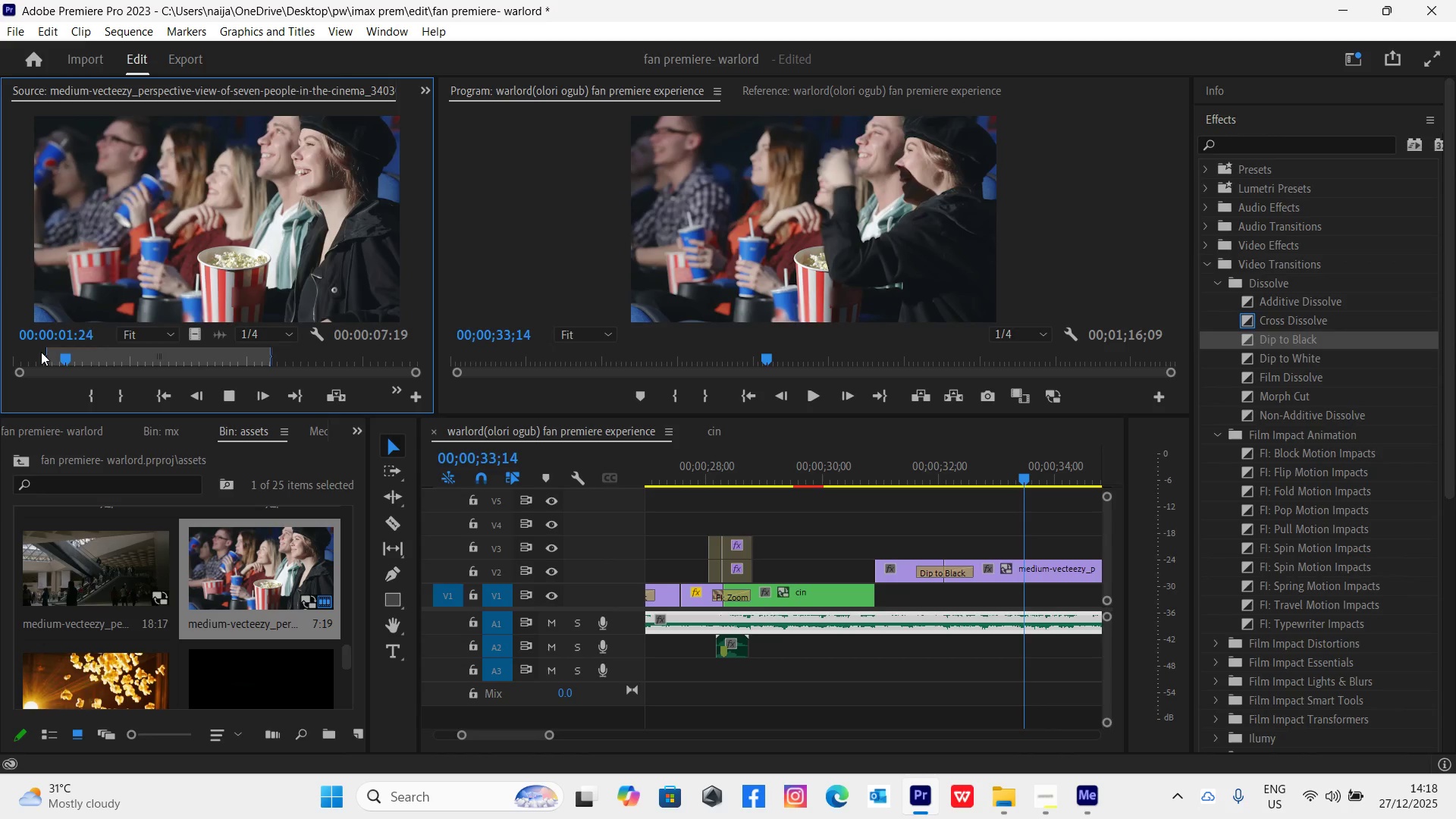 
key(Space)
 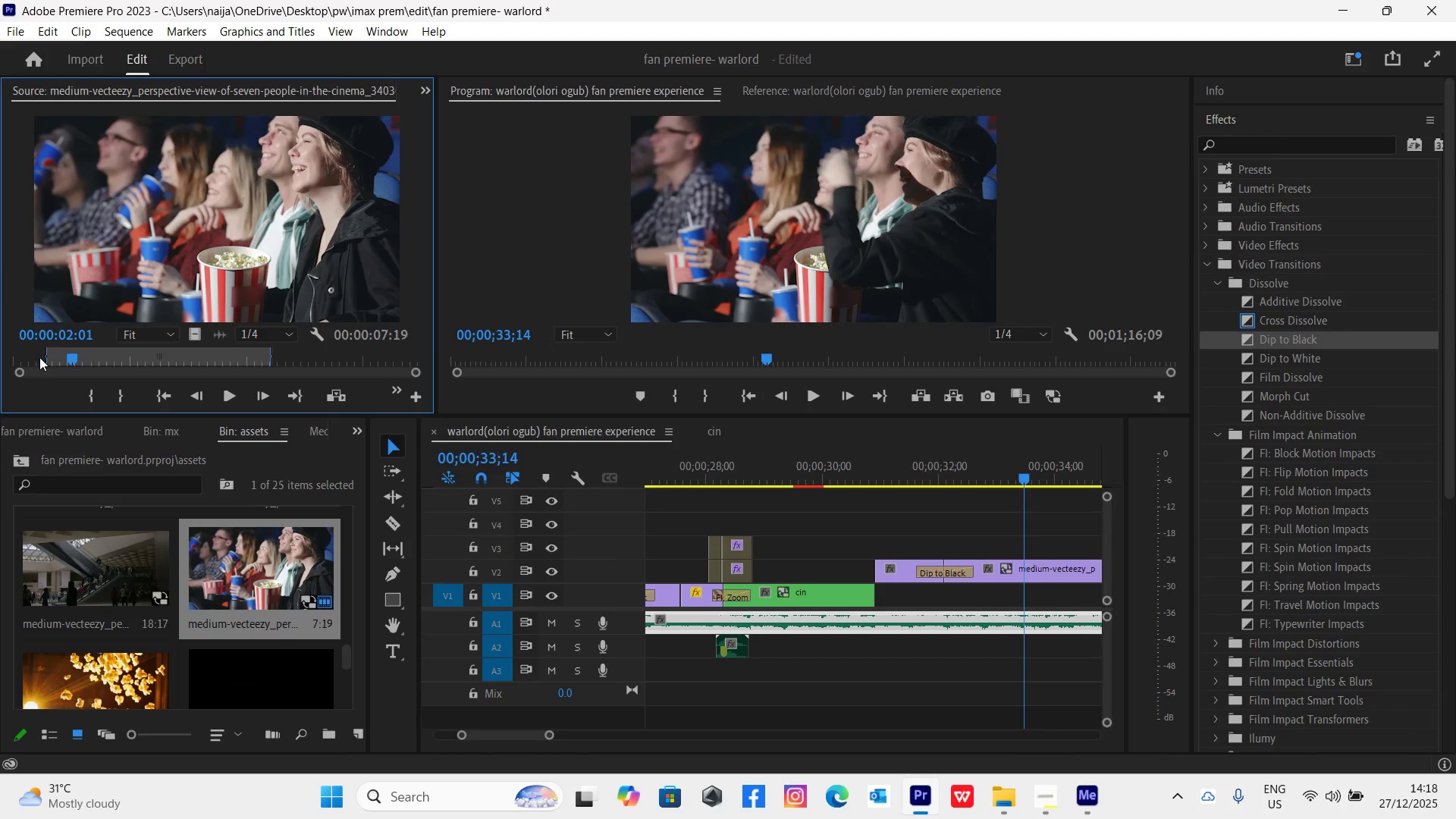 
key(O)
 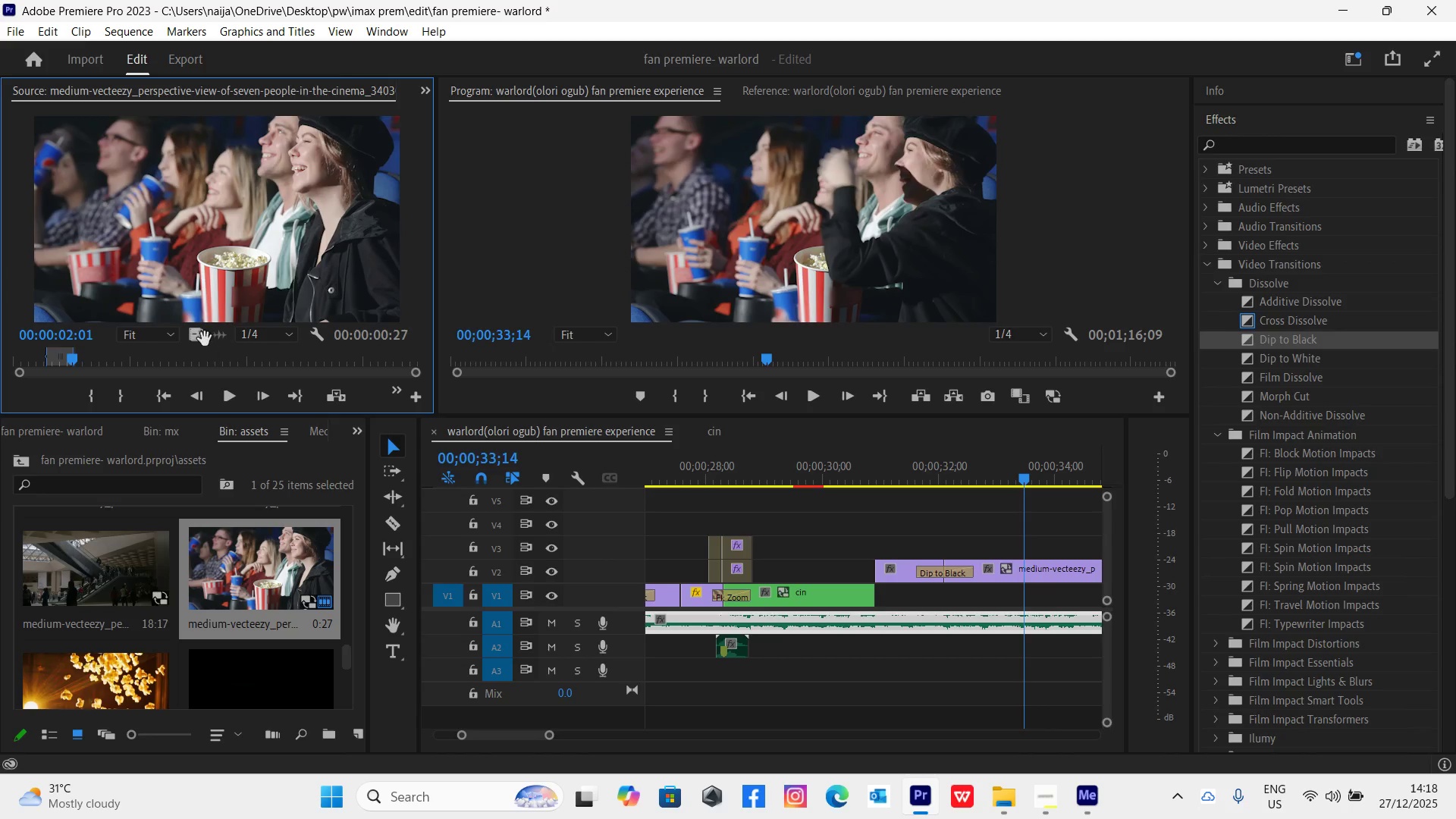 
wait(5.62)
 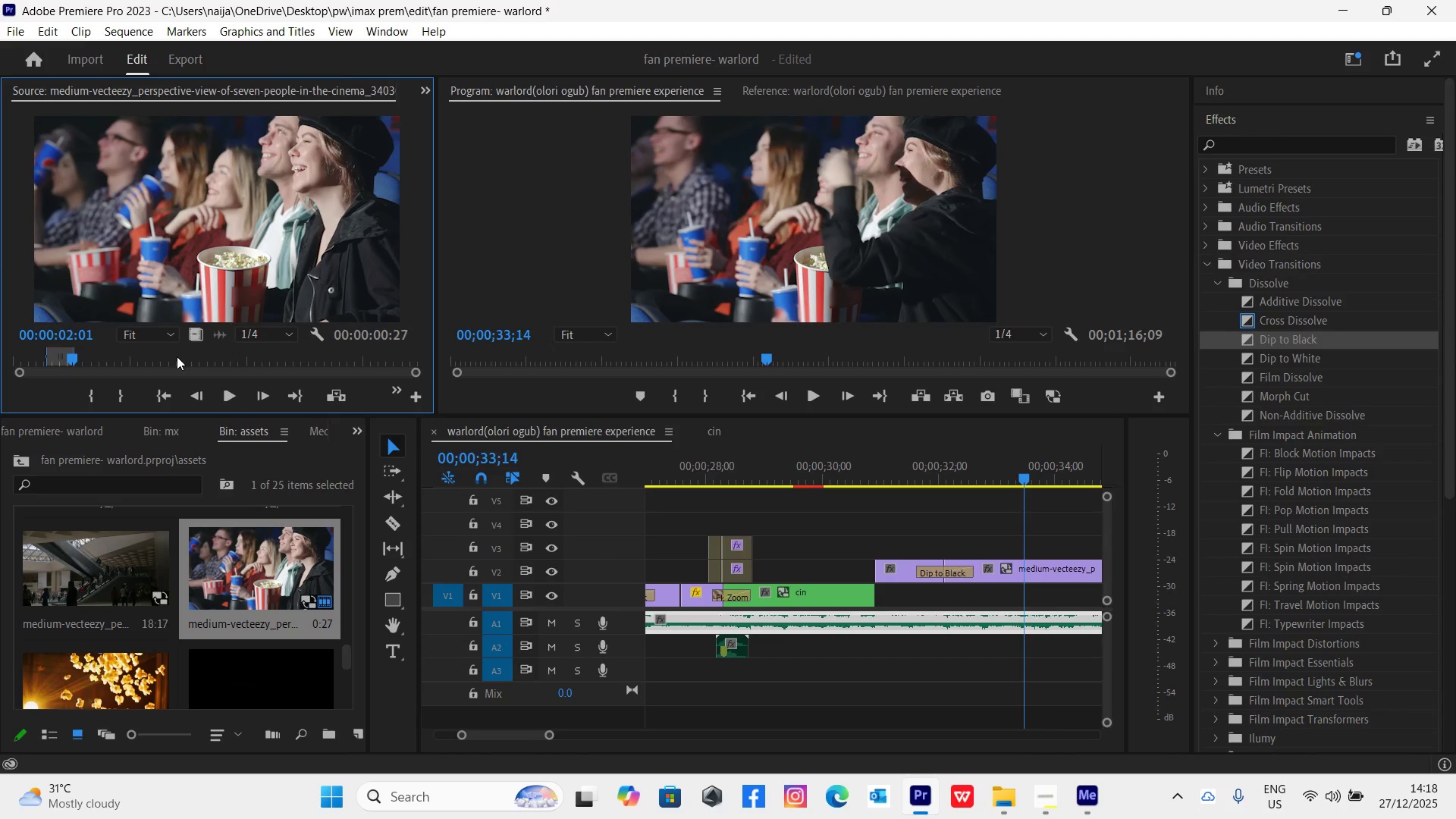 
left_click_drag(start_coordinate=[194, 337], to_coordinate=[1015, 553])
 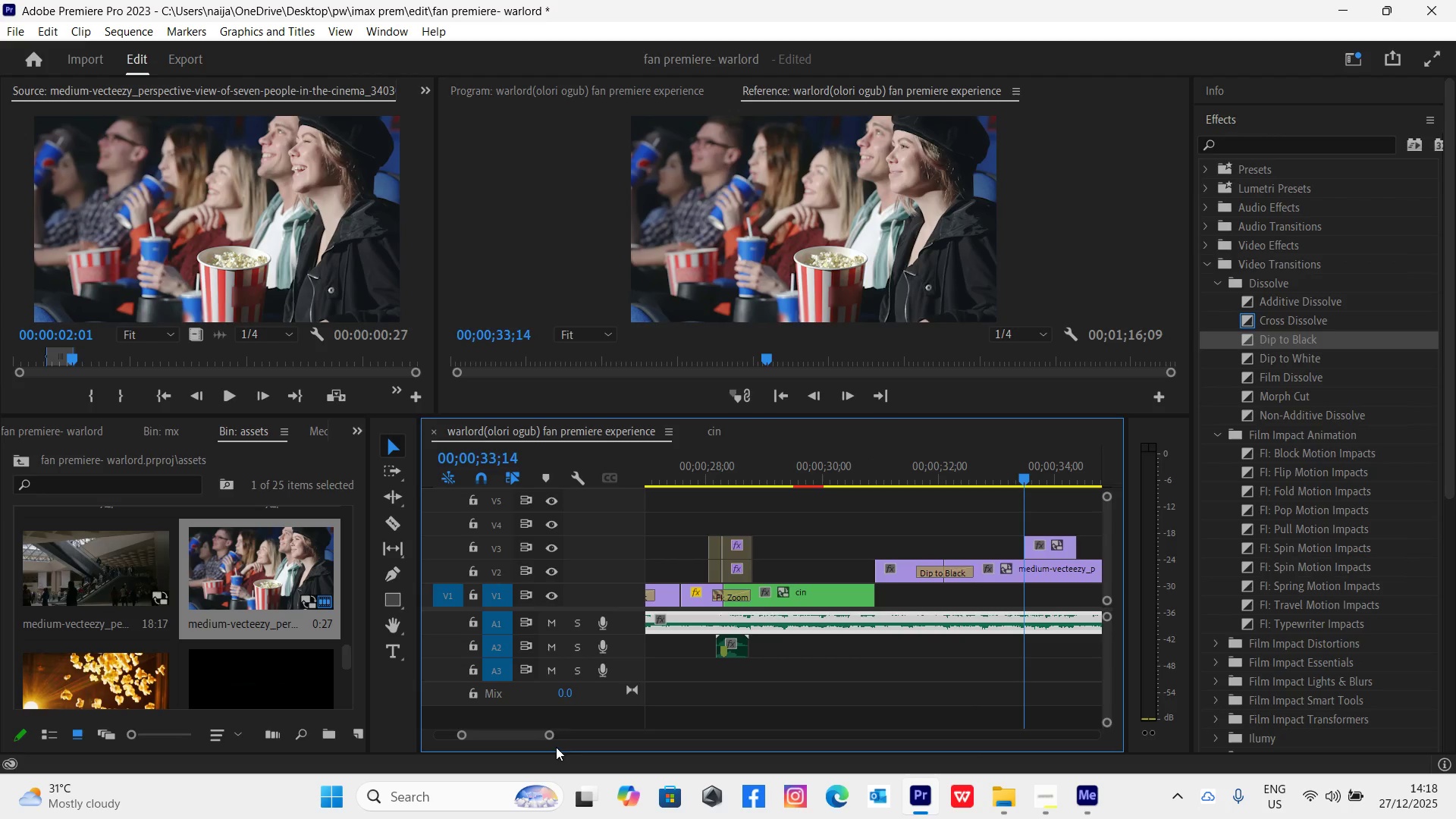 
left_click_drag(start_coordinate=[549, 738], to_coordinate=[559, 744])
 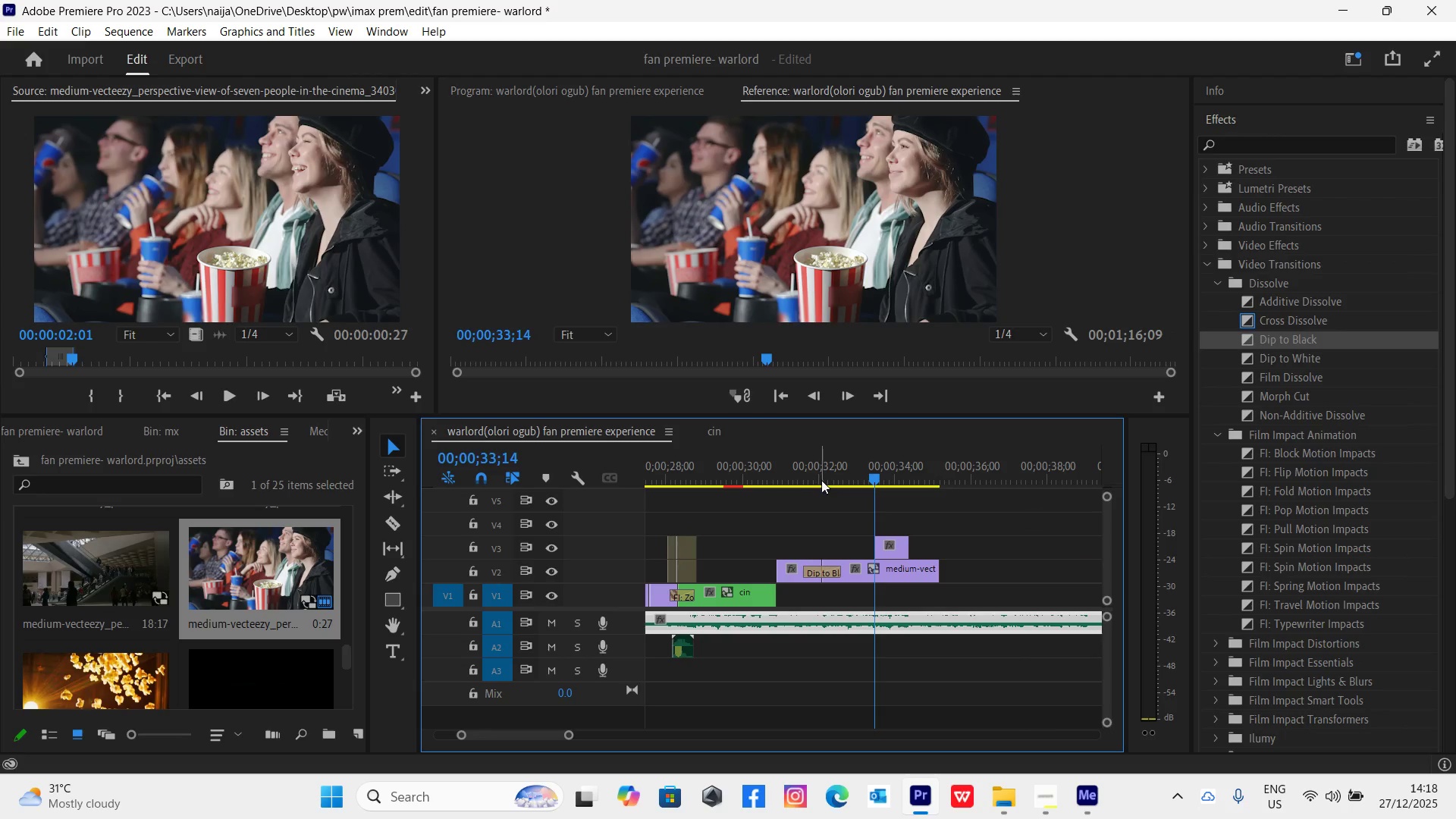 
left_click([822, 479])
 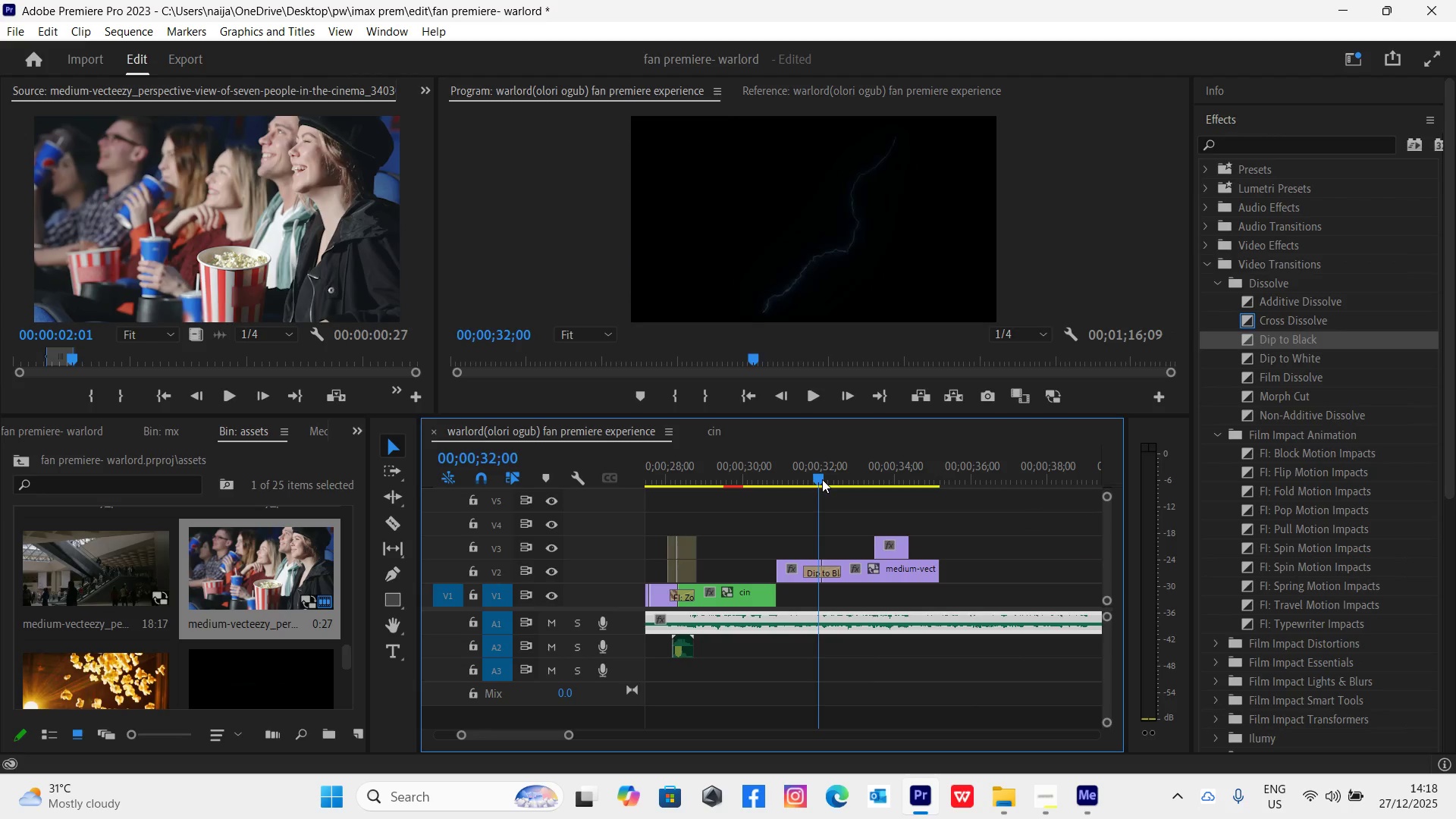 
key(Space)
 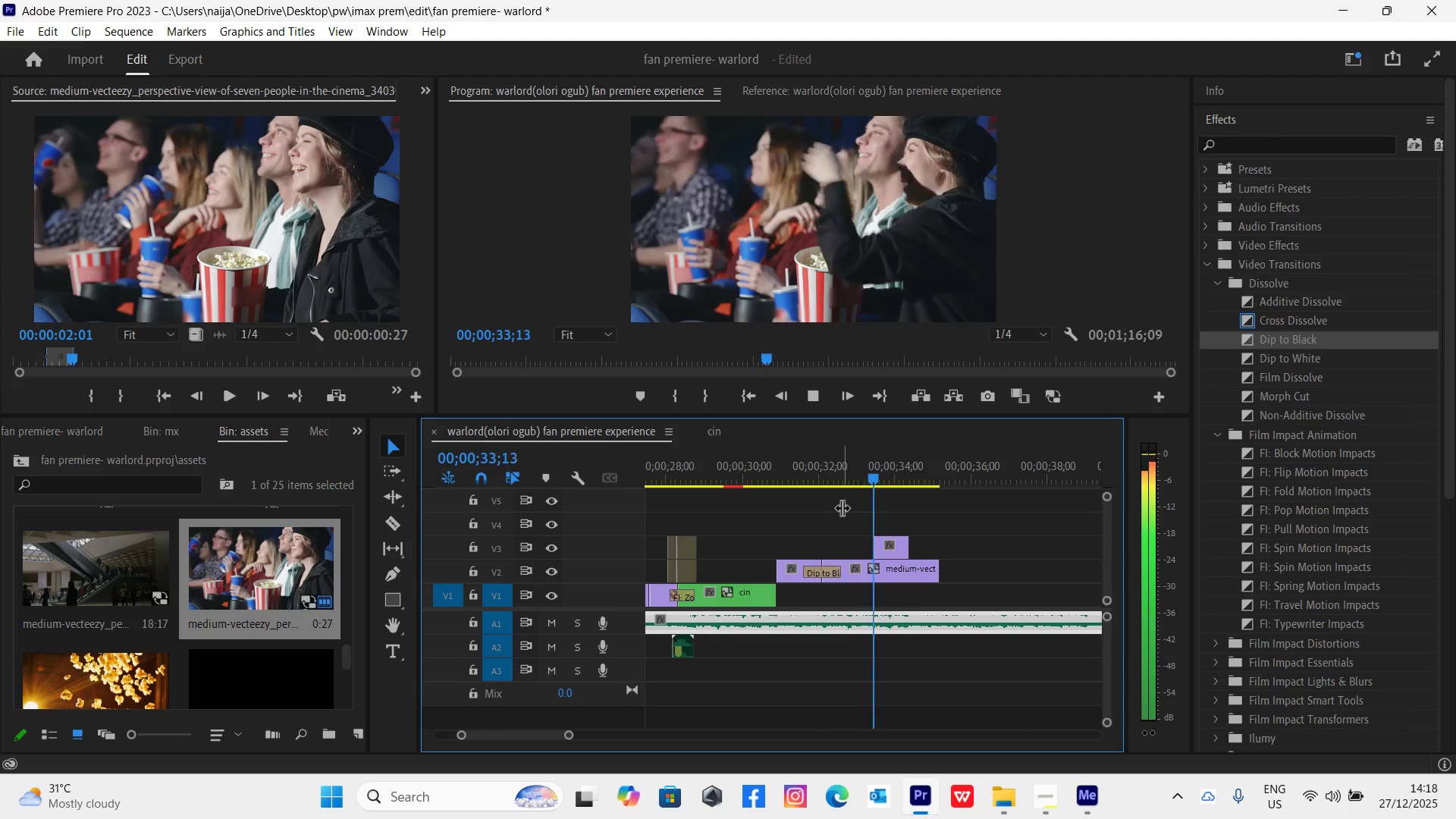 
key(Space)
 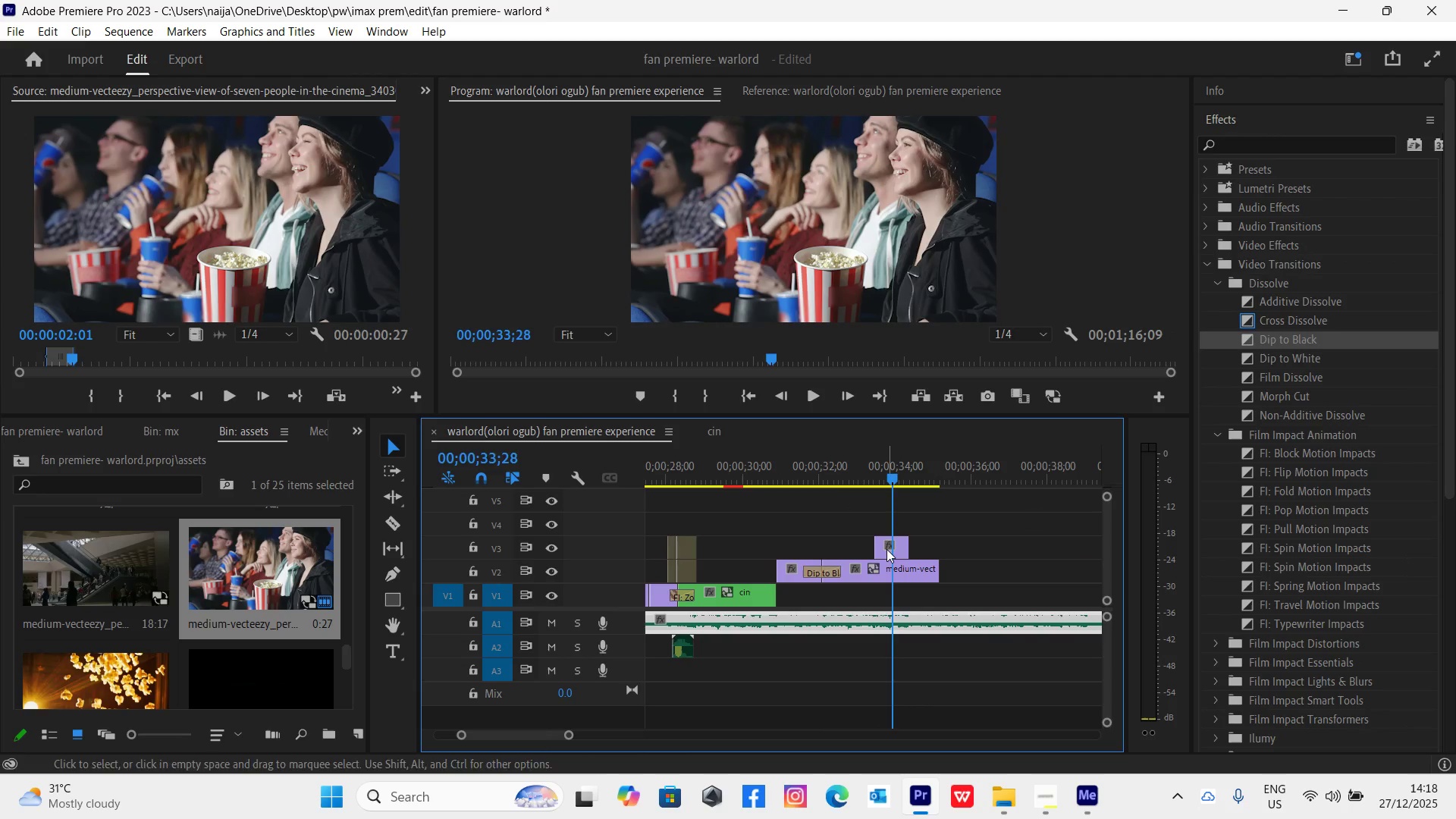 
left_click([887, 550])
 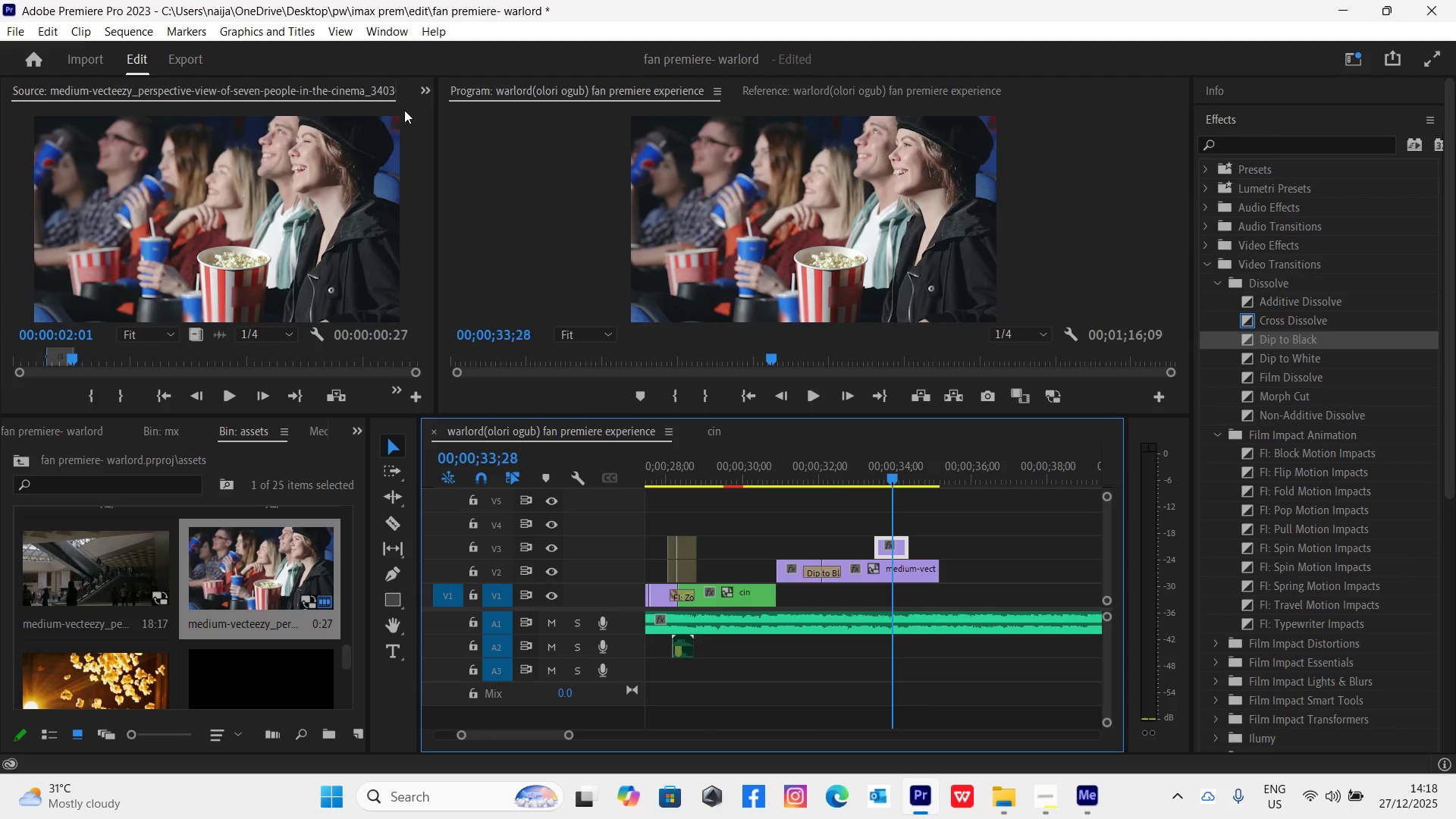 
left_click([427, 93])
 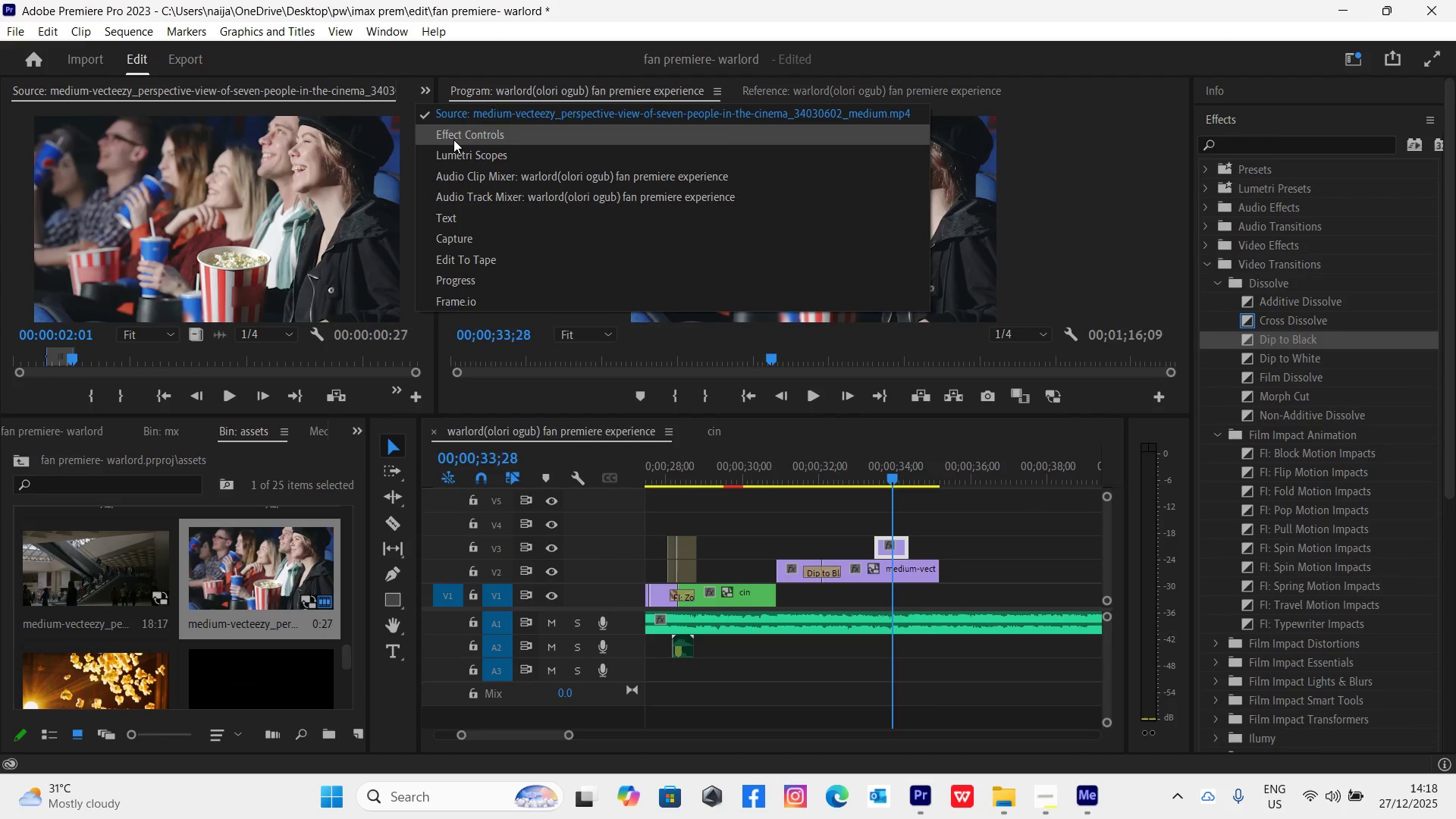 
left_click([453, 140])
 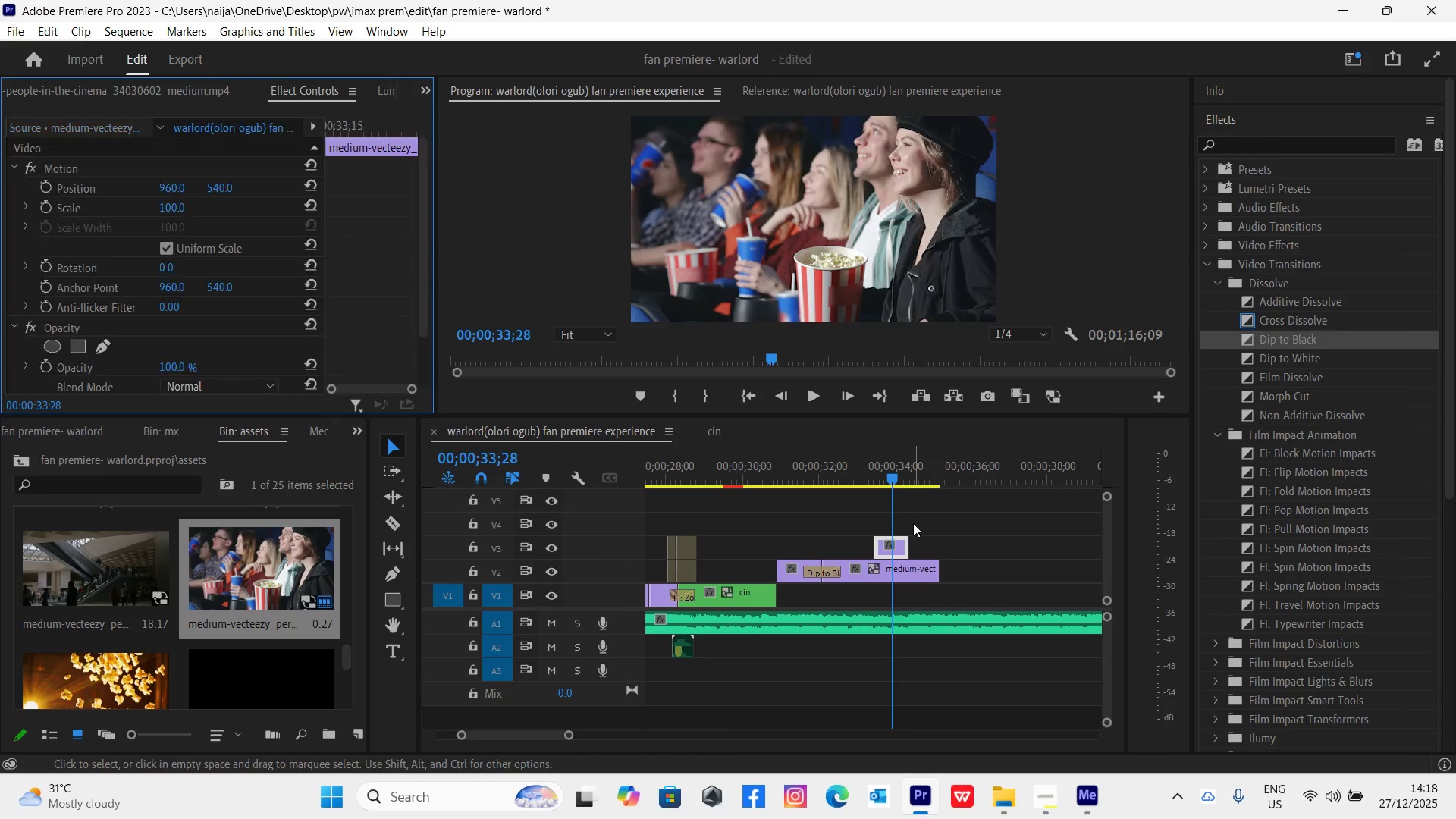 
left_click([898, 543])
 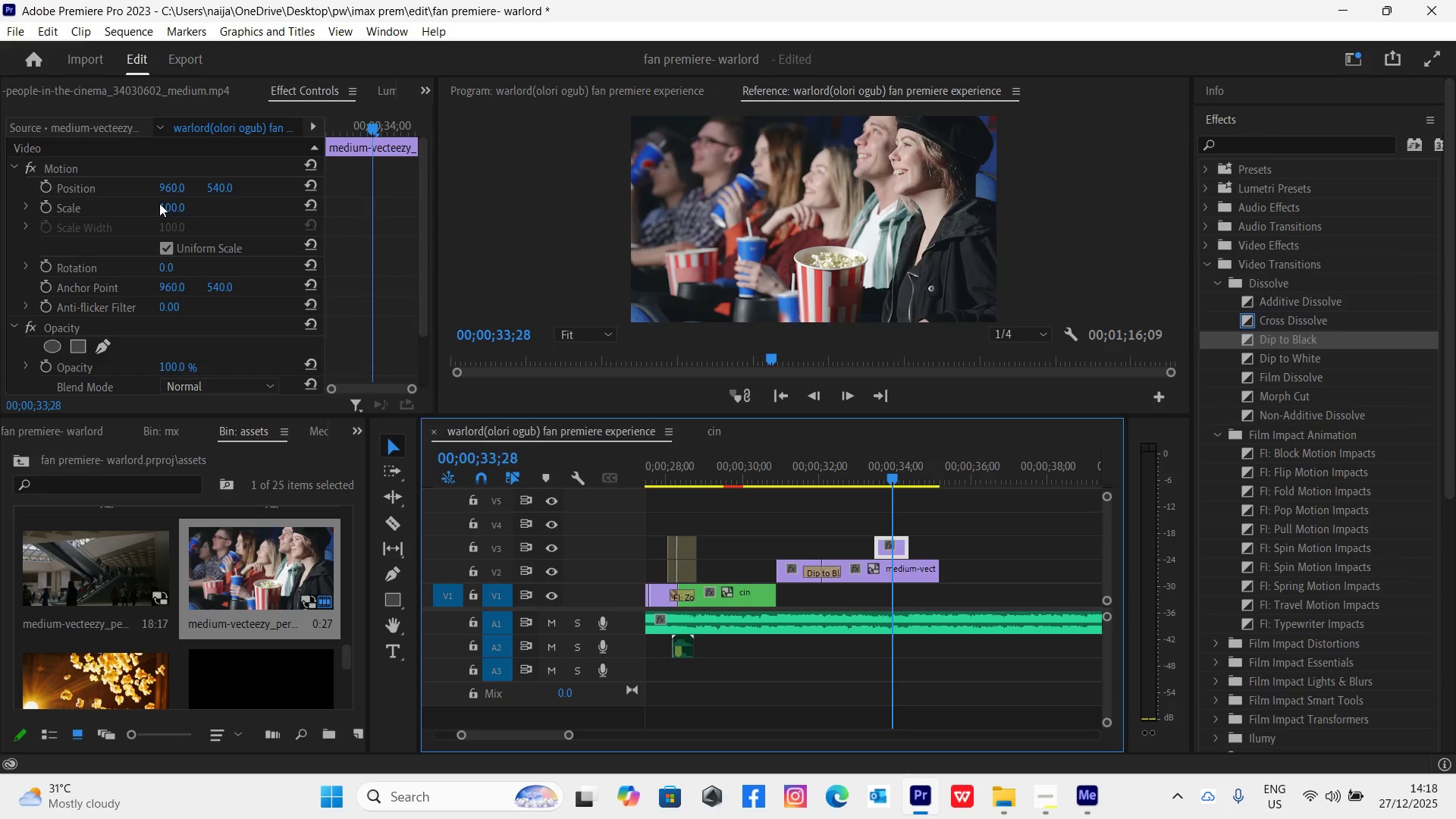 
left_click([176, 207])
 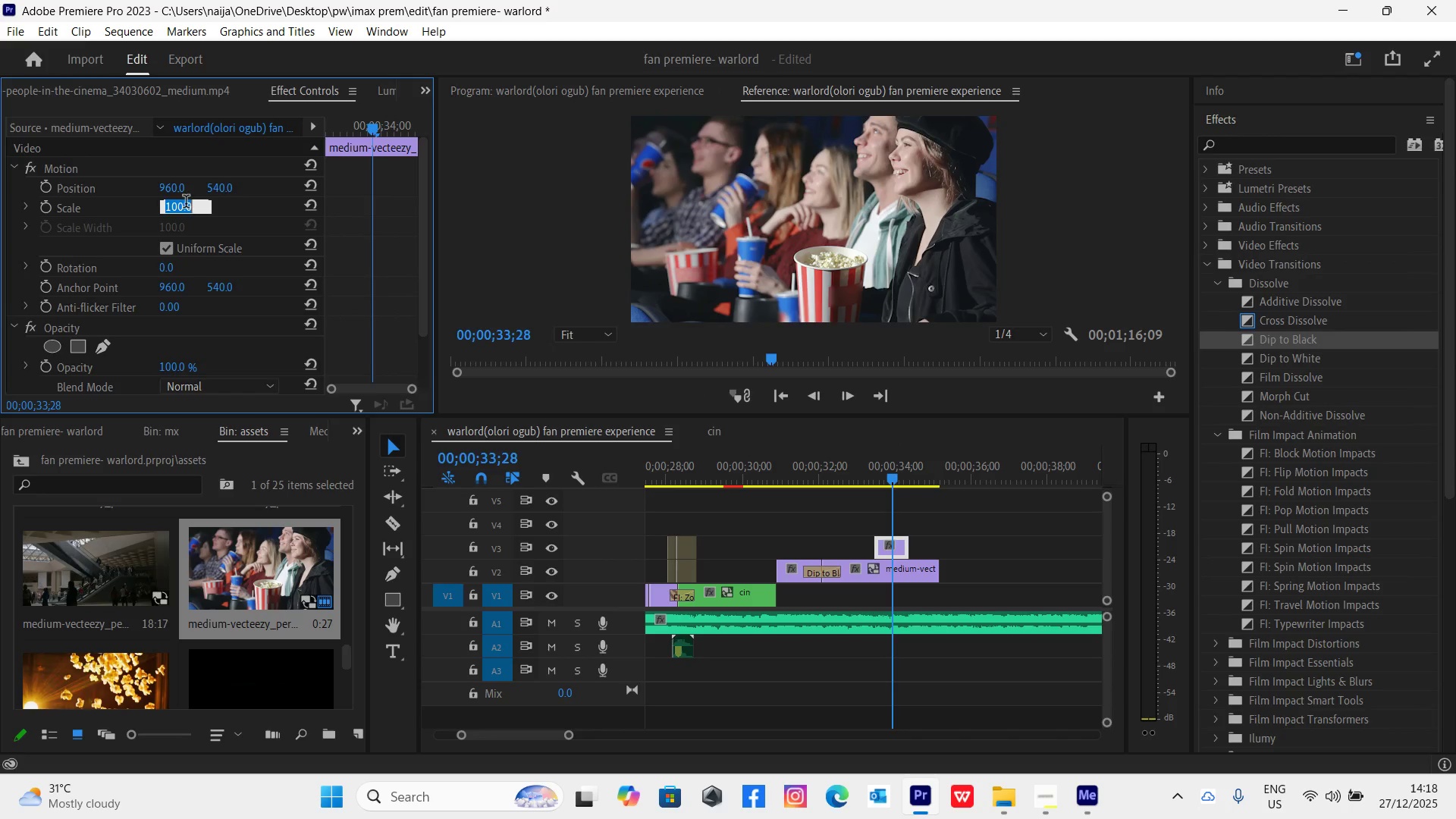 
type(150)
 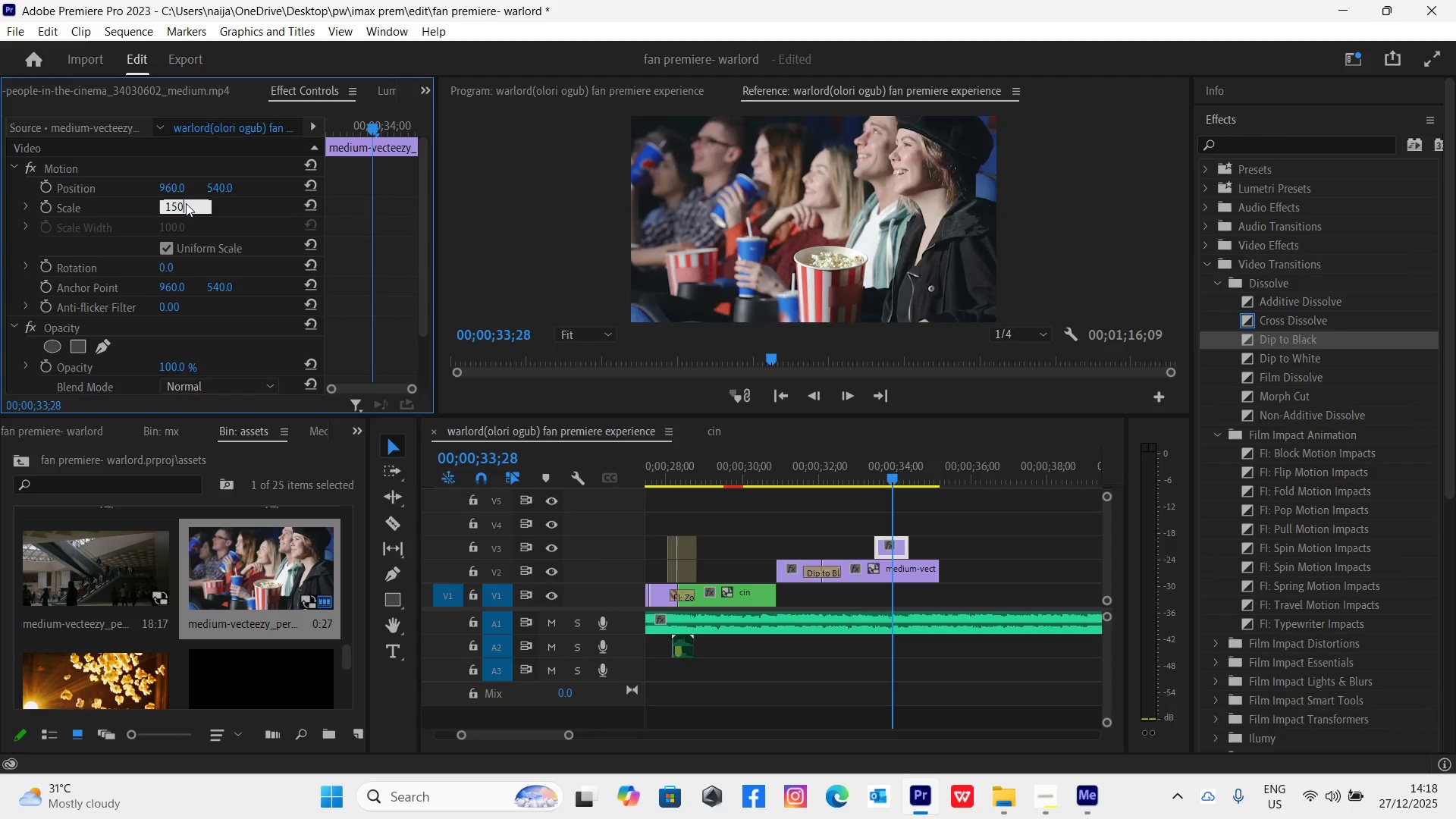 
key(Enter)
 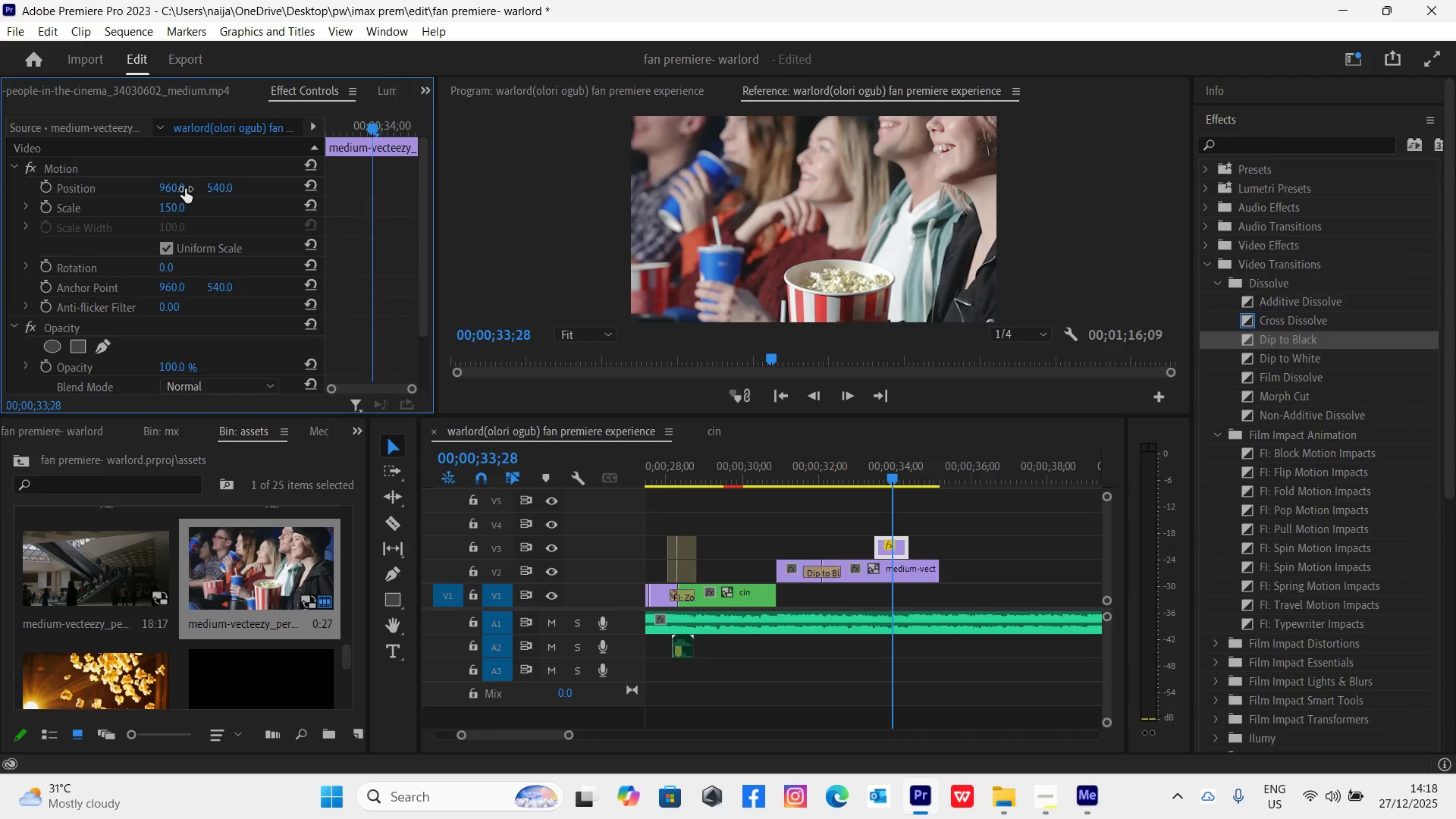 
left_click_drag(start_coordinate=[179, 189], to_coordinate=[131, 209])
 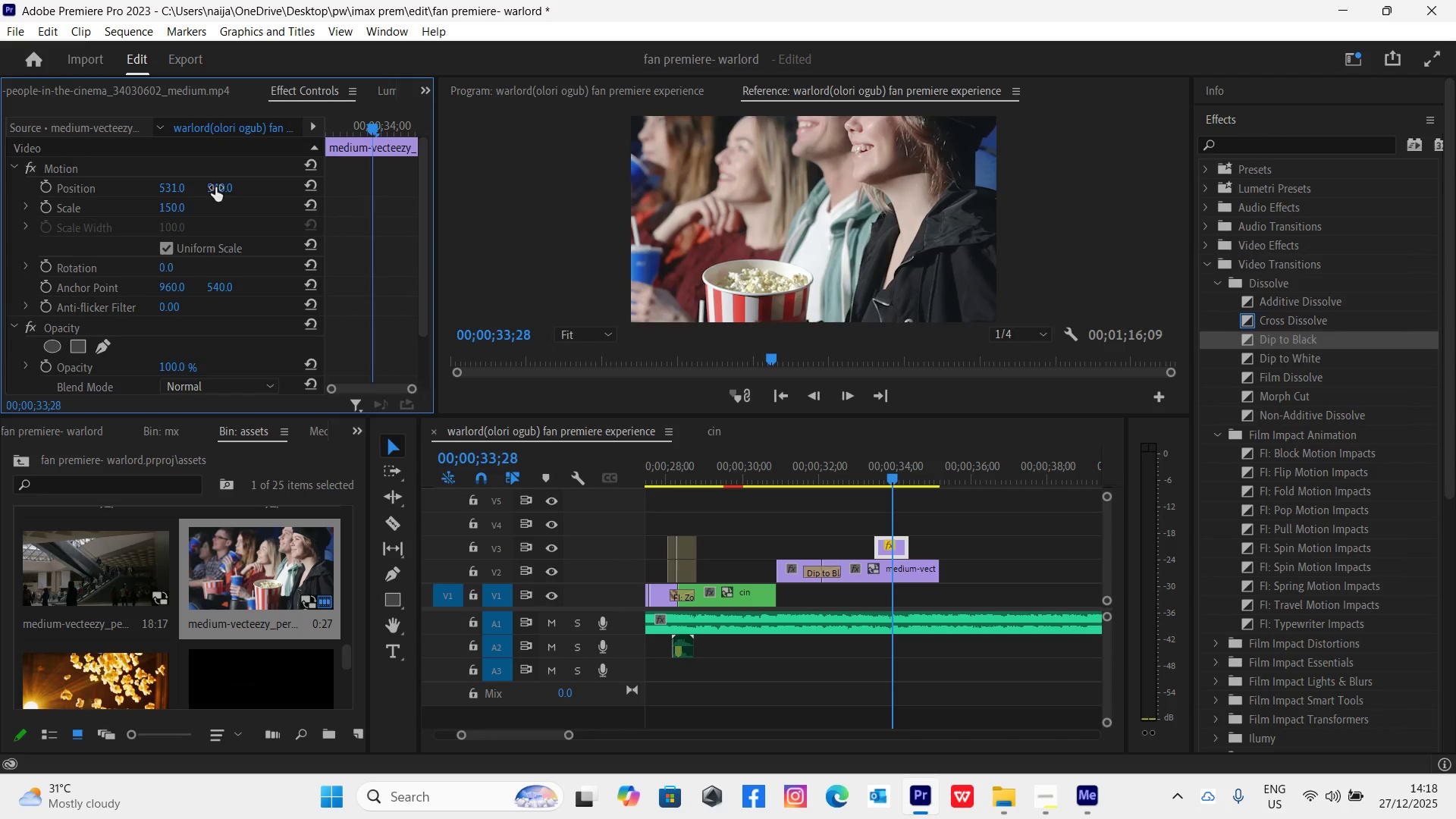 
left_click_drag(start_coordinate=[215, 187], to_coordinate=[507, 221])
 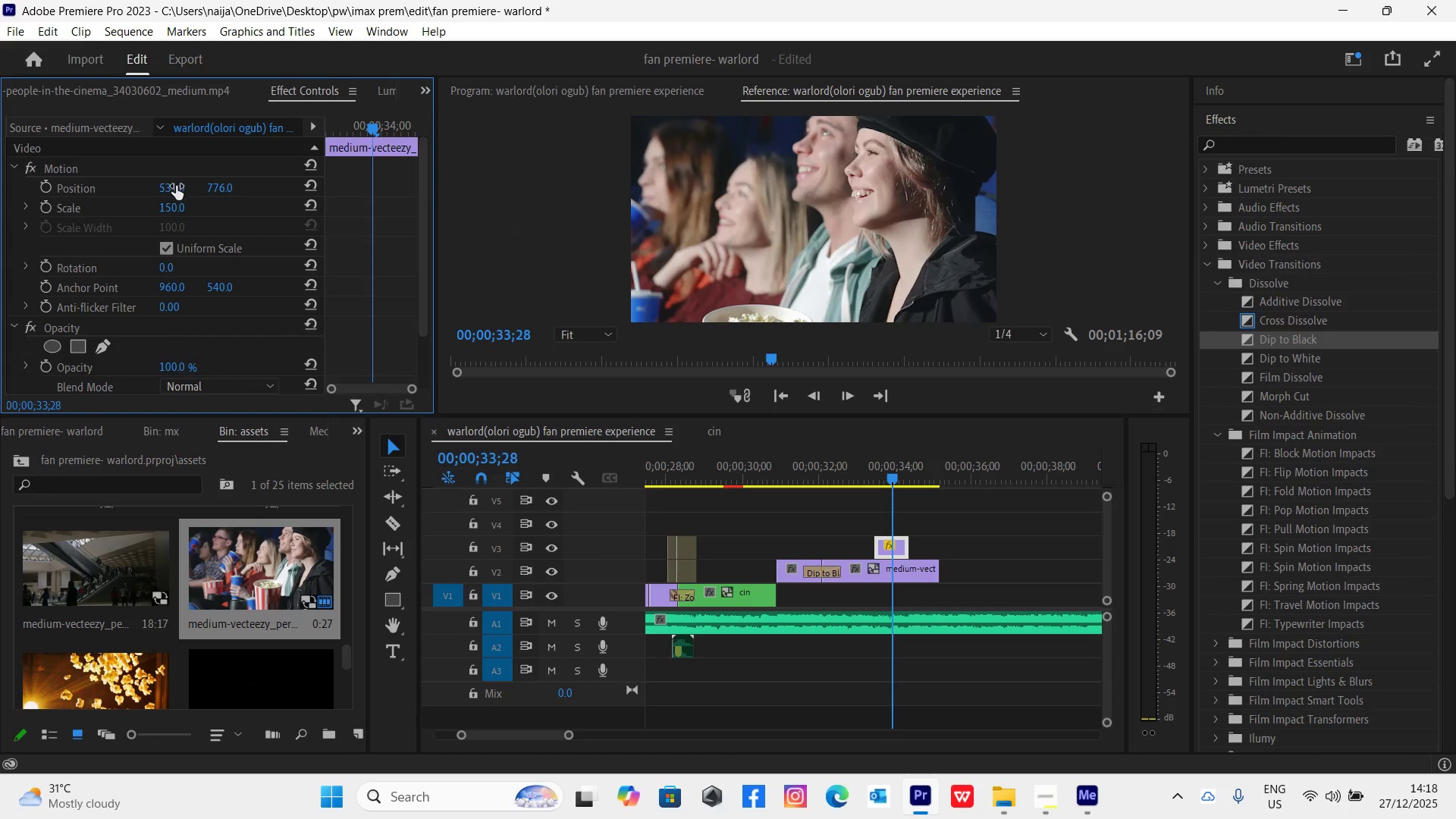 
left_click_drag(start_coordinate=[168, 187], to_coordinate=[187, 215])
 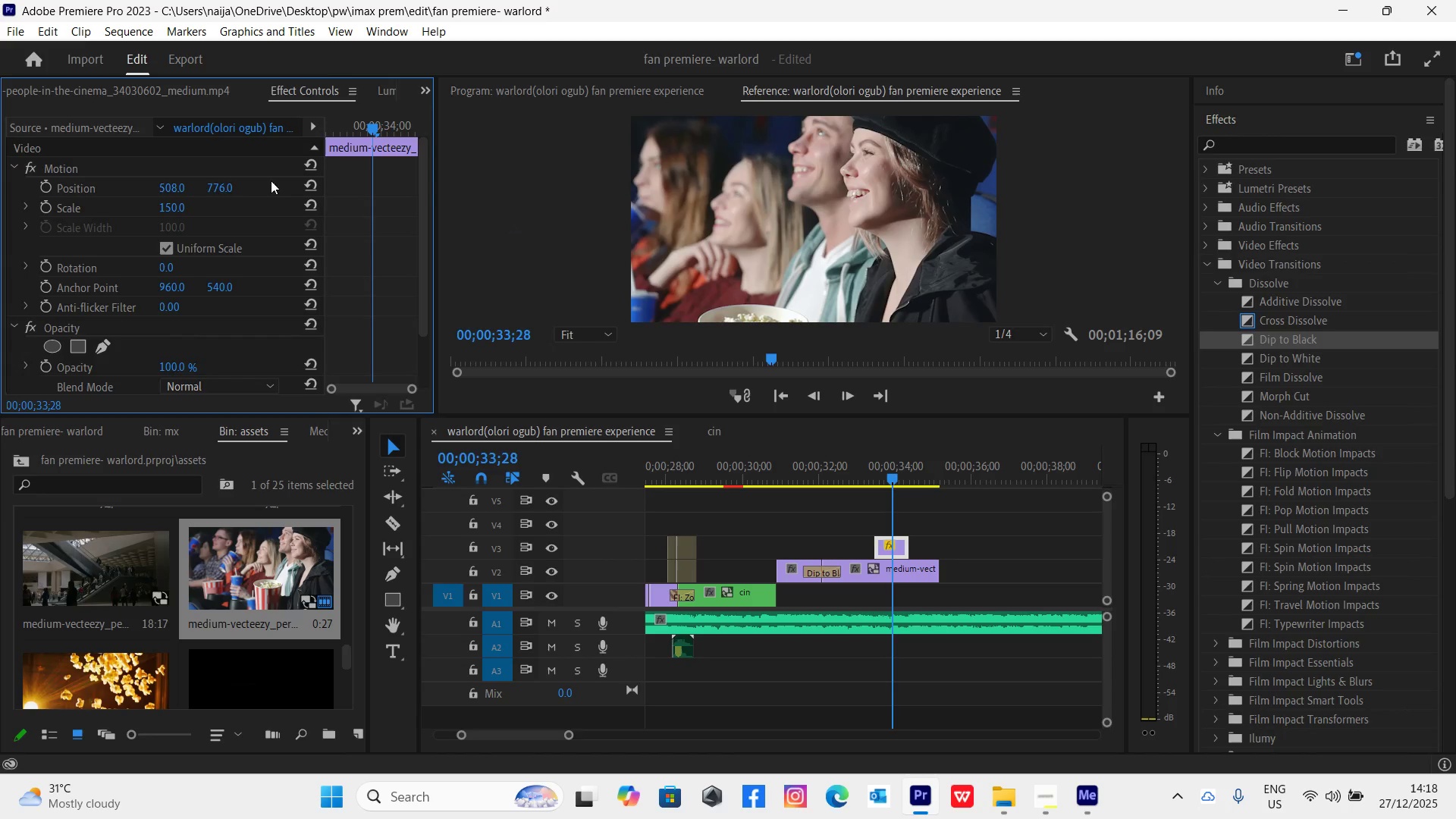 
left_click_drag(start_coordinate=[211, 185], to_coordinate=[233, 215])
 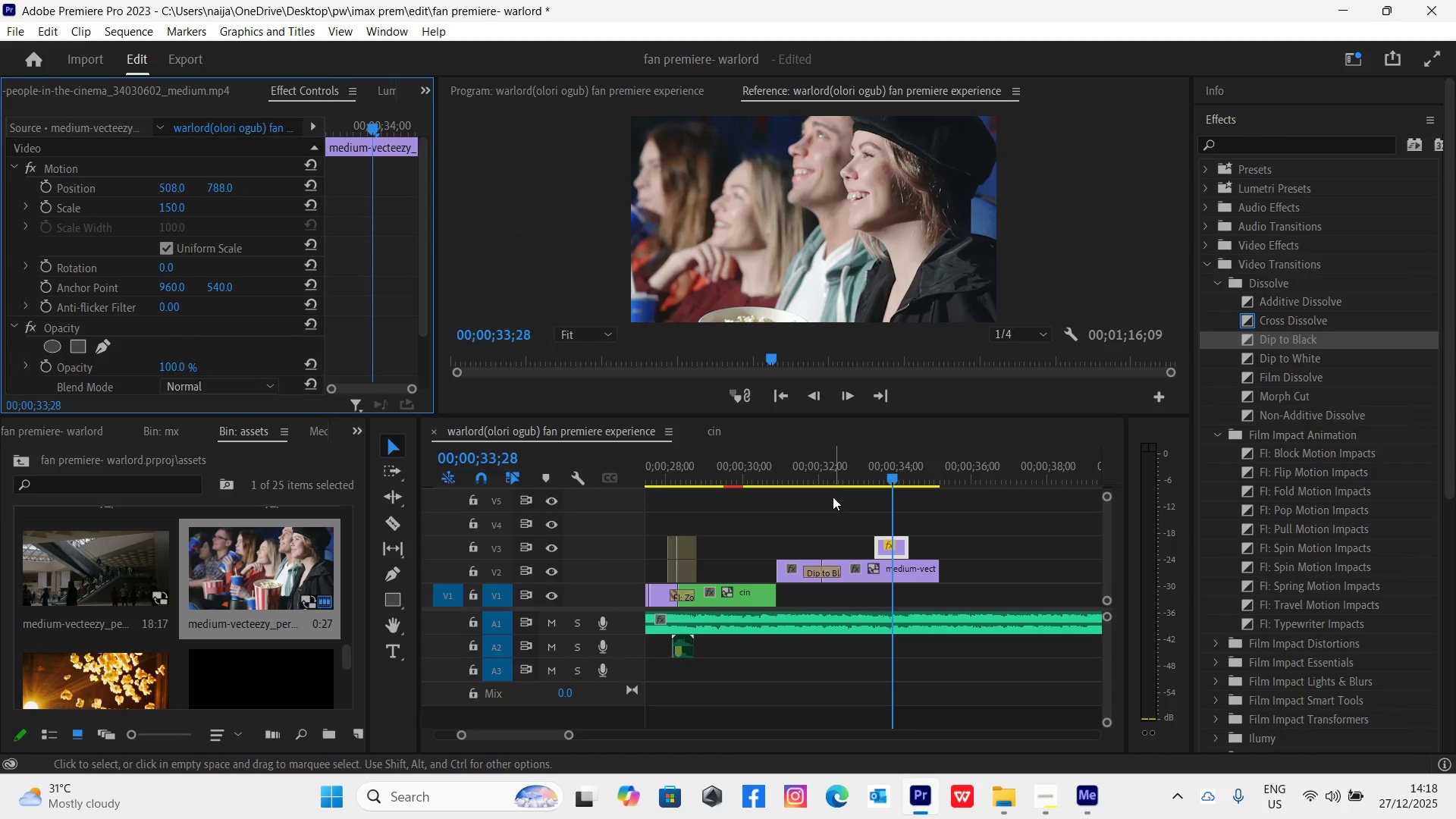 
left_click([836, 473])
 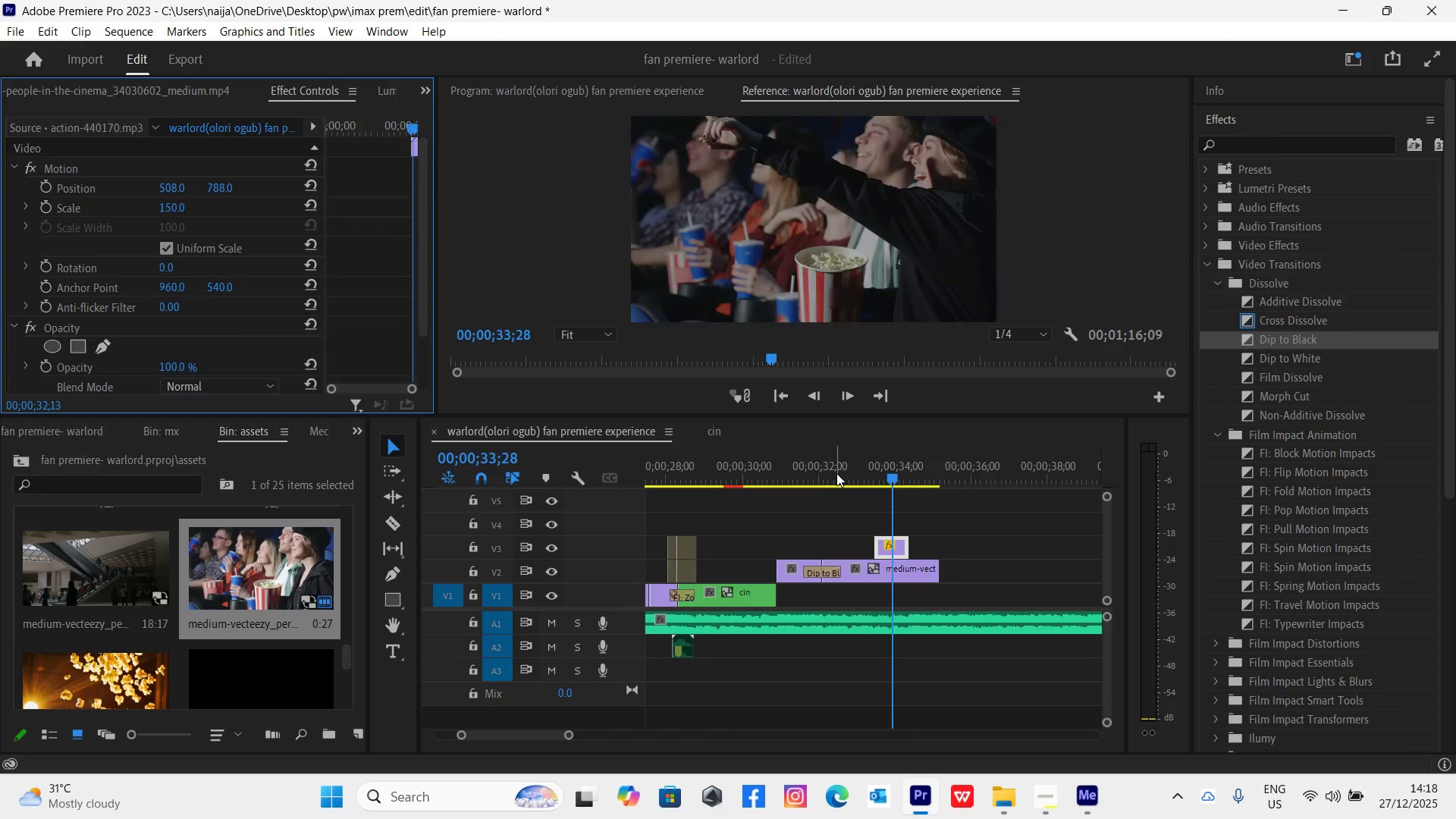 
key(Space)
 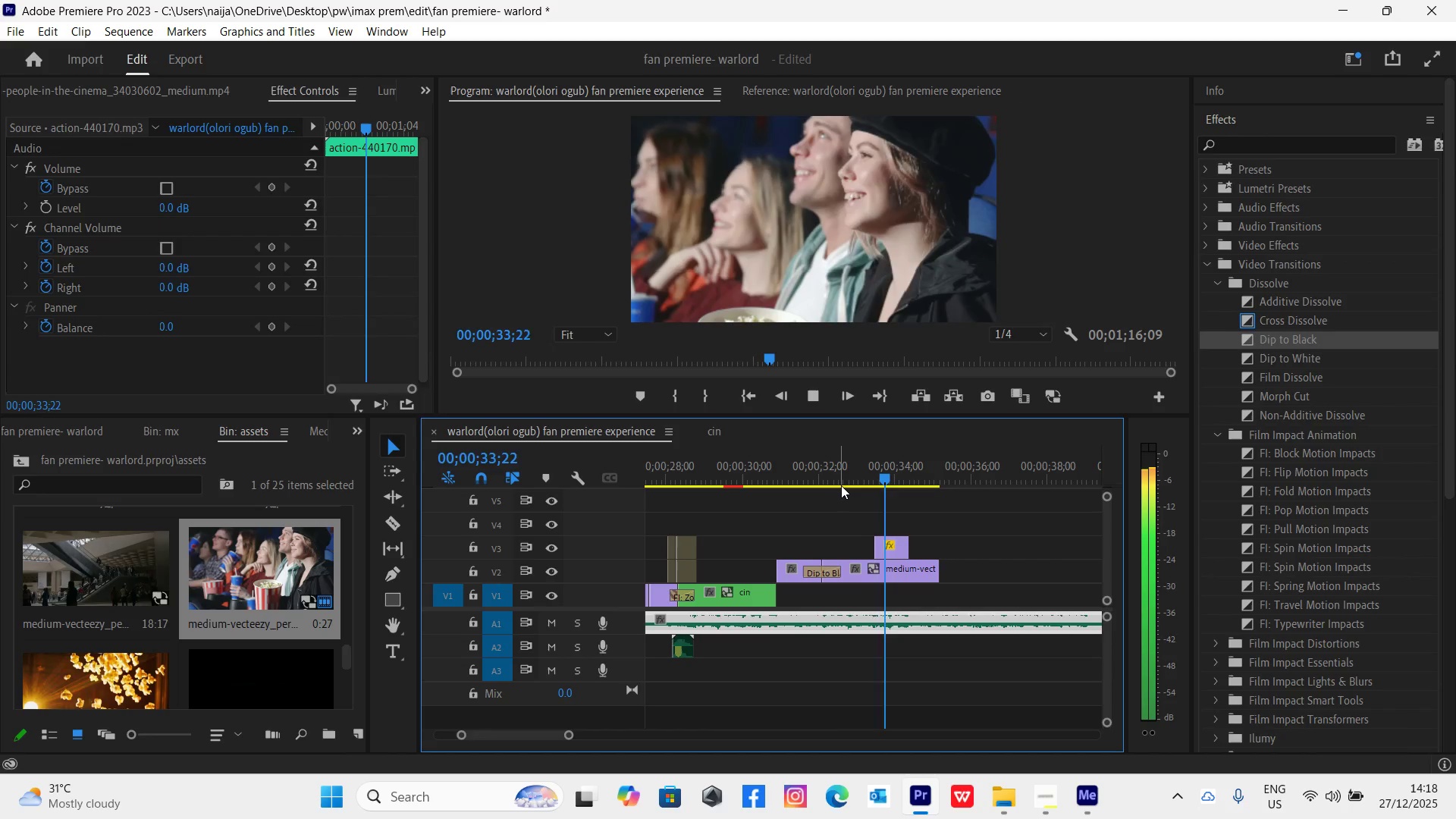 
key(Space)
 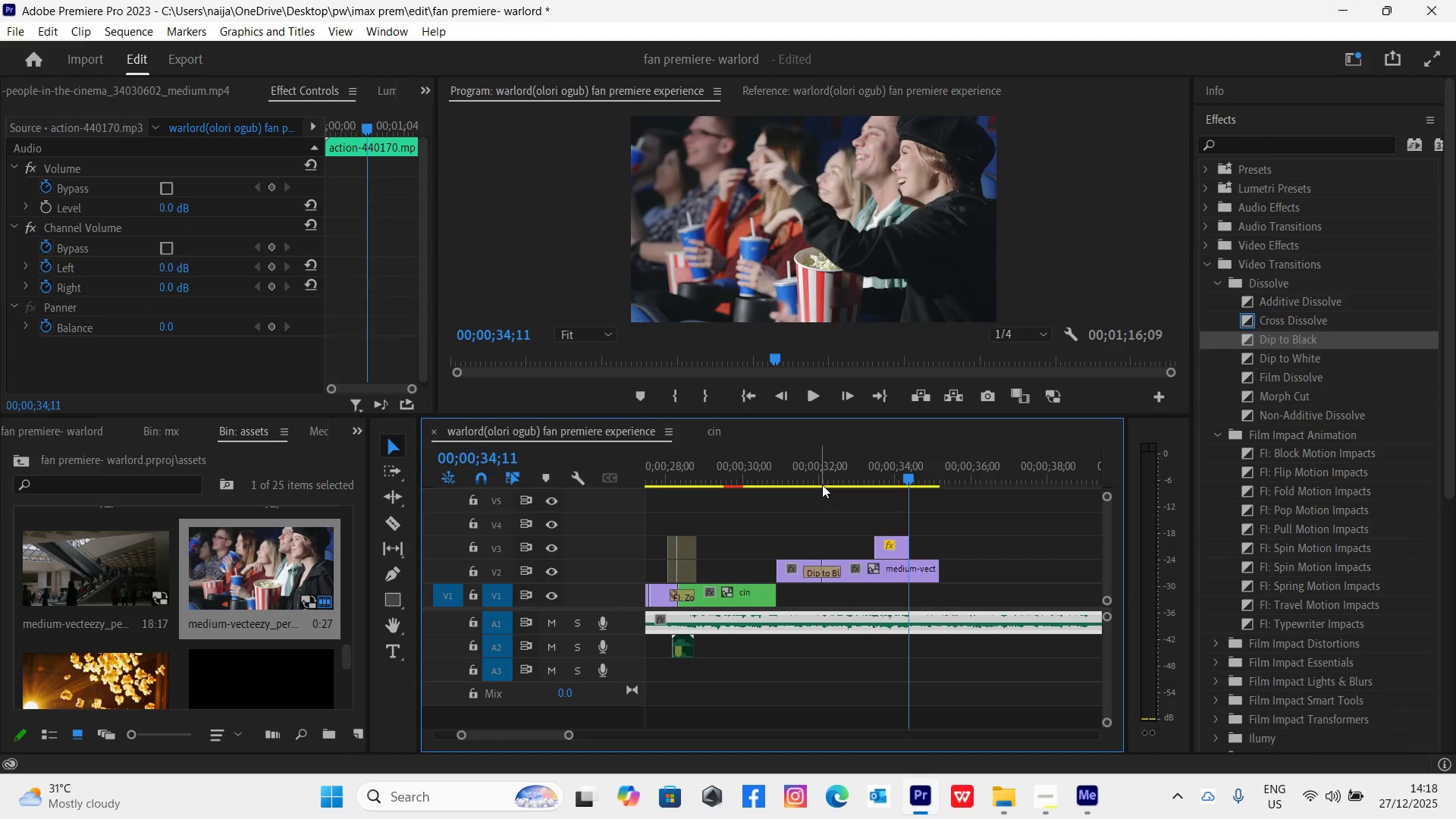 
left_click([821, 482])
 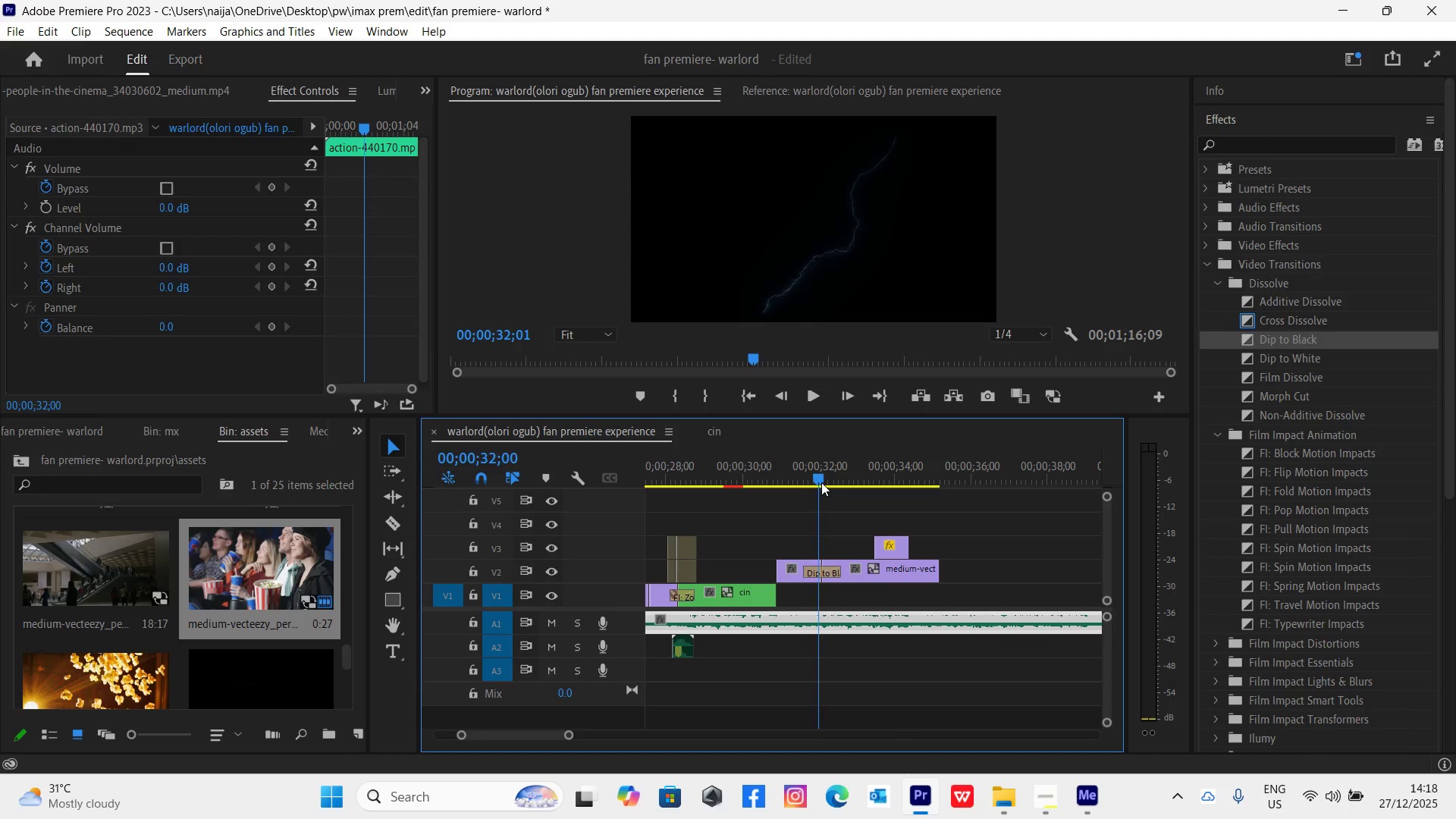 
key(Space)
 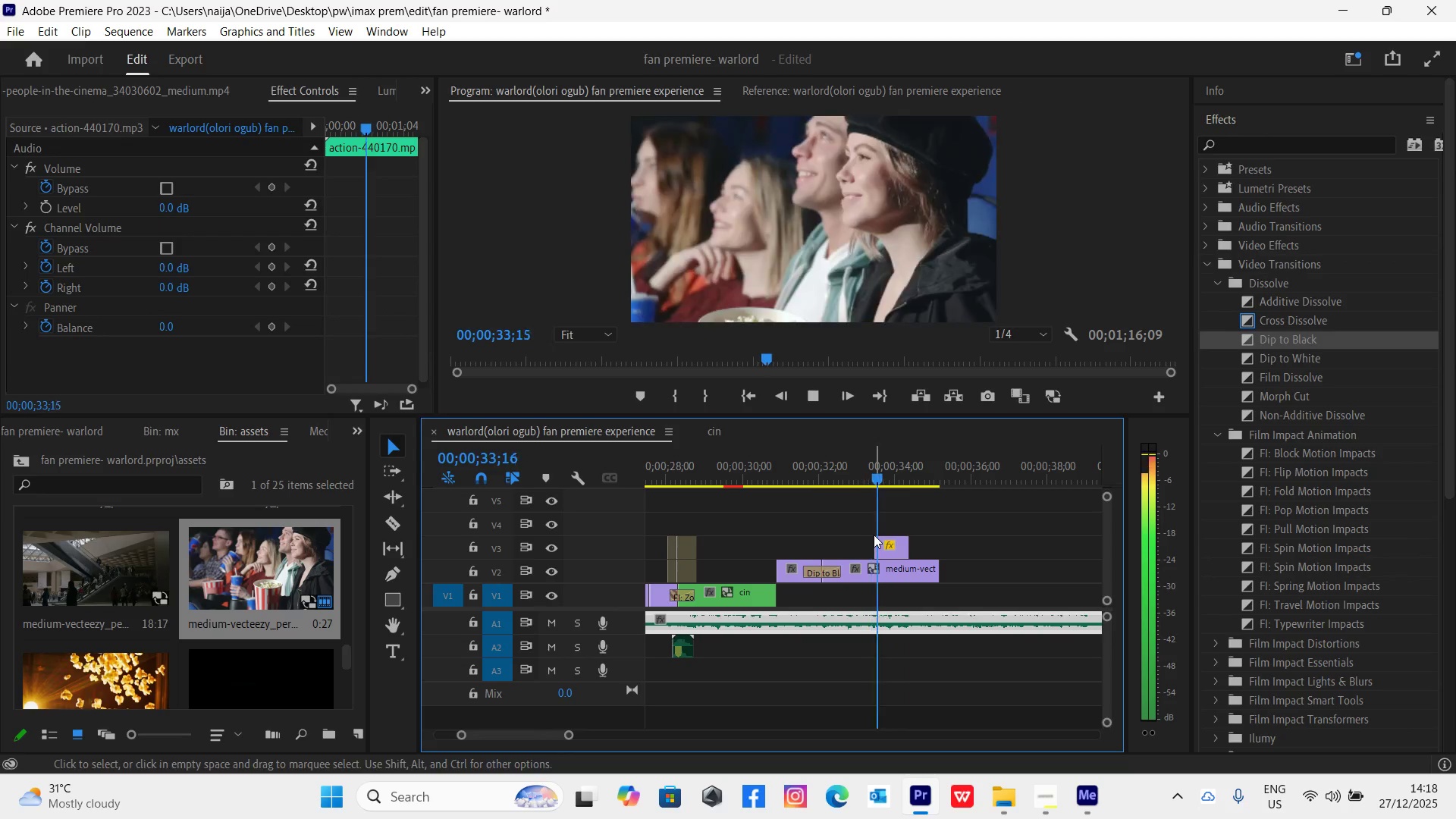 
key(Space)
 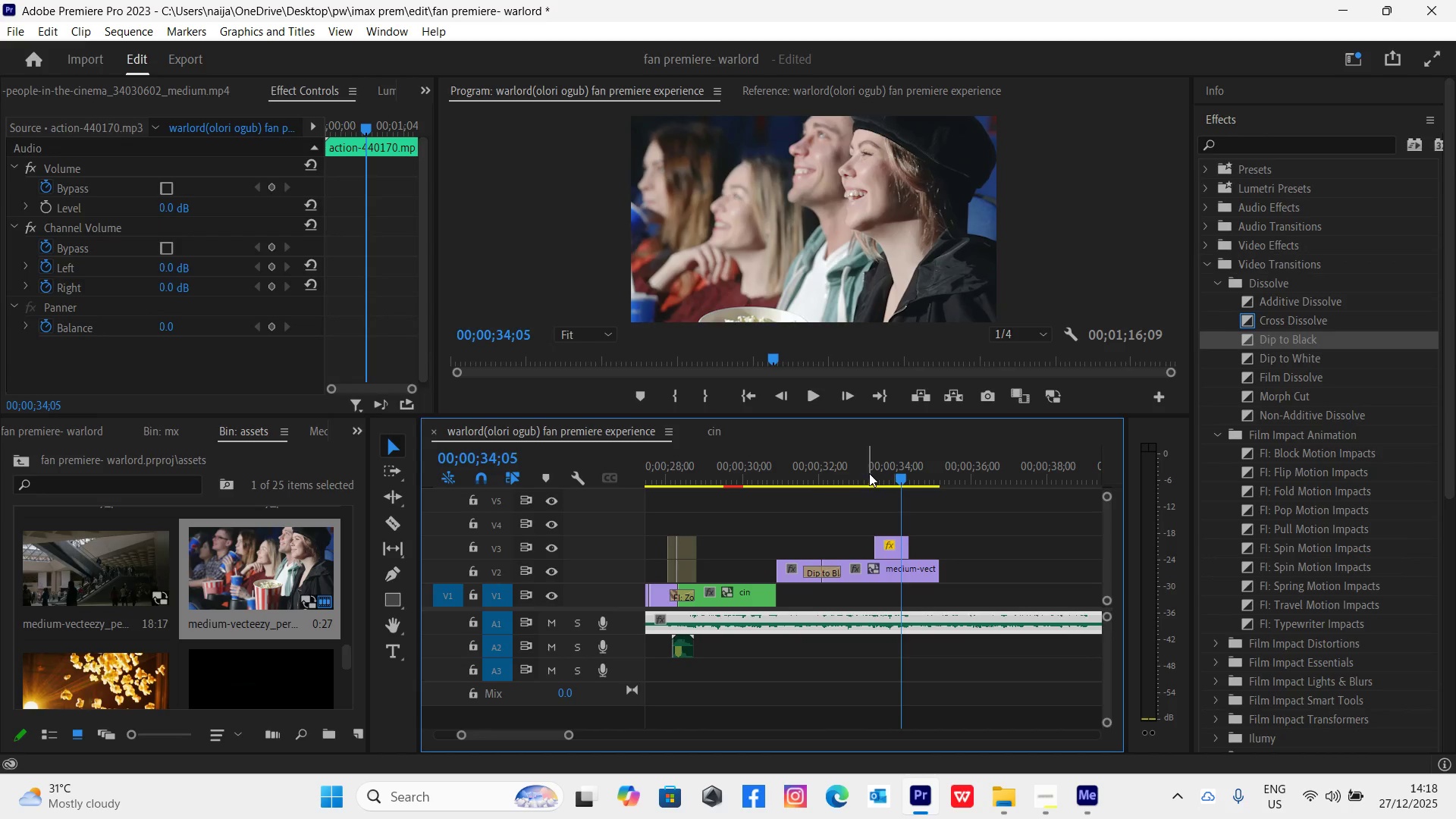 
left_click_drag(start_coordinate=[874, 476], to_coordinate=[885, 486])
 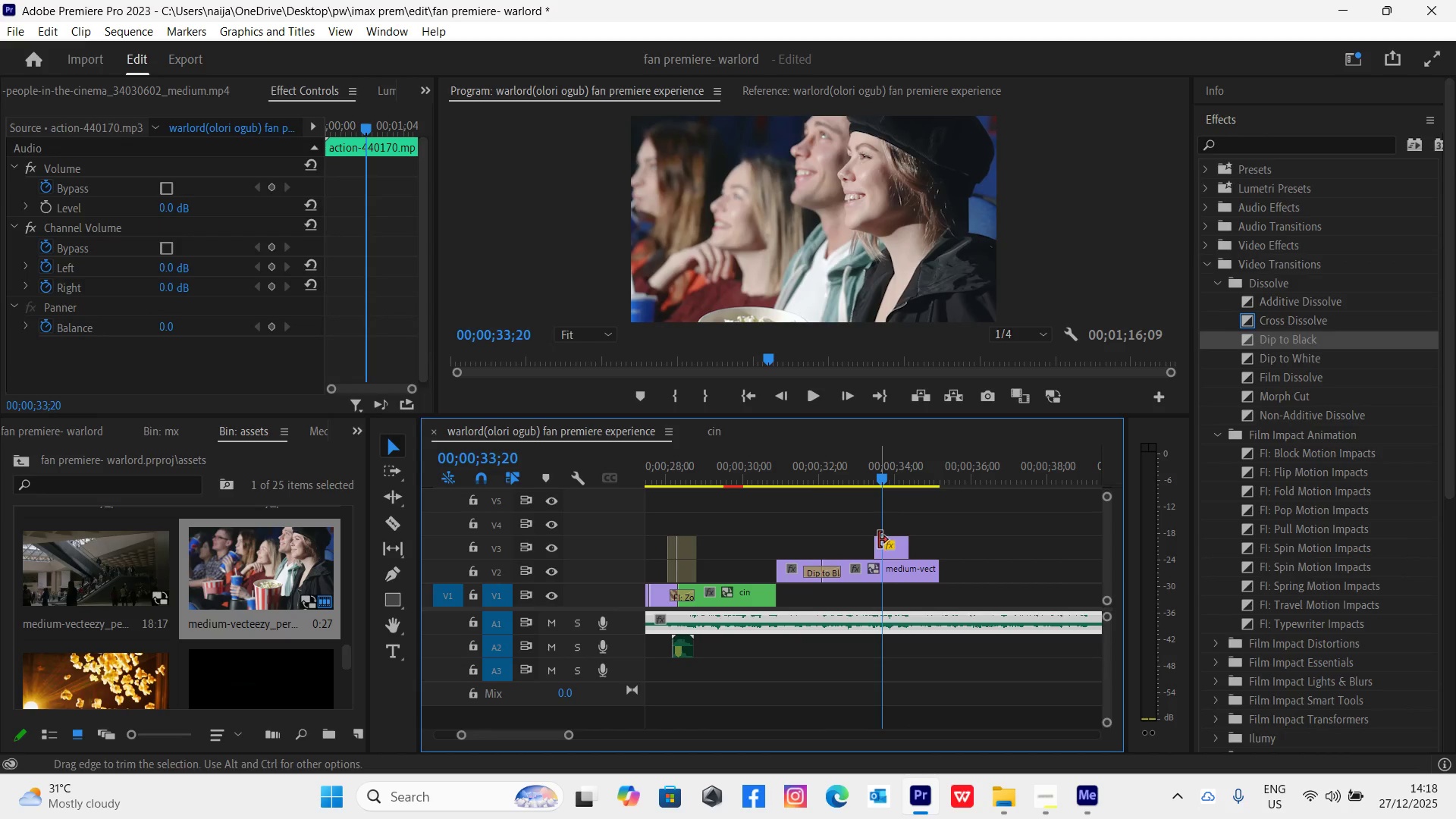 
left_click_drag(start_coordinate=[879, 545], to_coordinate=[886, 551])
 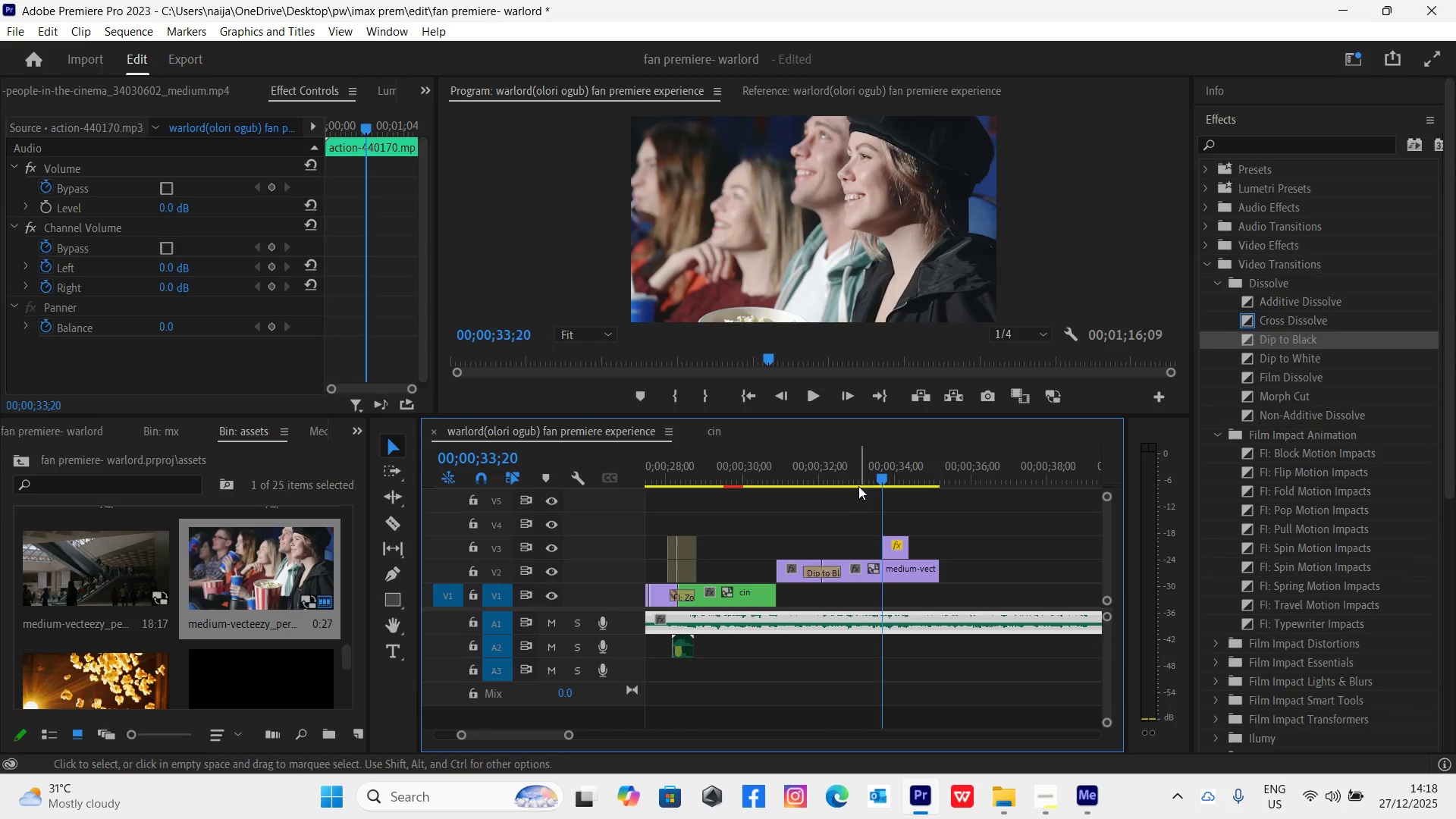 
left_click([858, 477])
 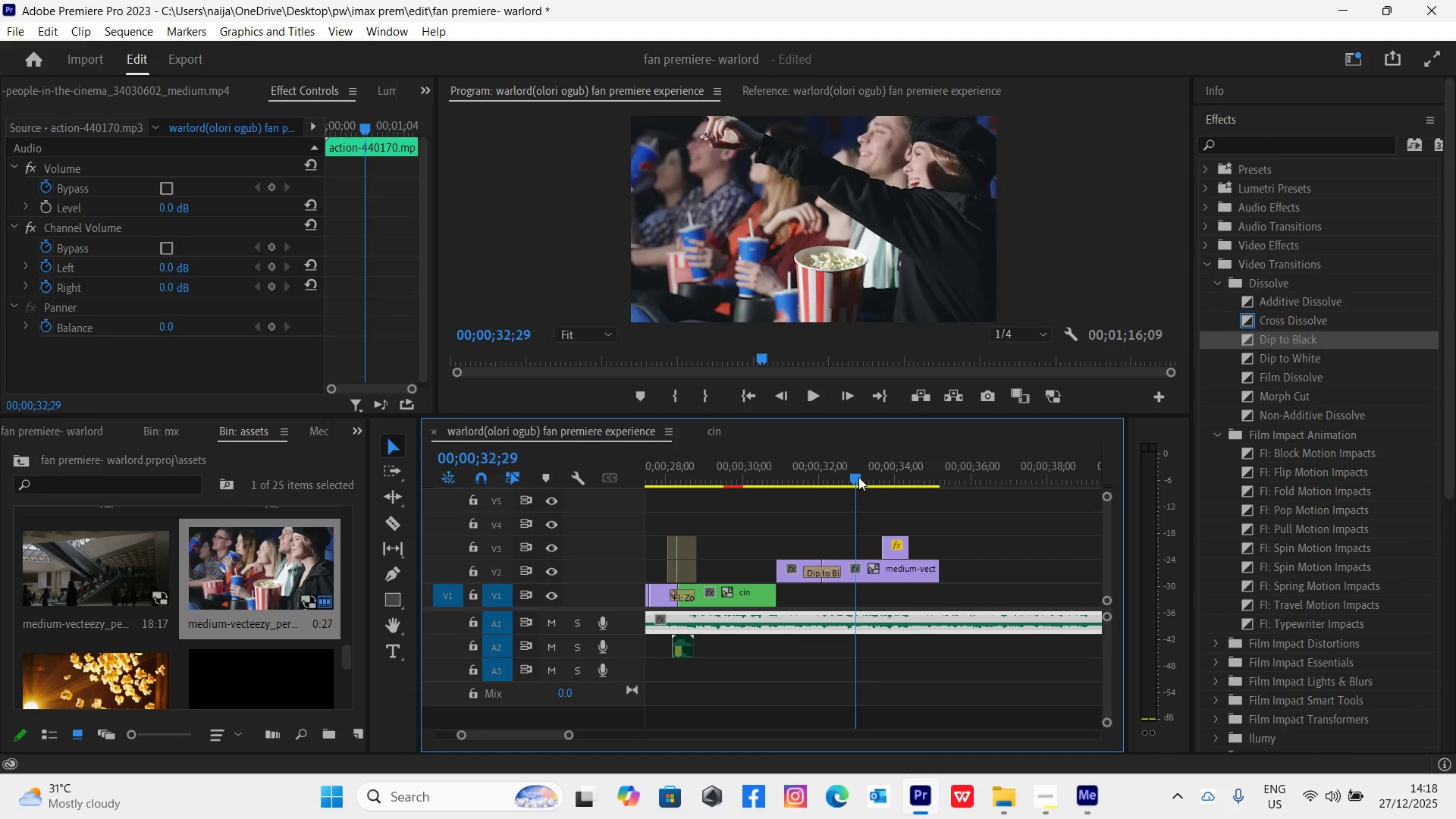 
key(Space)
 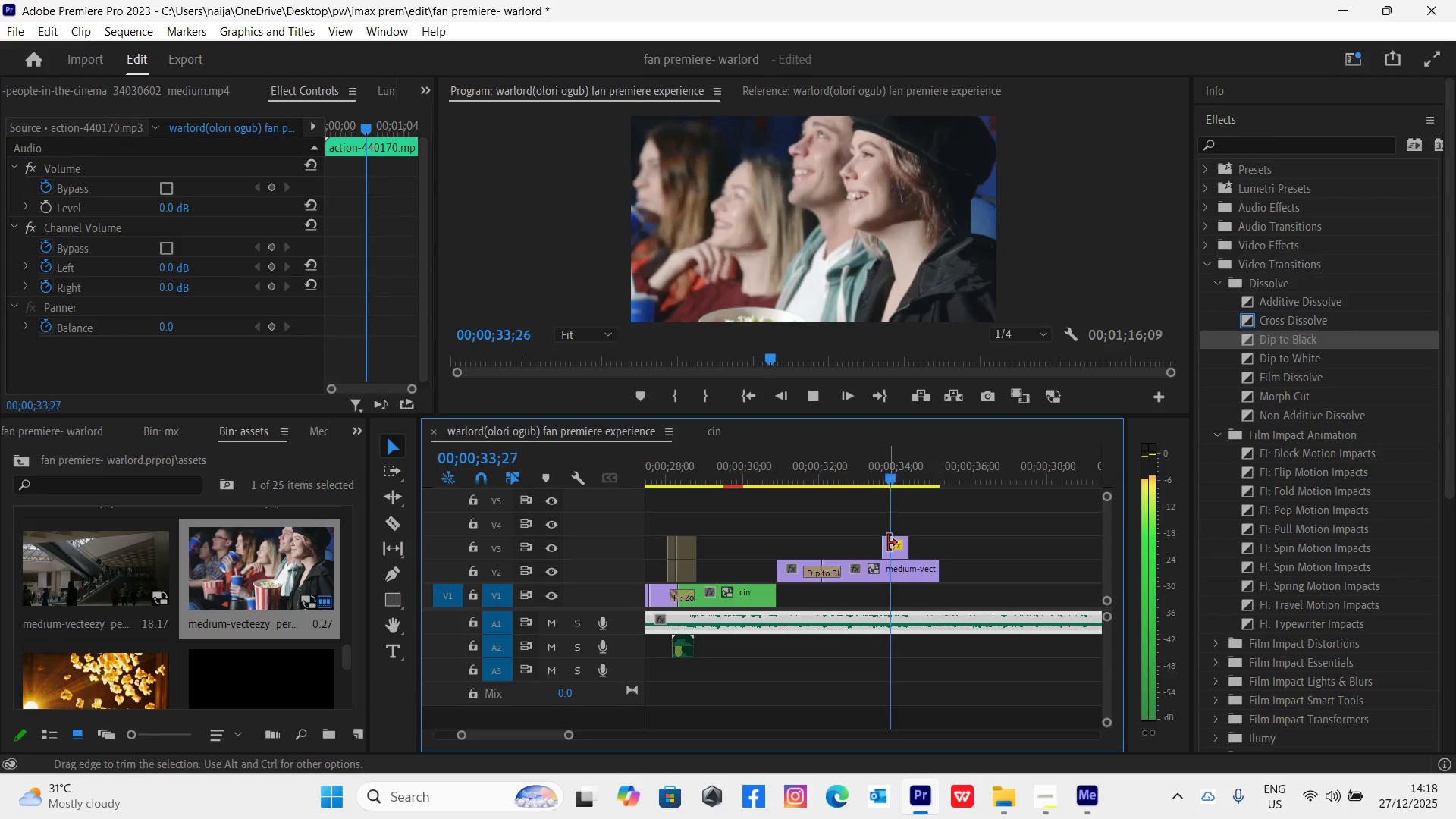 
key(Space)
 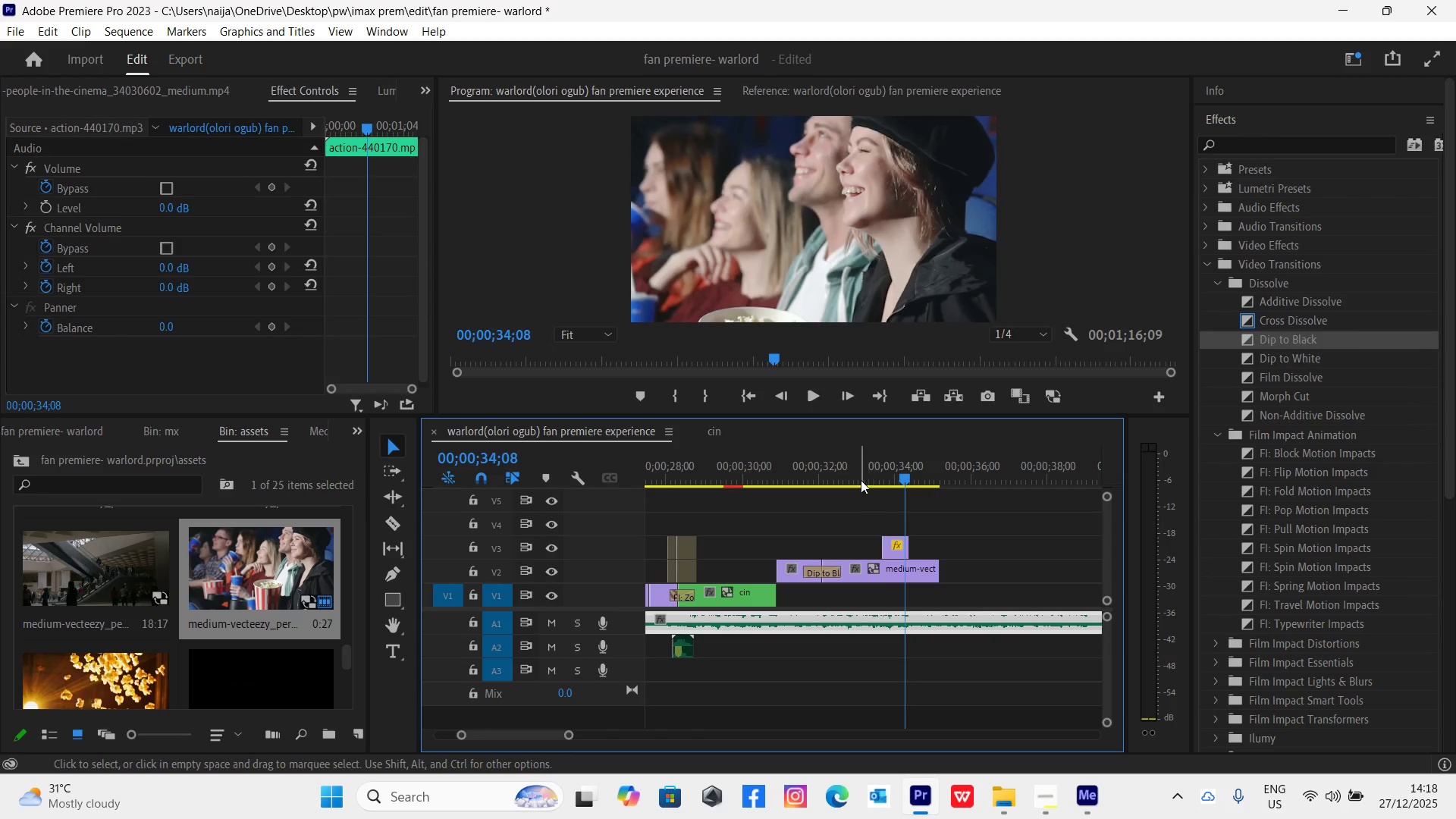 
left_click([855, 473])
 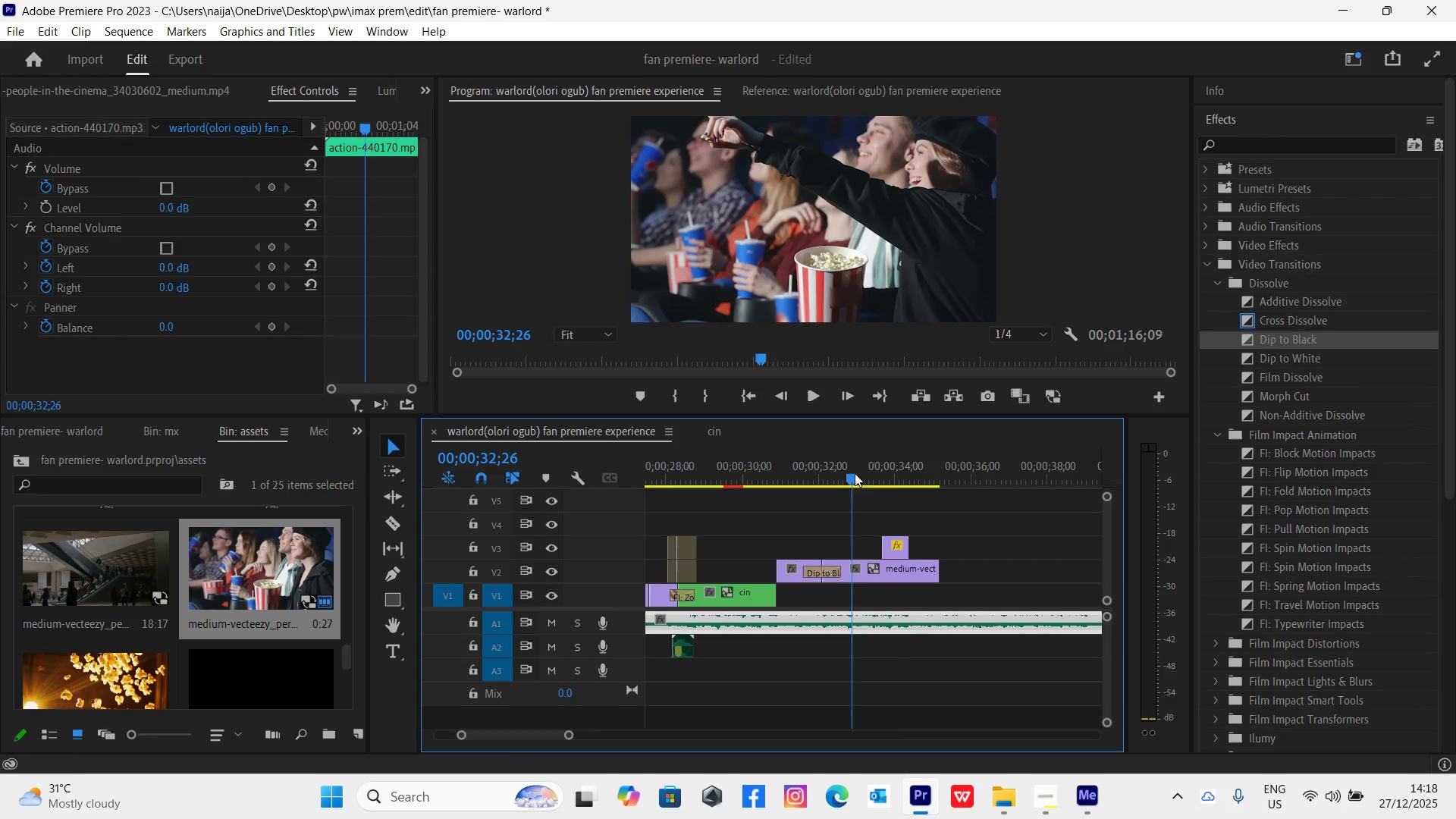 
key(Space)
 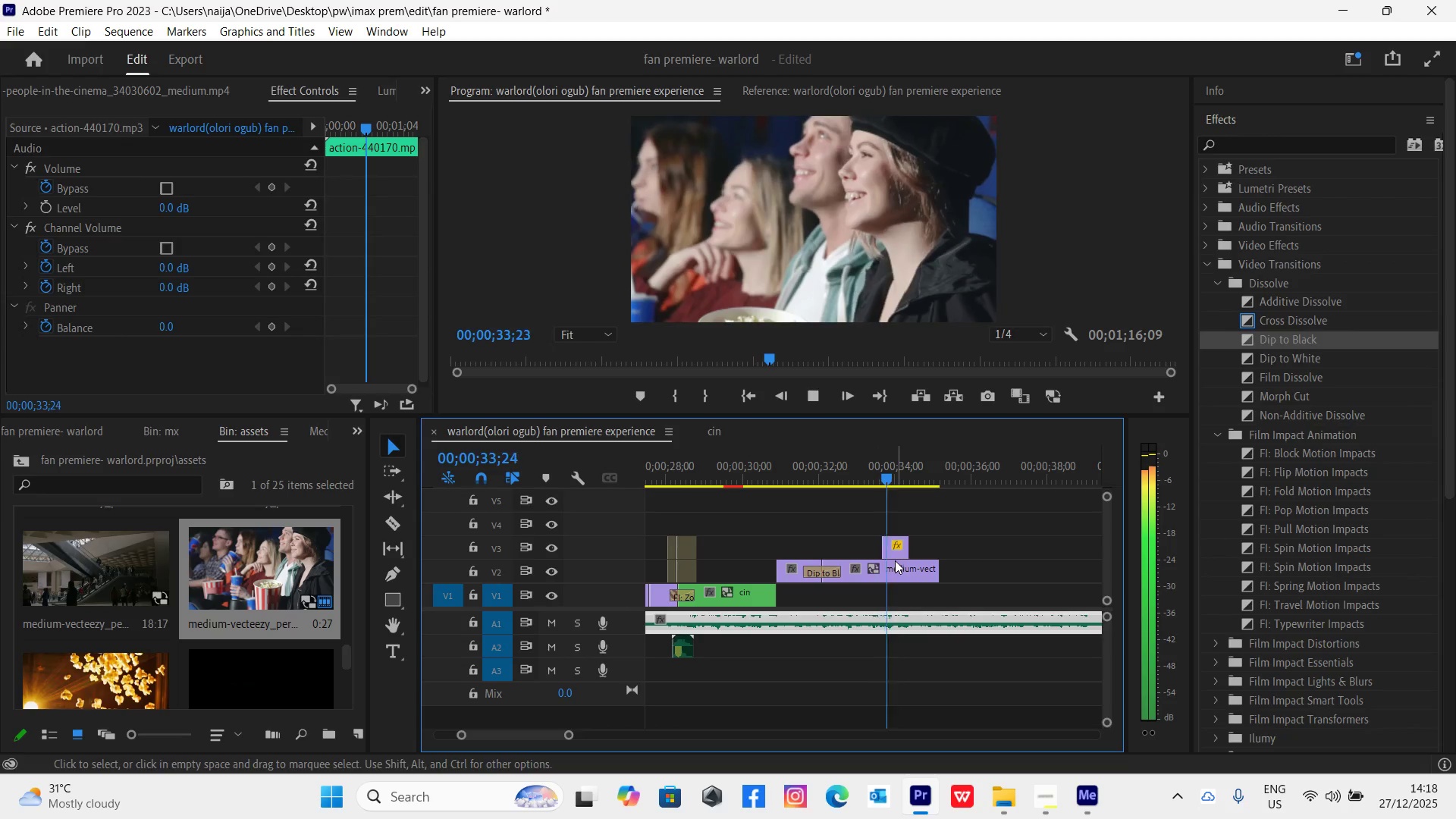 
key(Space)
 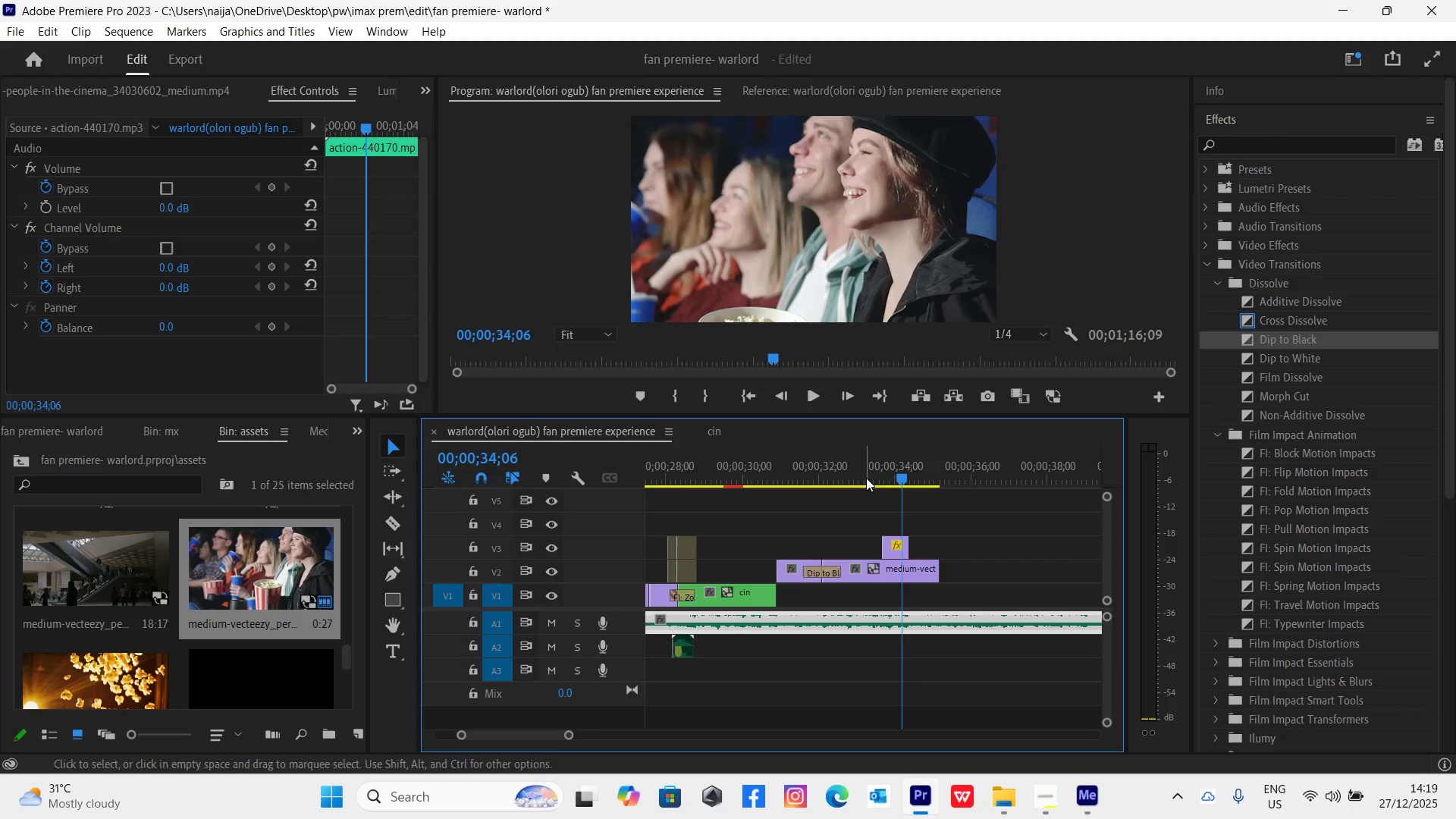 
left_click([864, 477])
 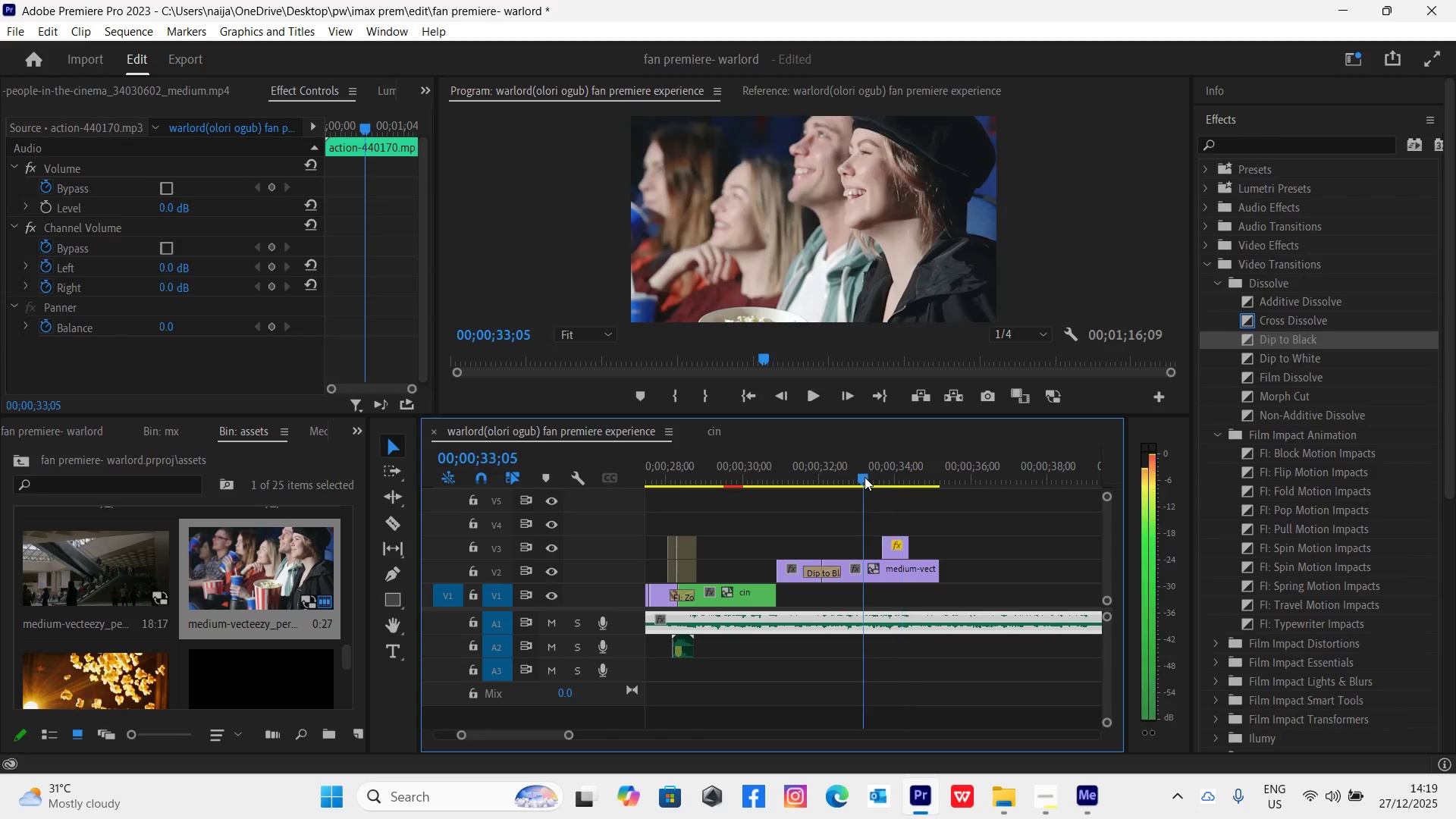 
key(Space)
 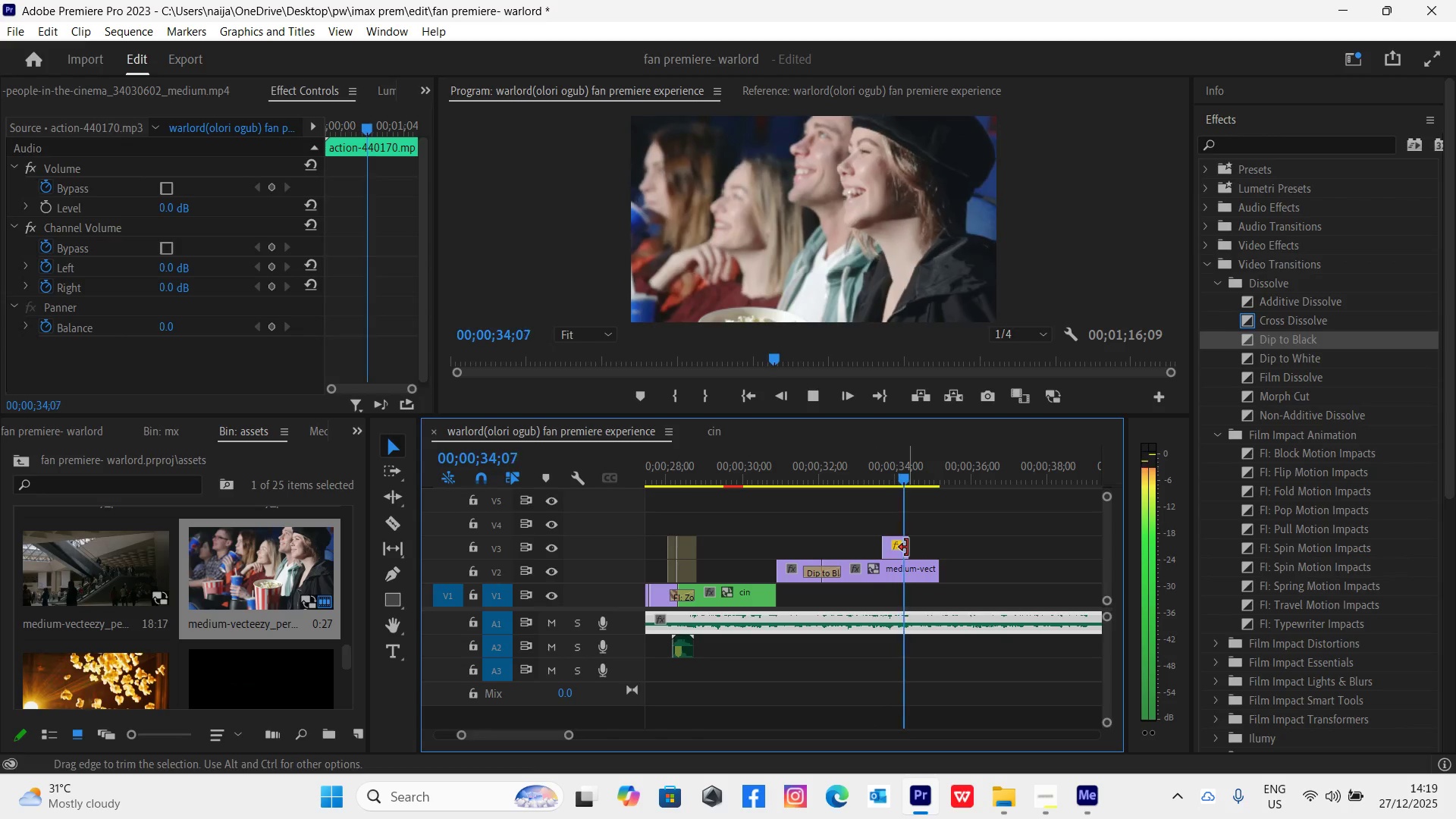 
key(Space)
 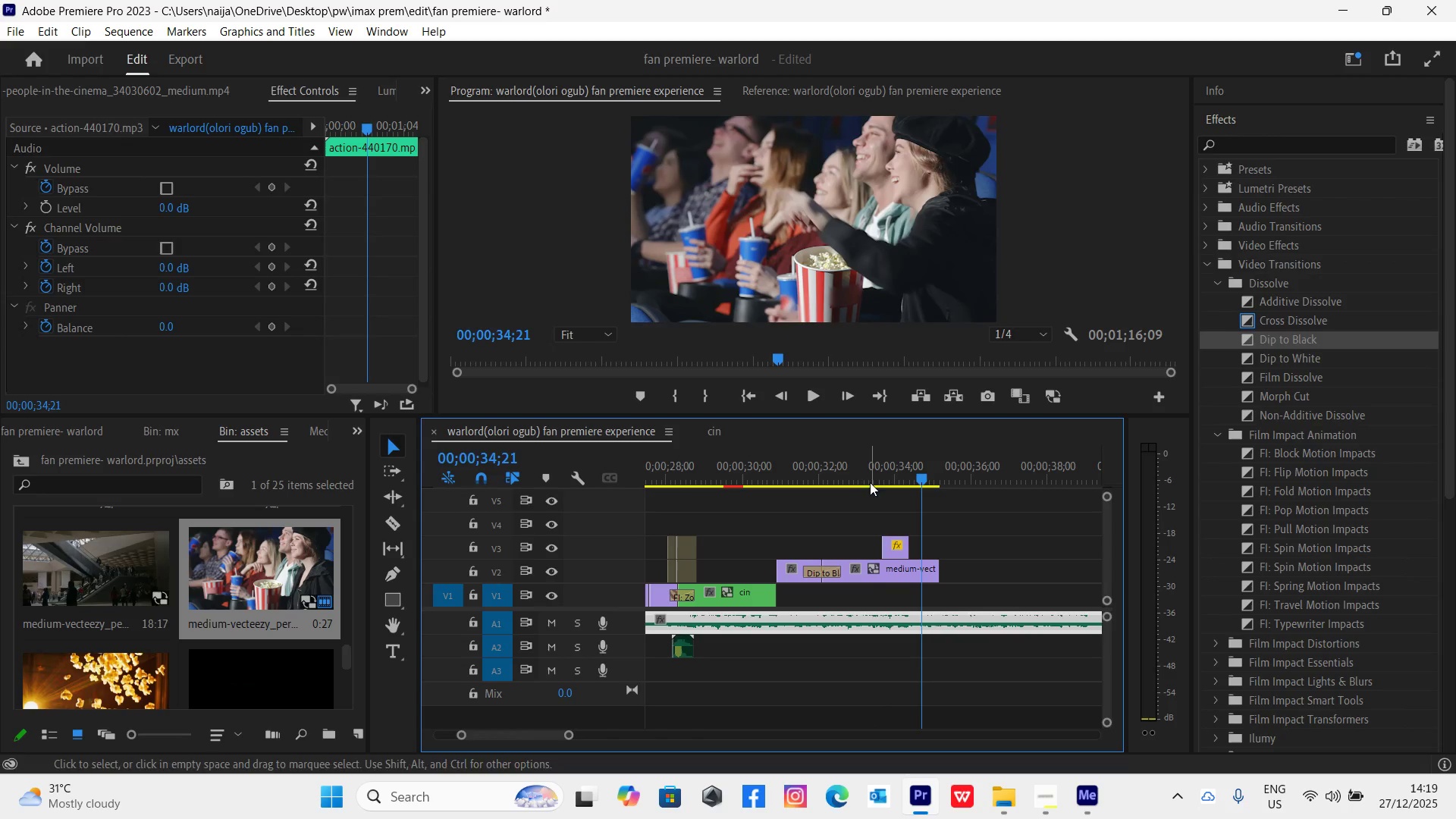 
left_click([866, 476])
 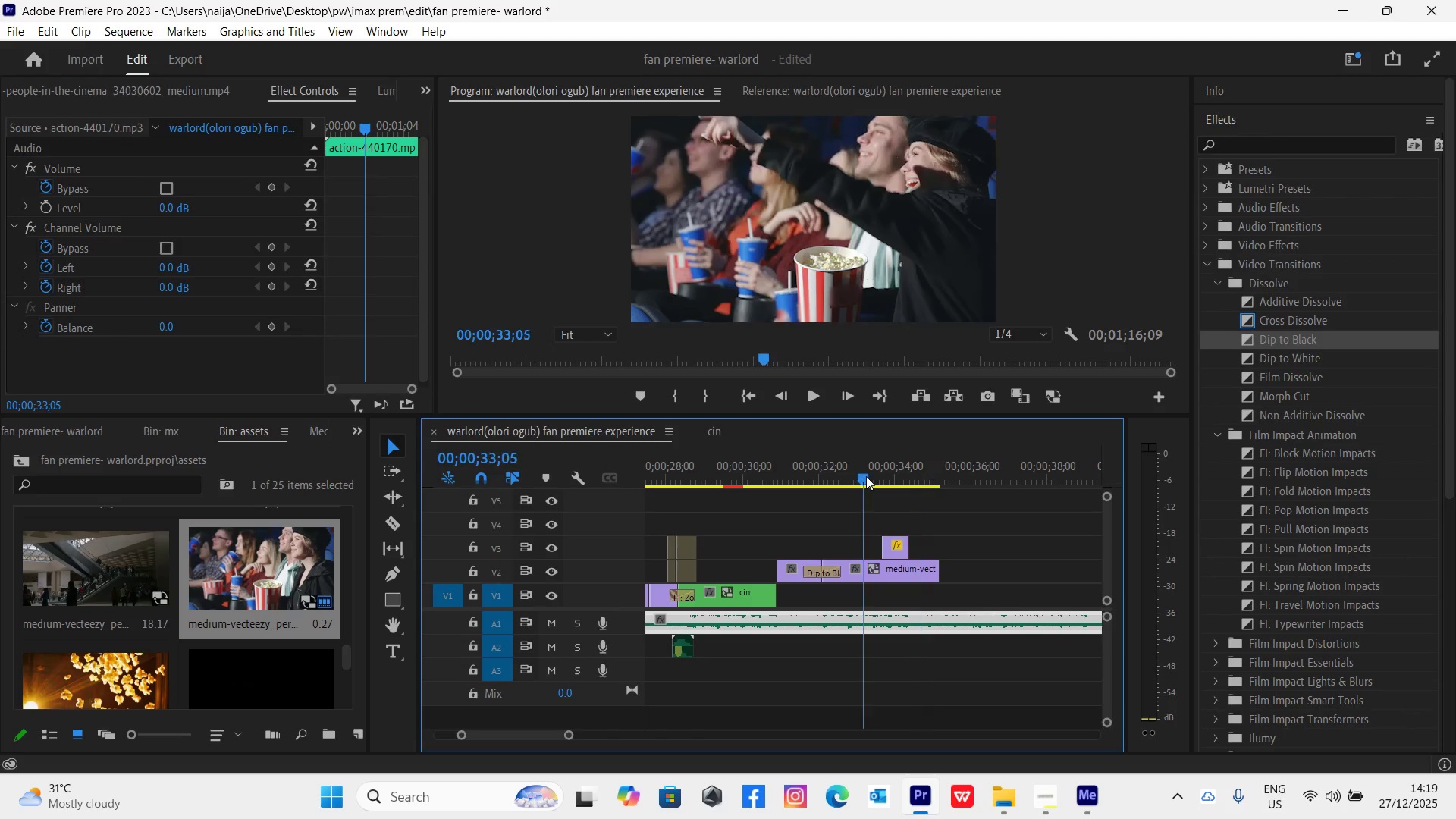 
key(Space)
 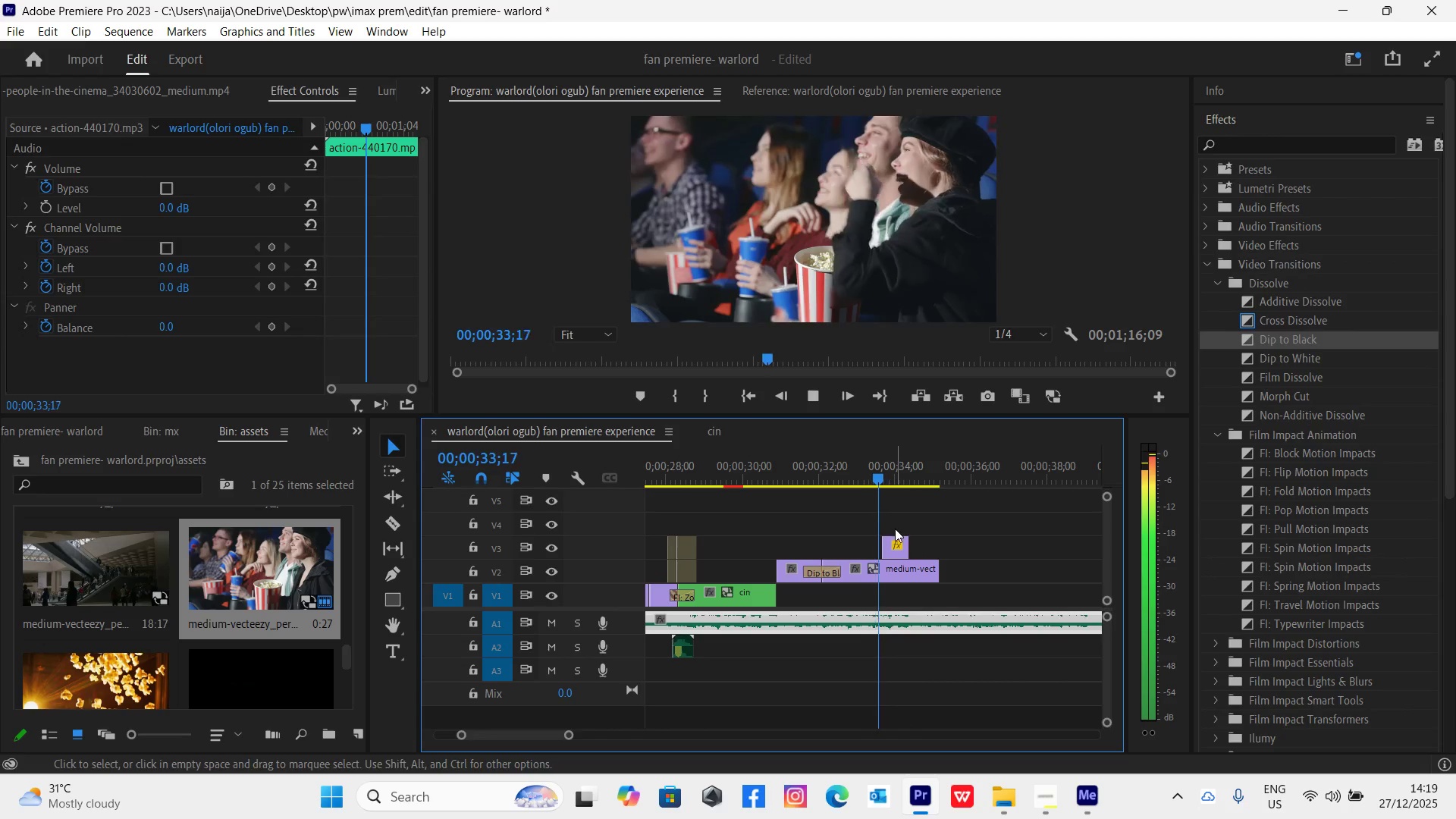 
mouse_move([890, 519])
 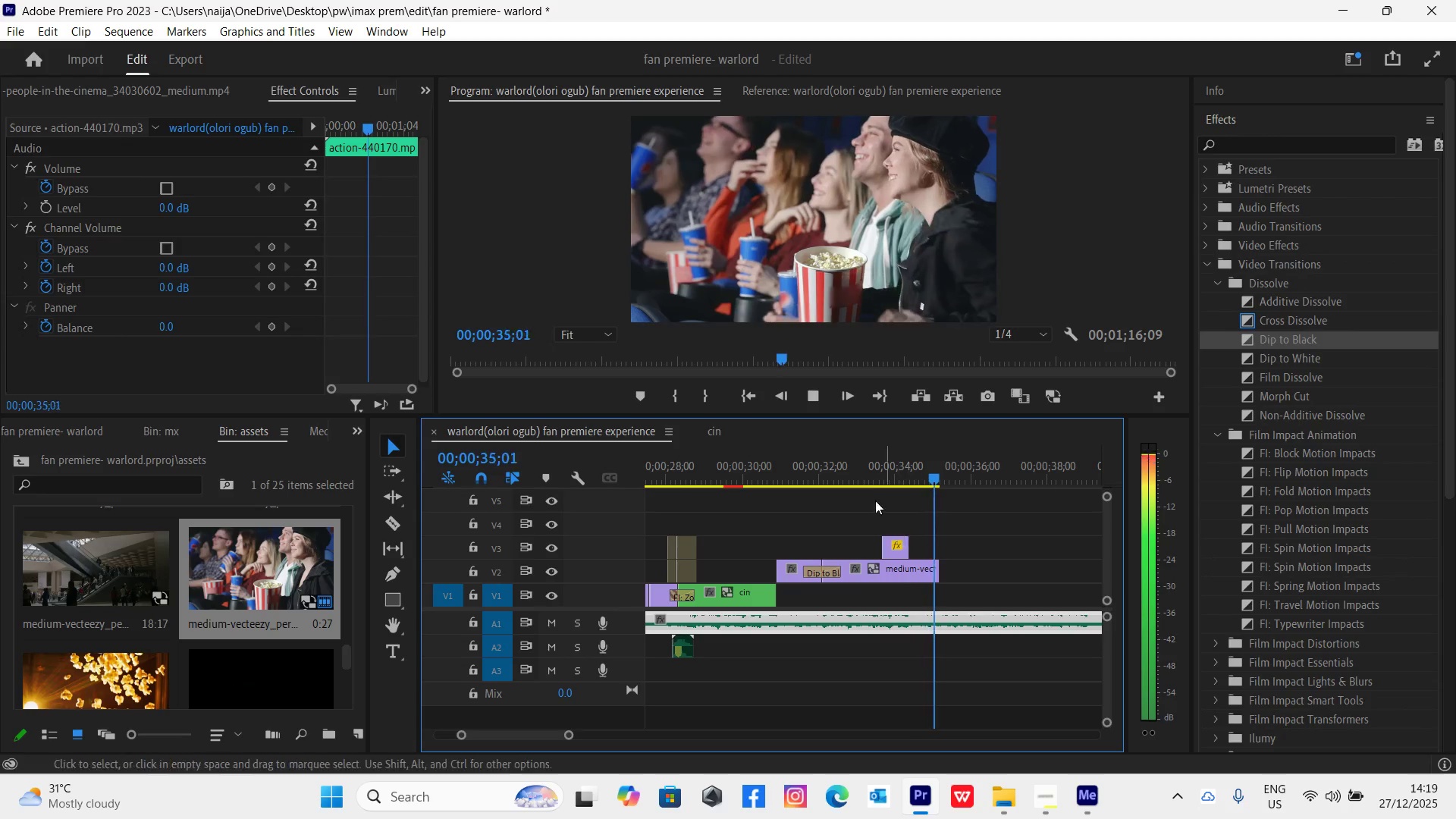 
key(Space)
 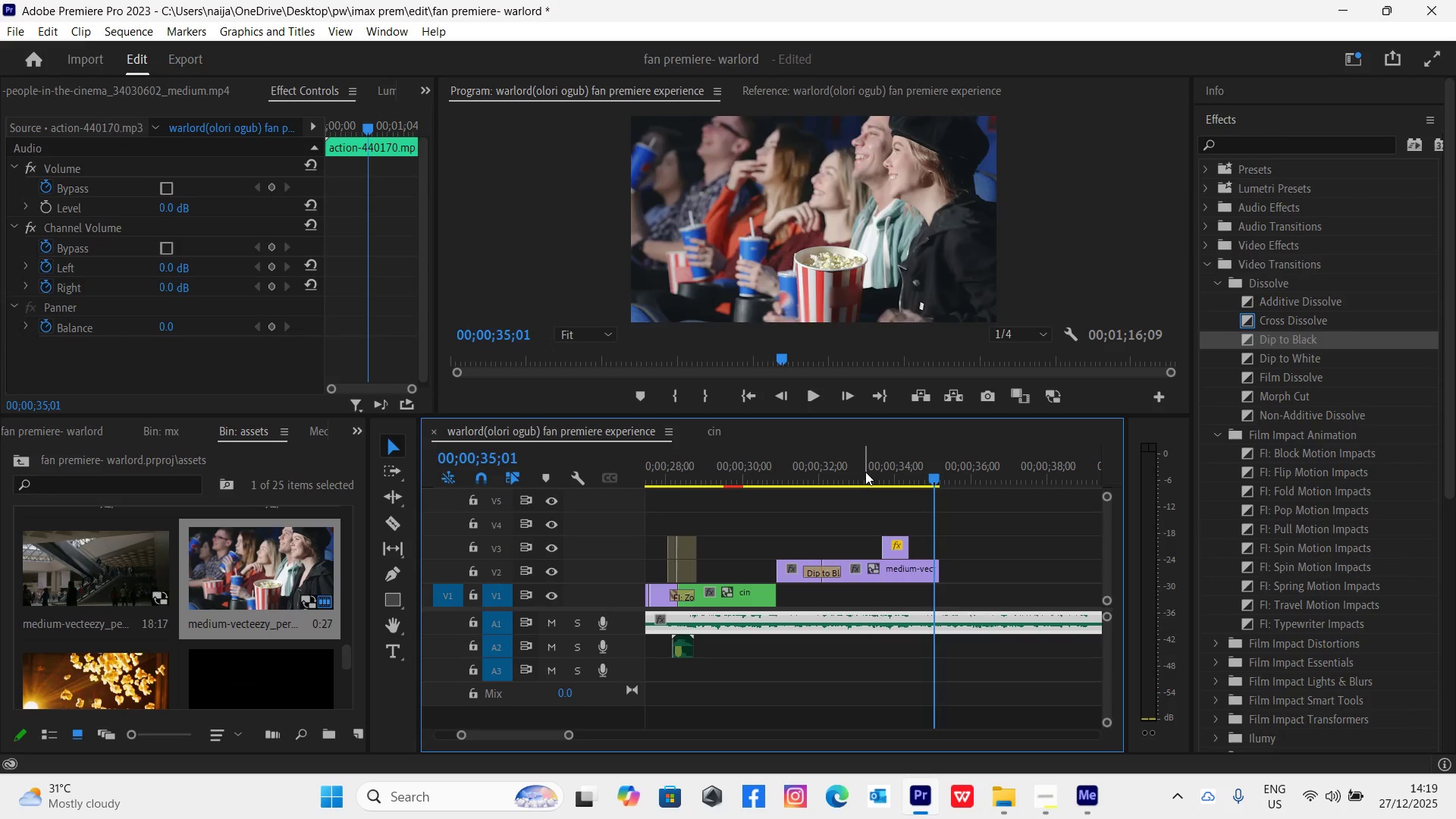 
left_click([865, 472])
 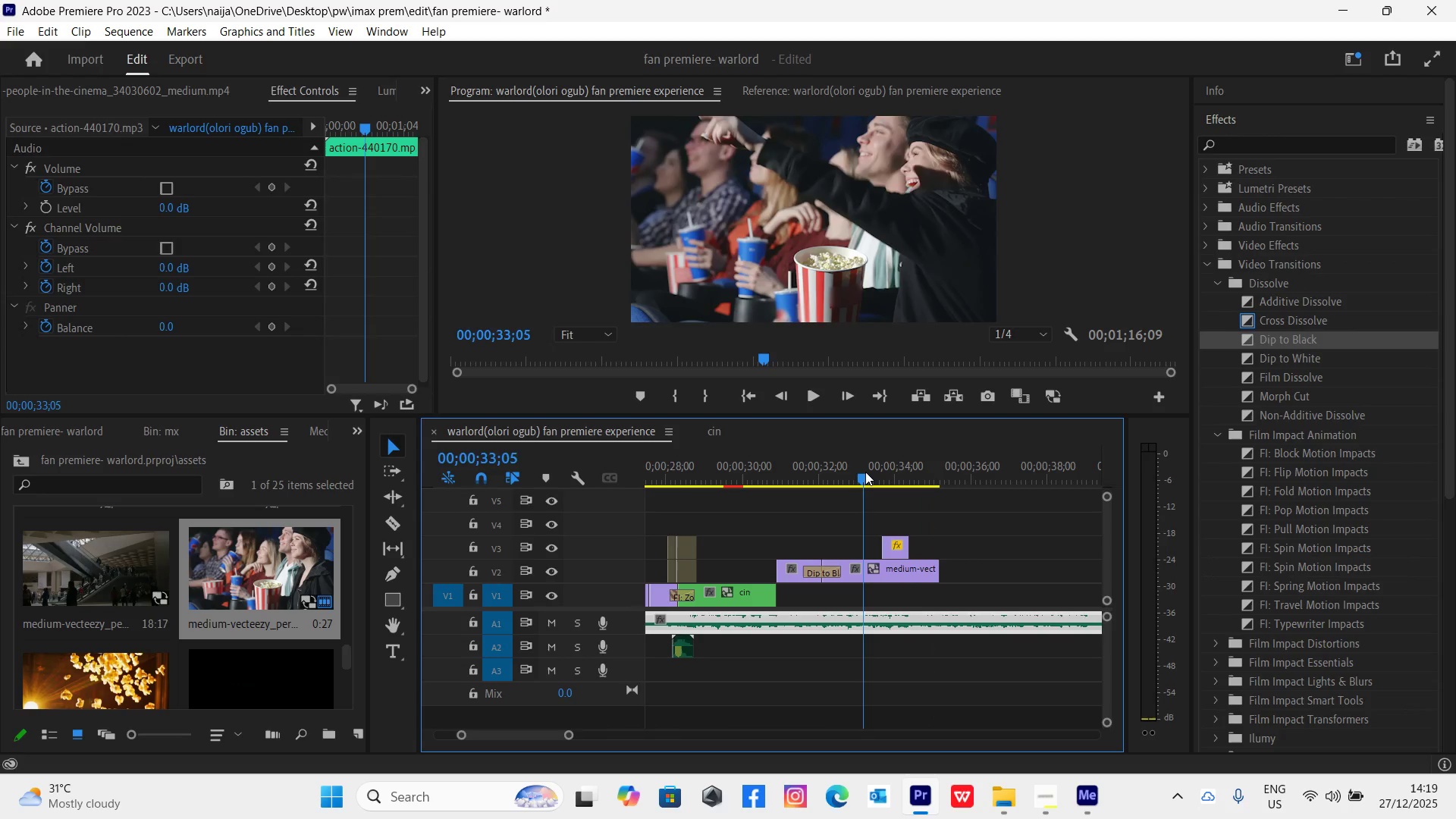 
key(Space)
 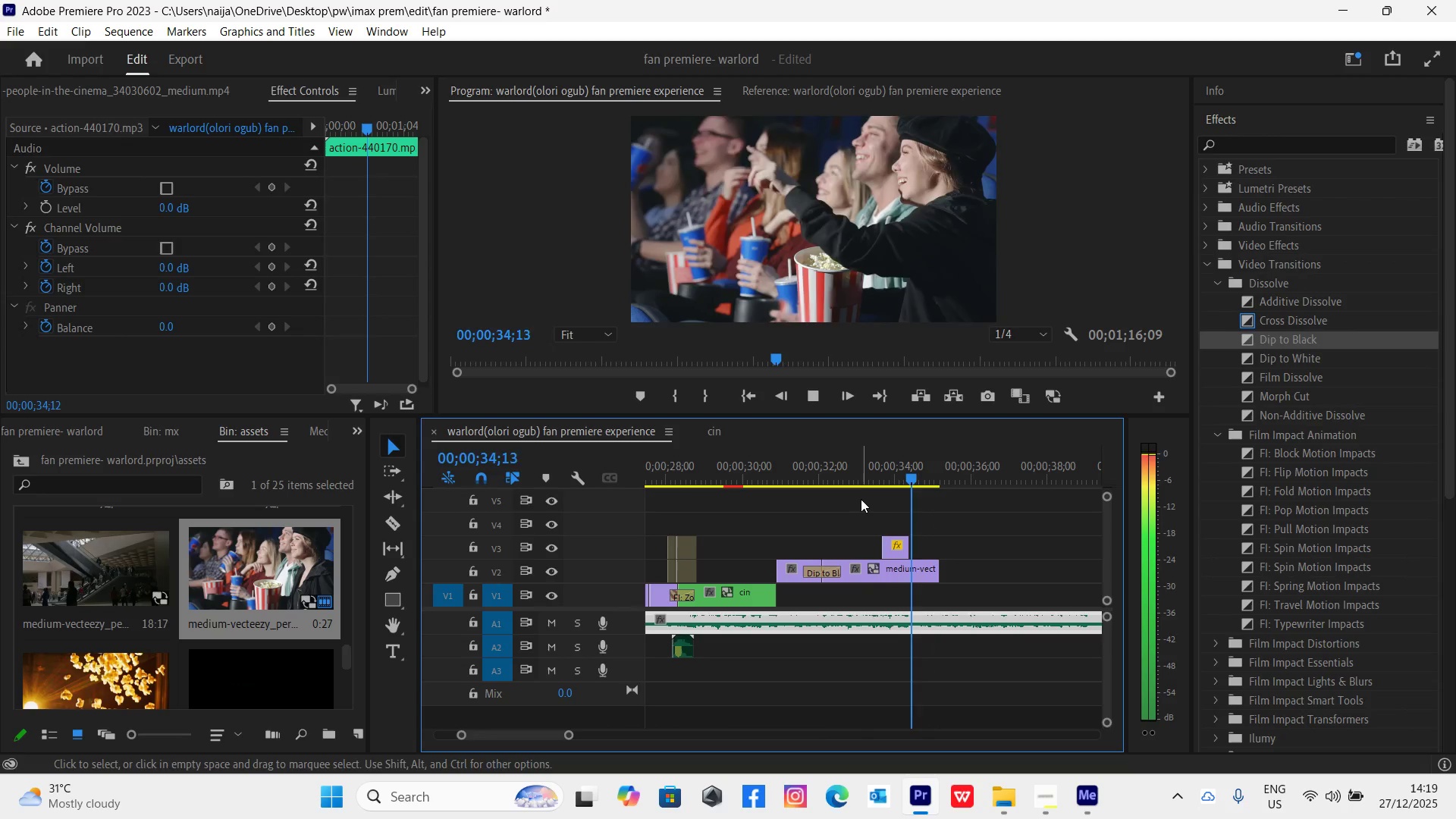 
left_click([855, 475])
 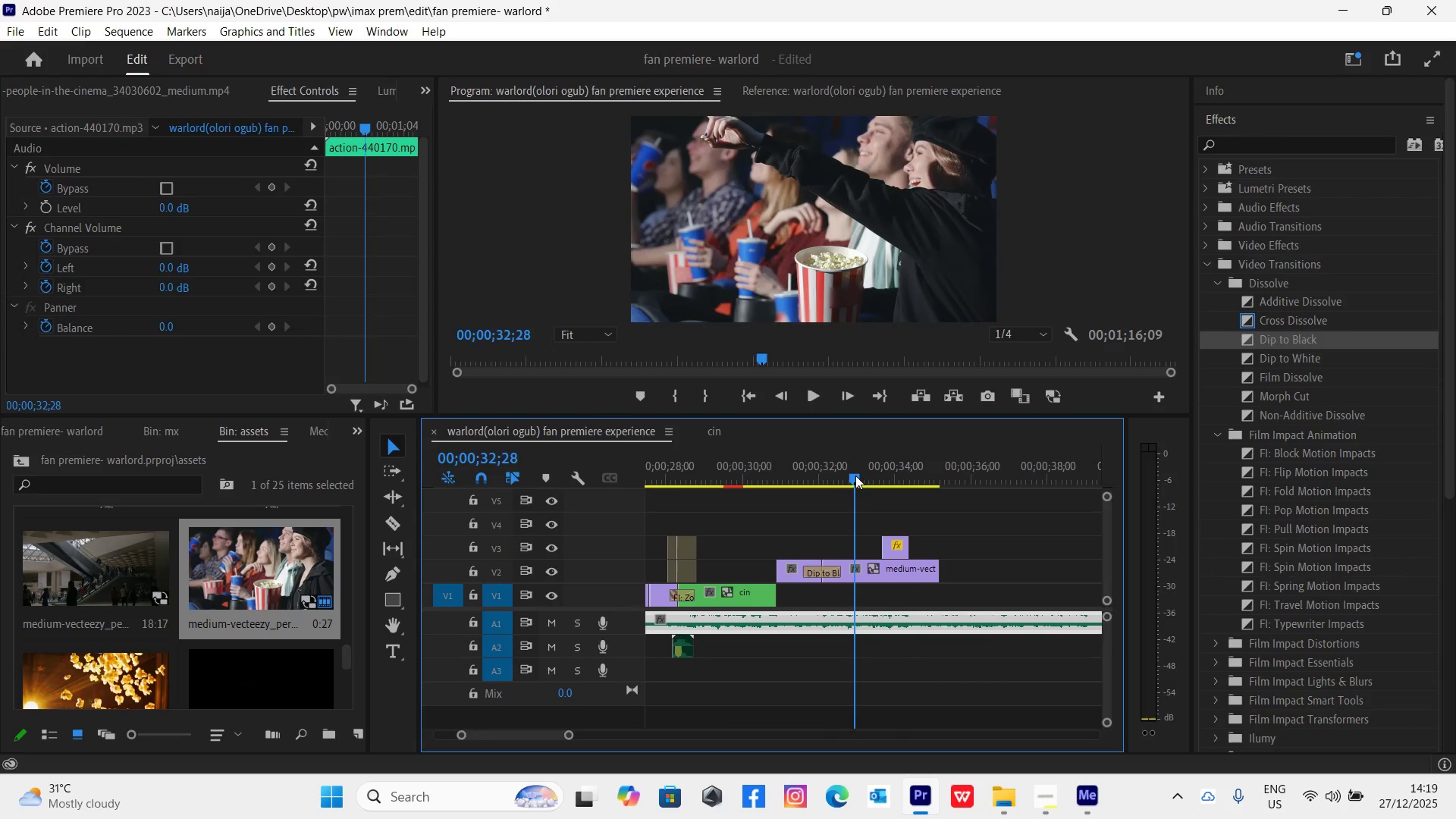 
key(Space)
 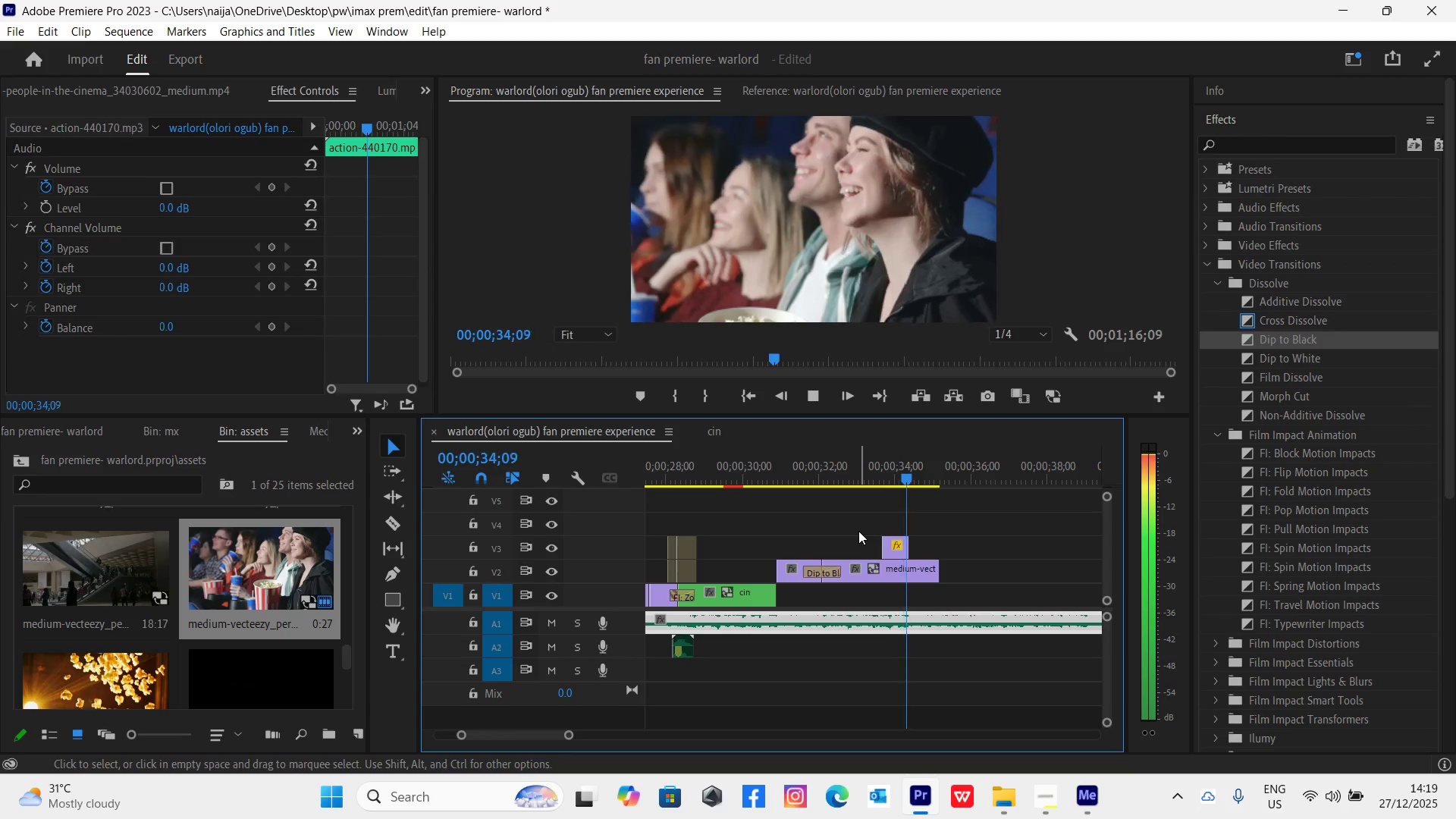 
key(Space)
 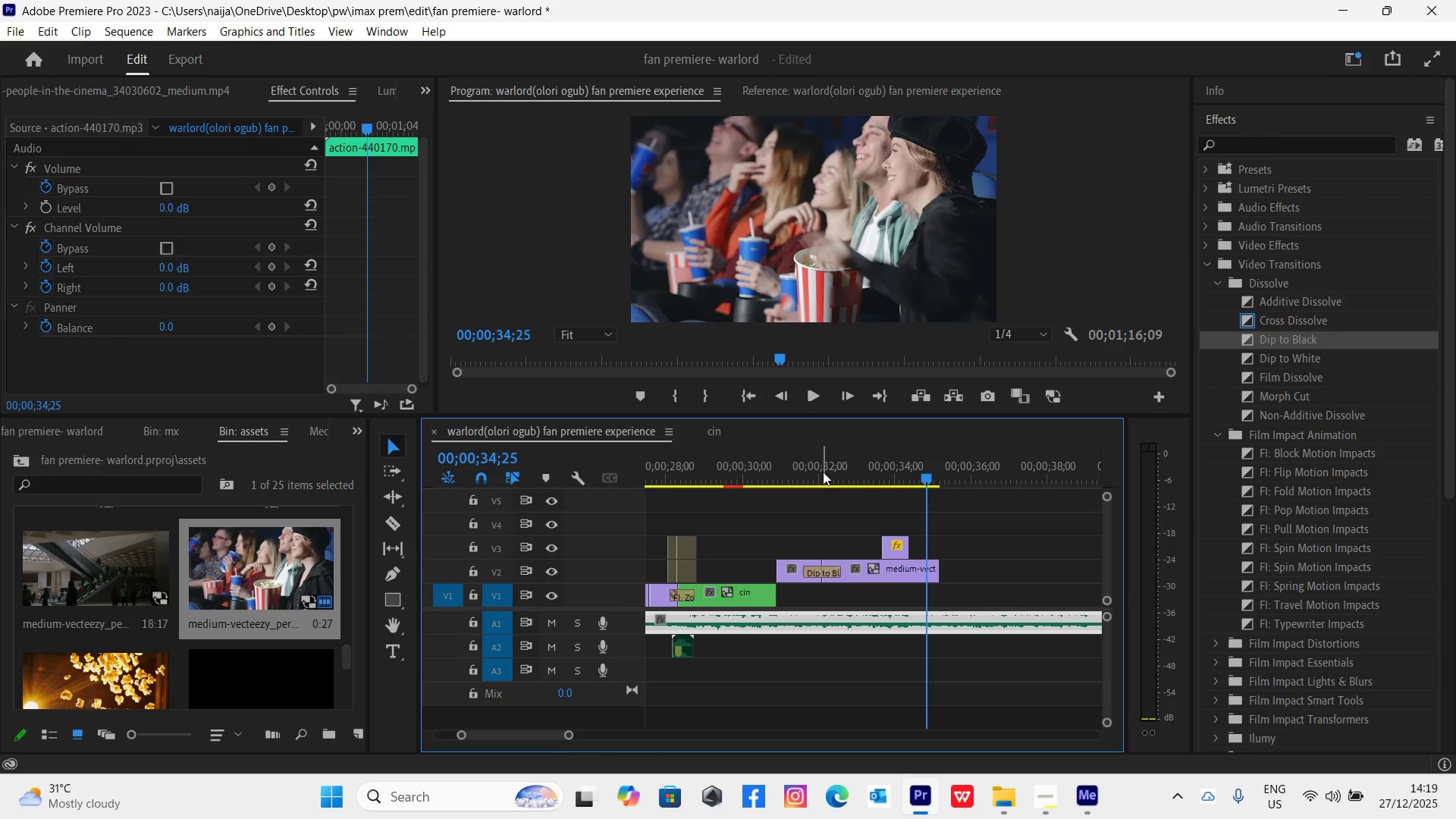 
left_click([822, 472])
 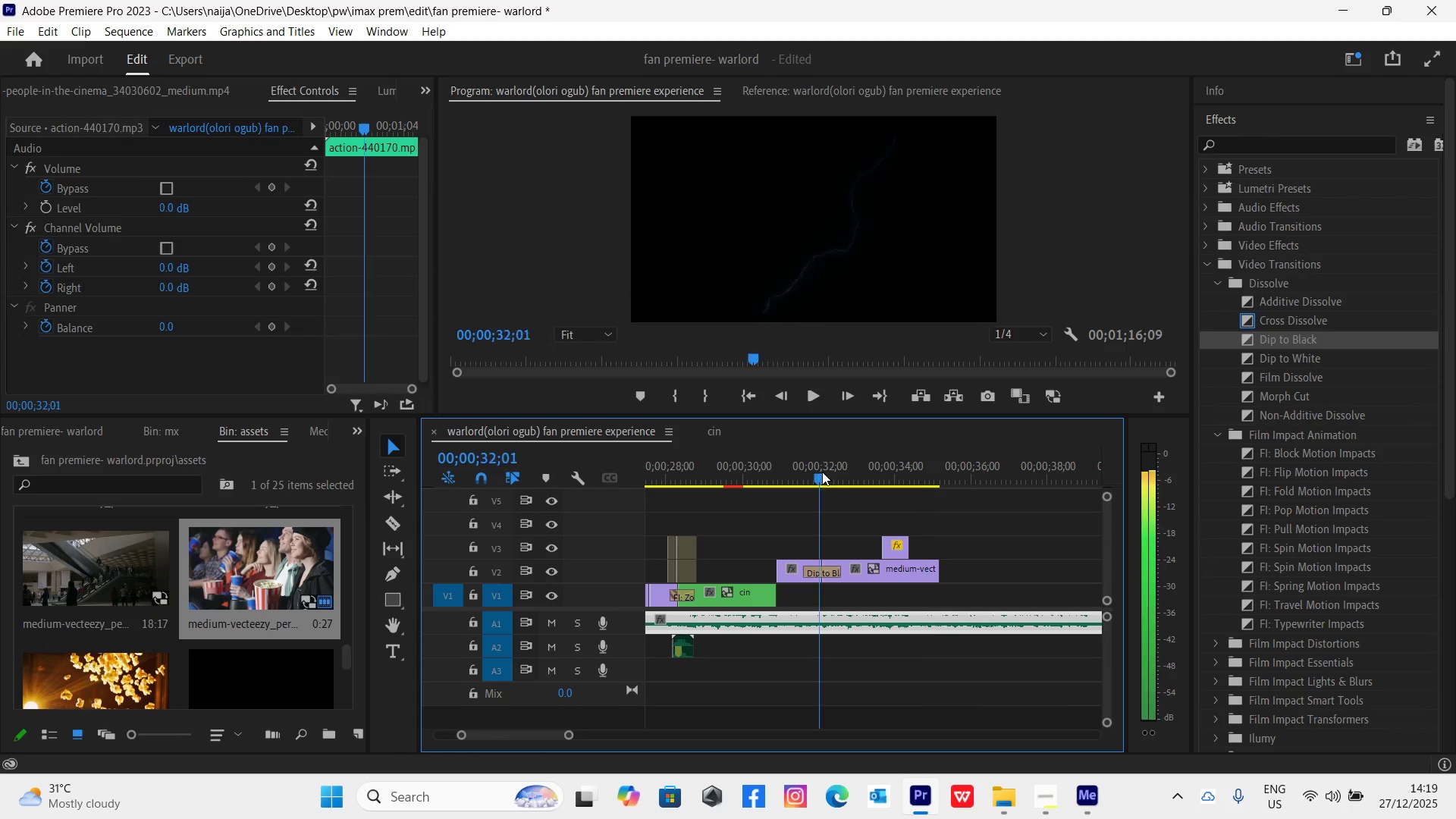 
key(Space)
 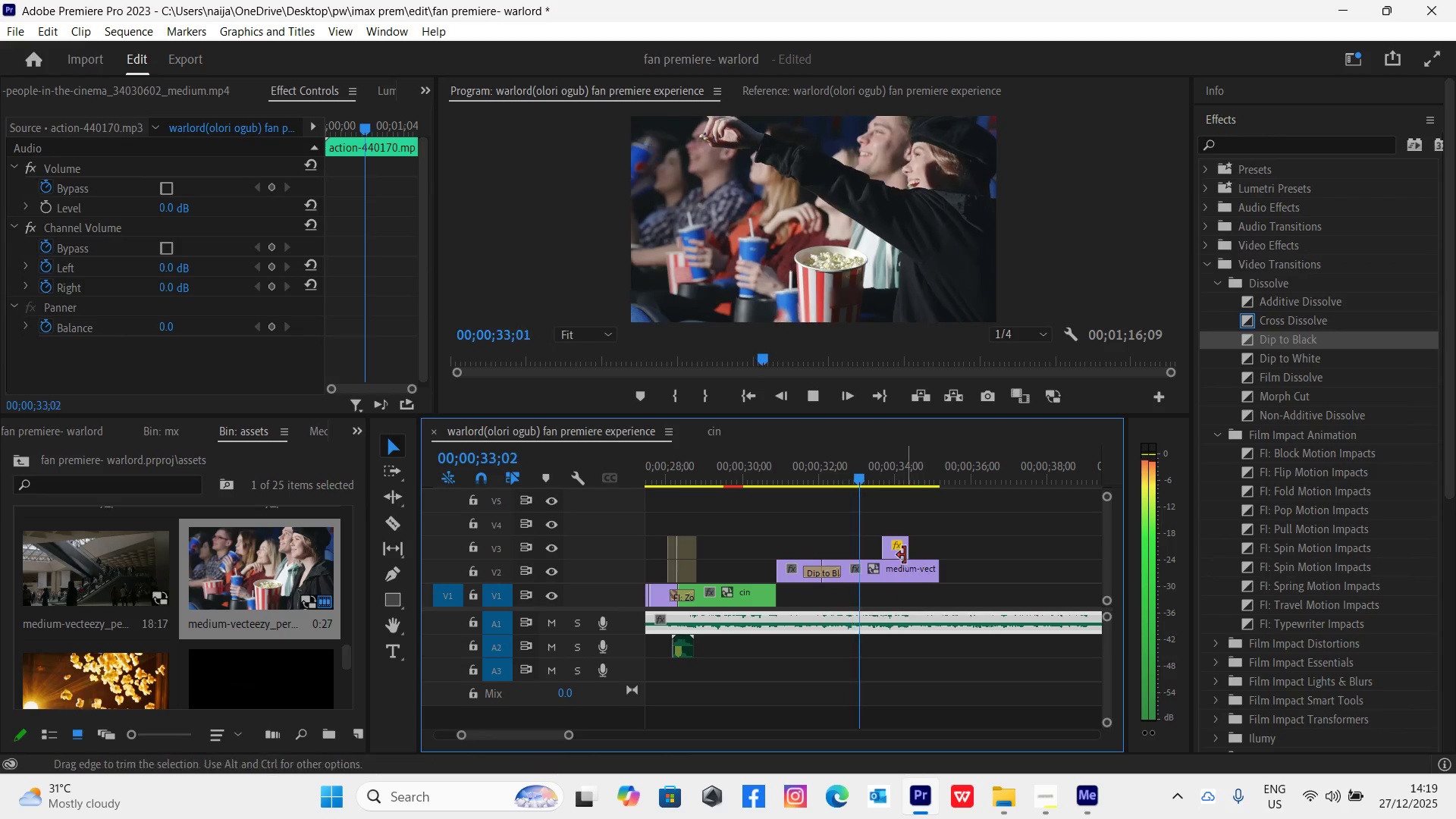 
mouse_move([883, 530])
 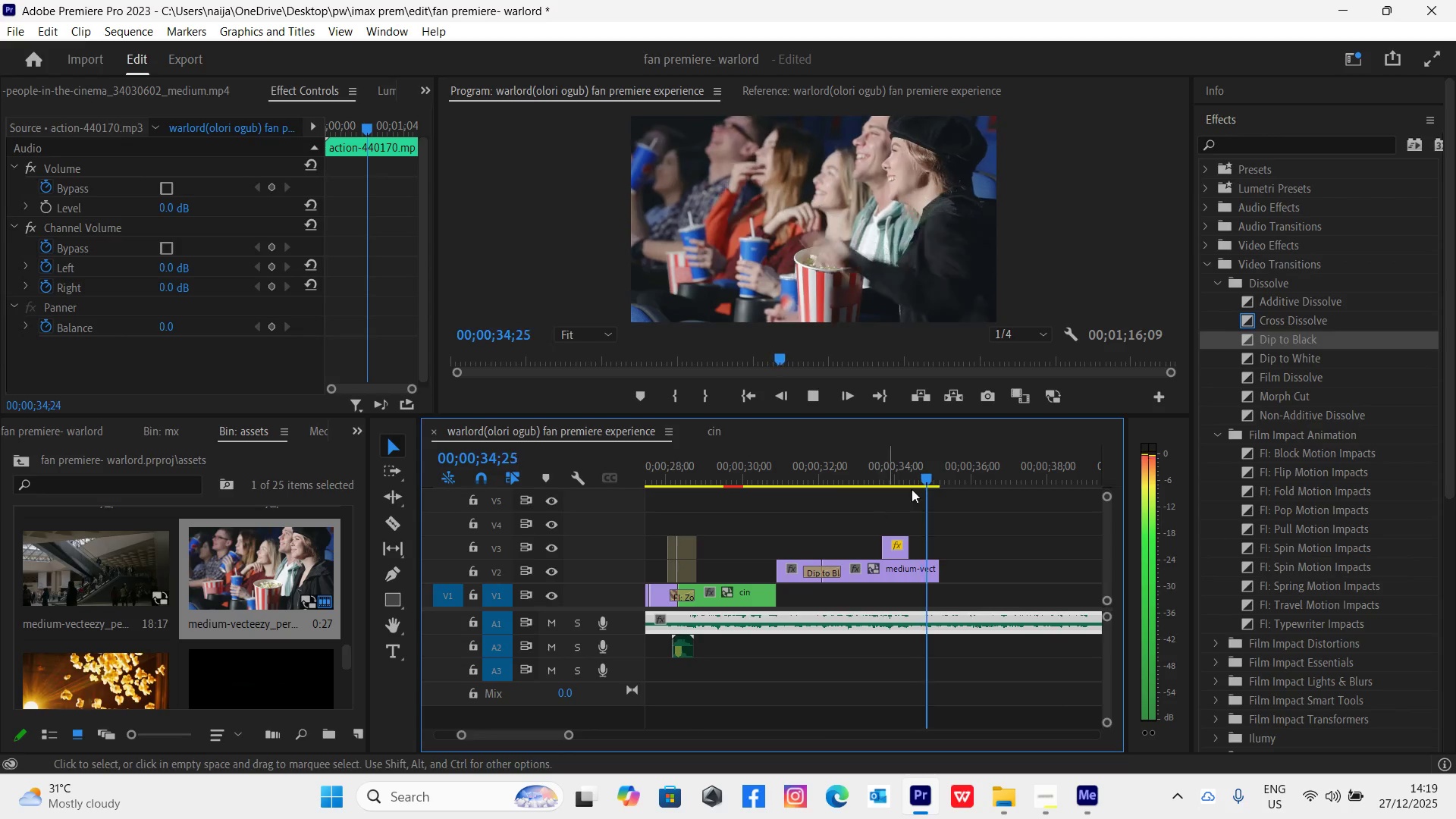 
key(Space)
 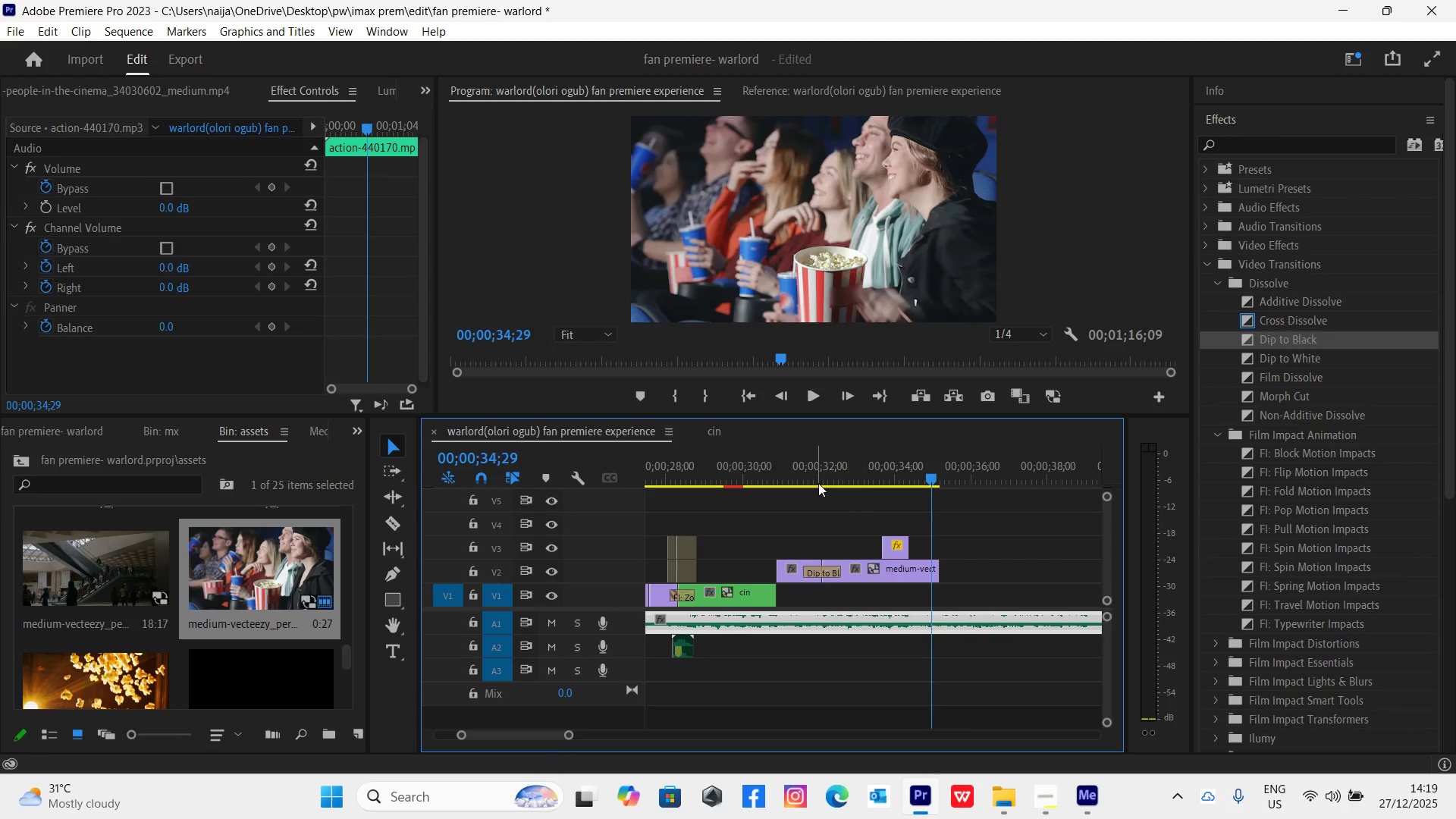 
left_click([808, 477])
 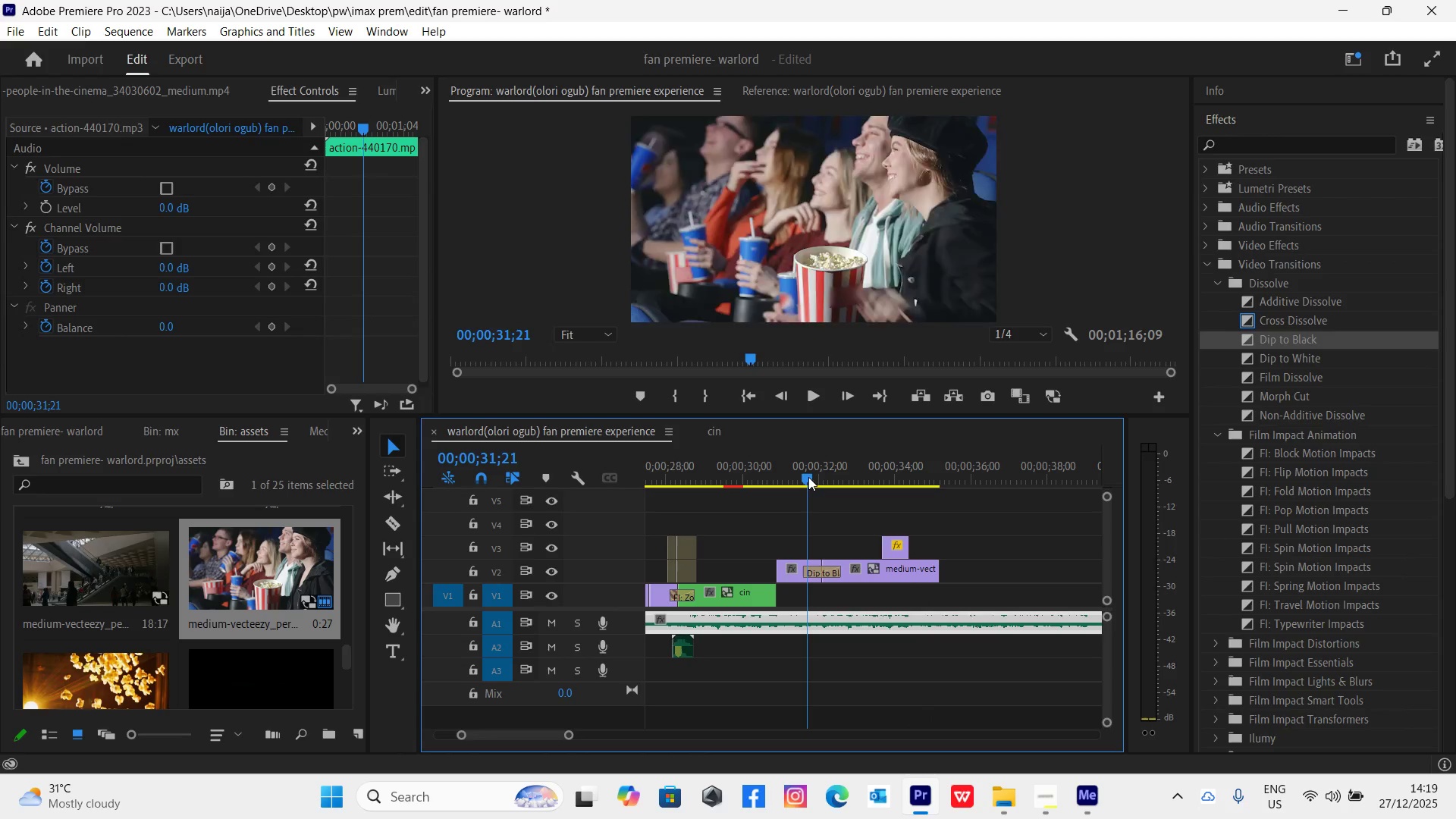 
key(Space)
 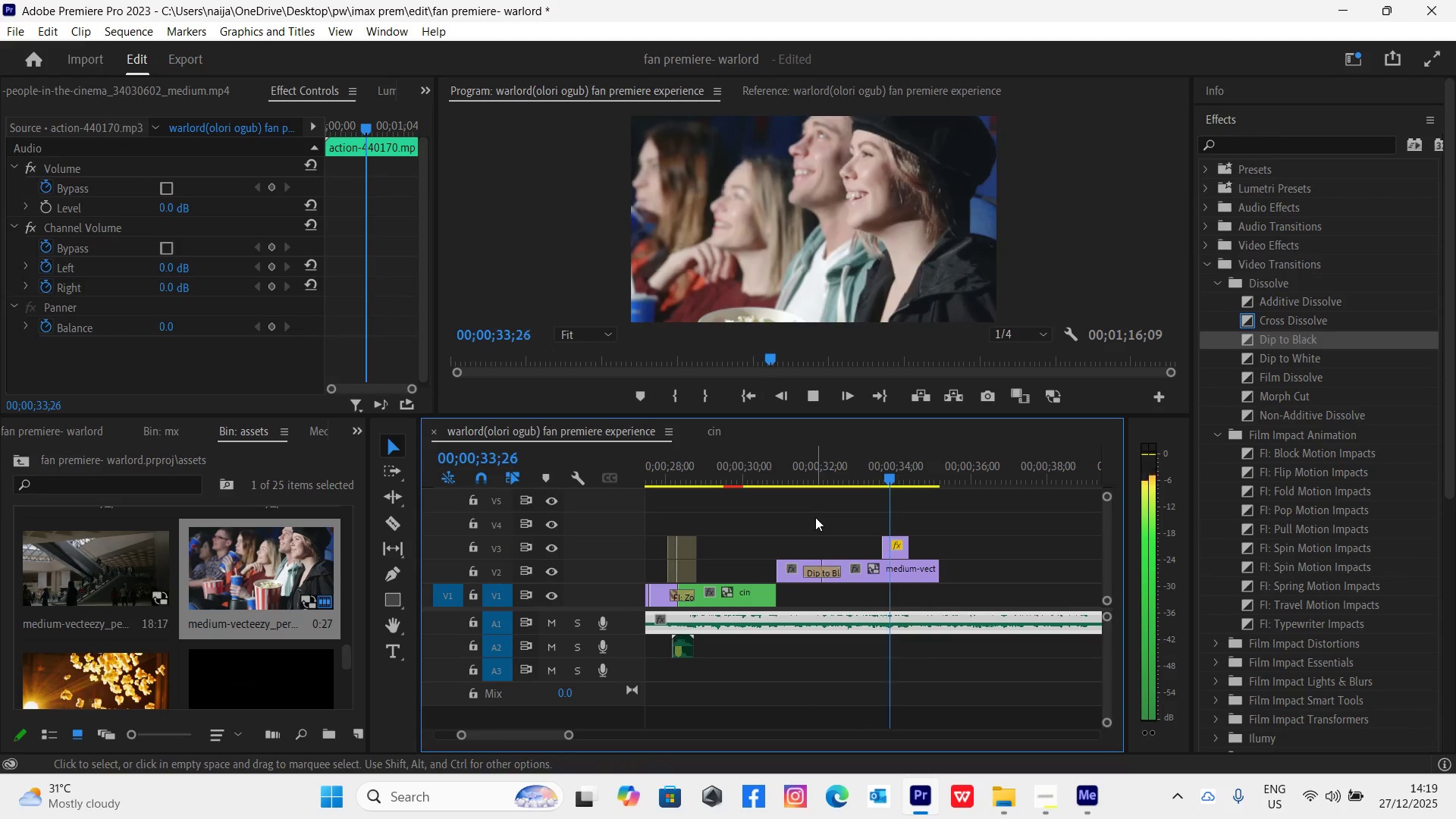 
key(Space)
 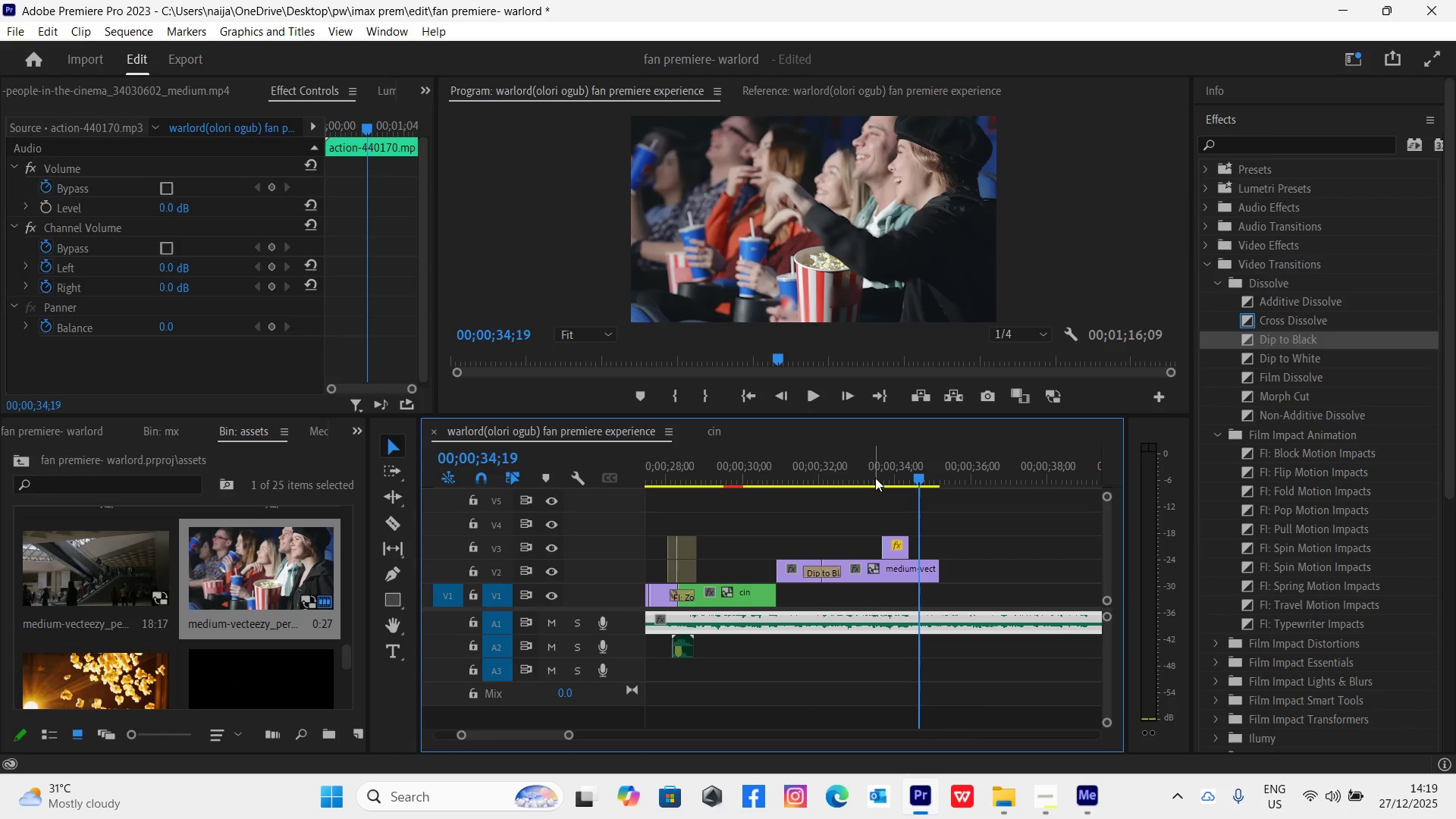 
left_click_drag(start_coordinate=[875, 478], to_coordinate=[882, 480])
 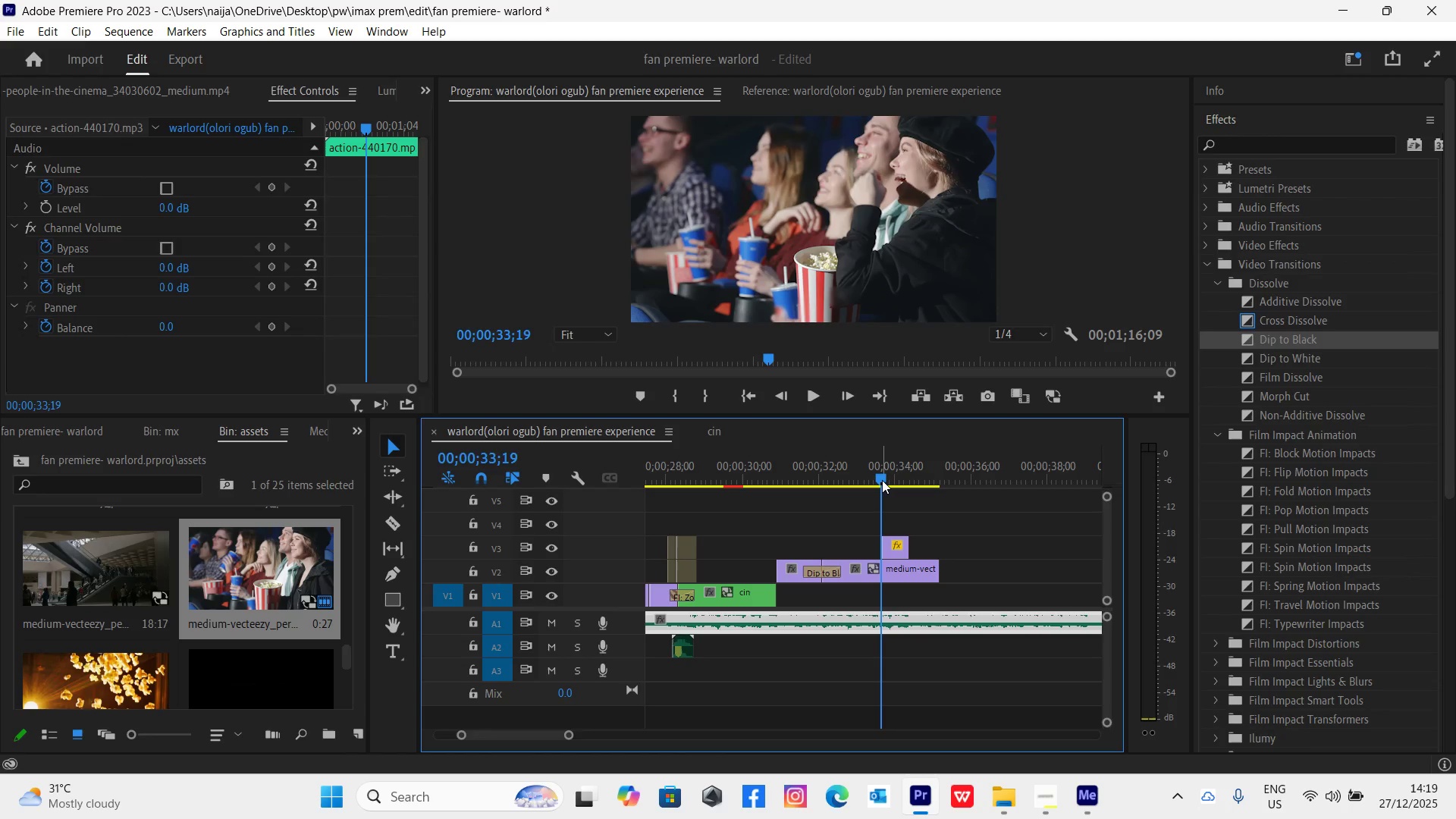 
key(Equal)
 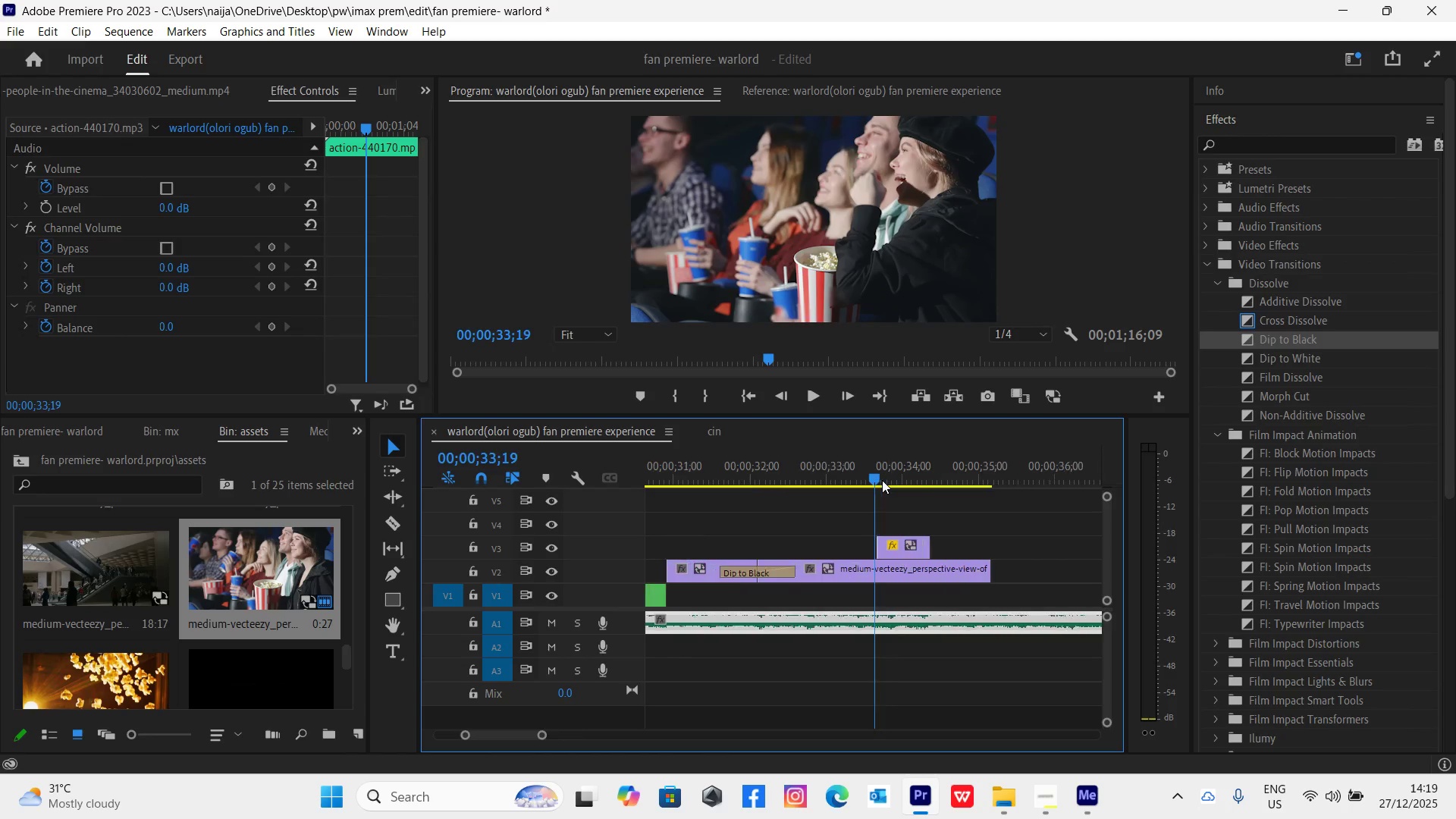 
key(Equal)
 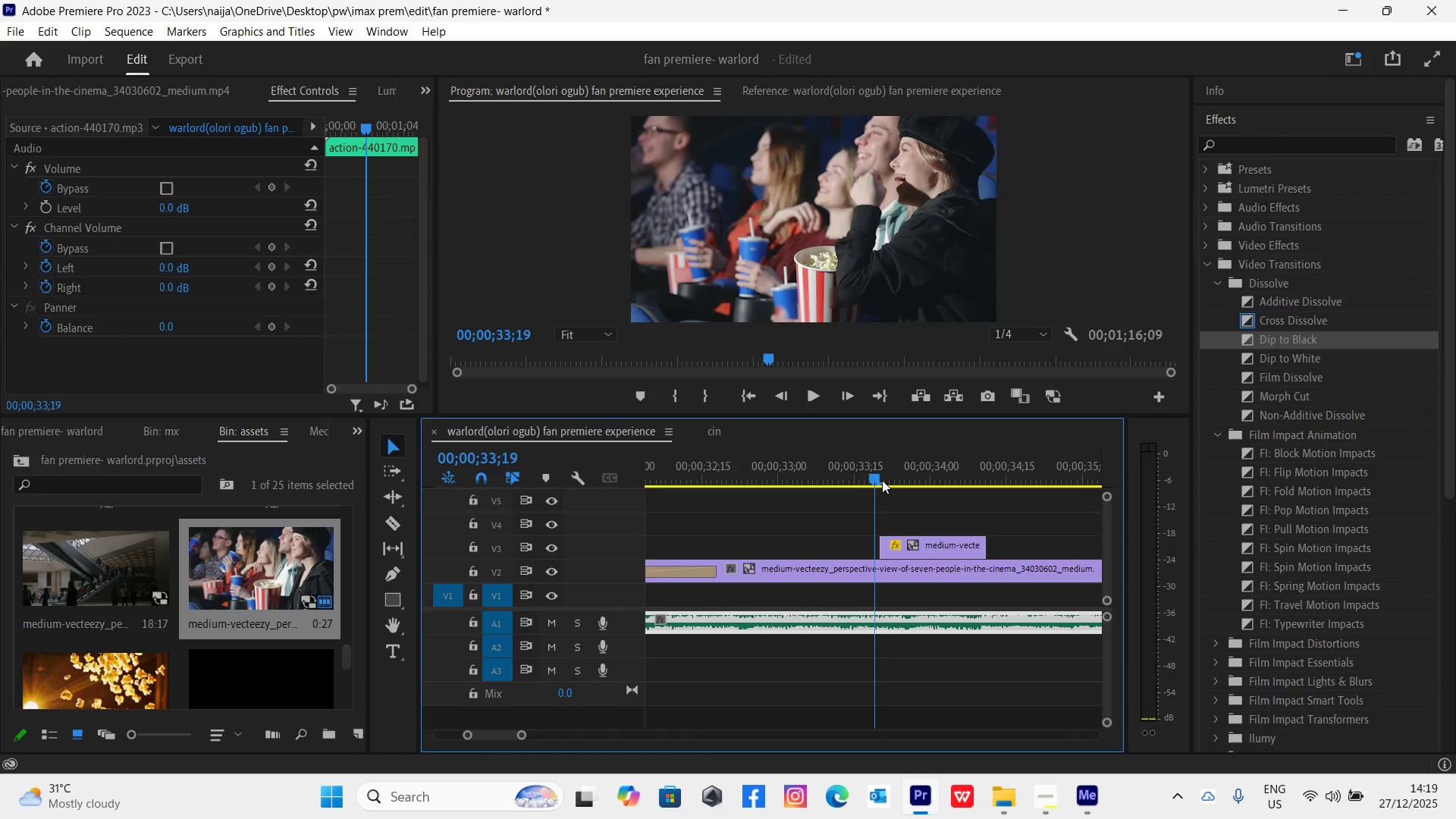 
key(ArrowRight)
 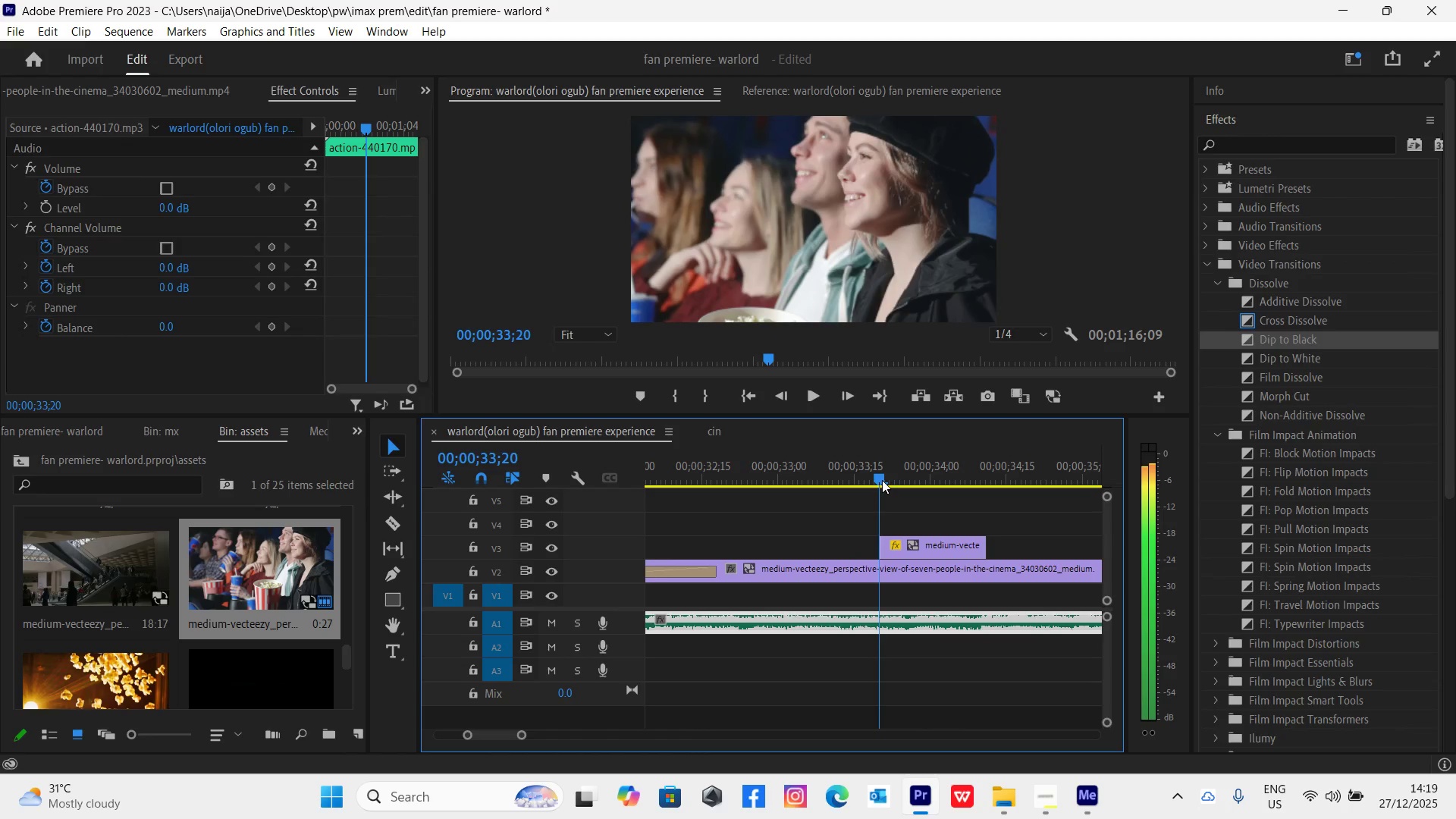 
key(C)
 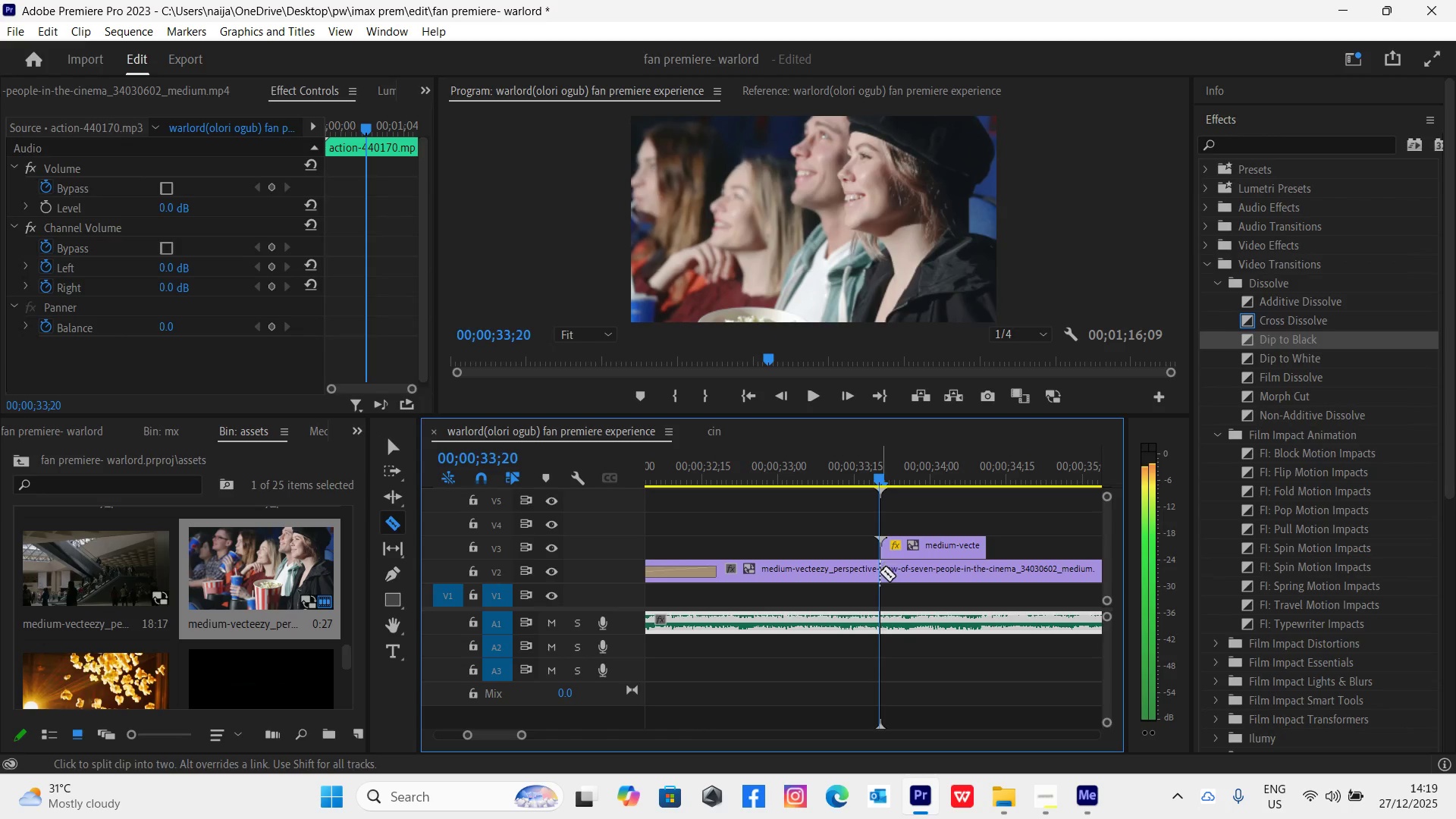 
left_click([880, 573])
 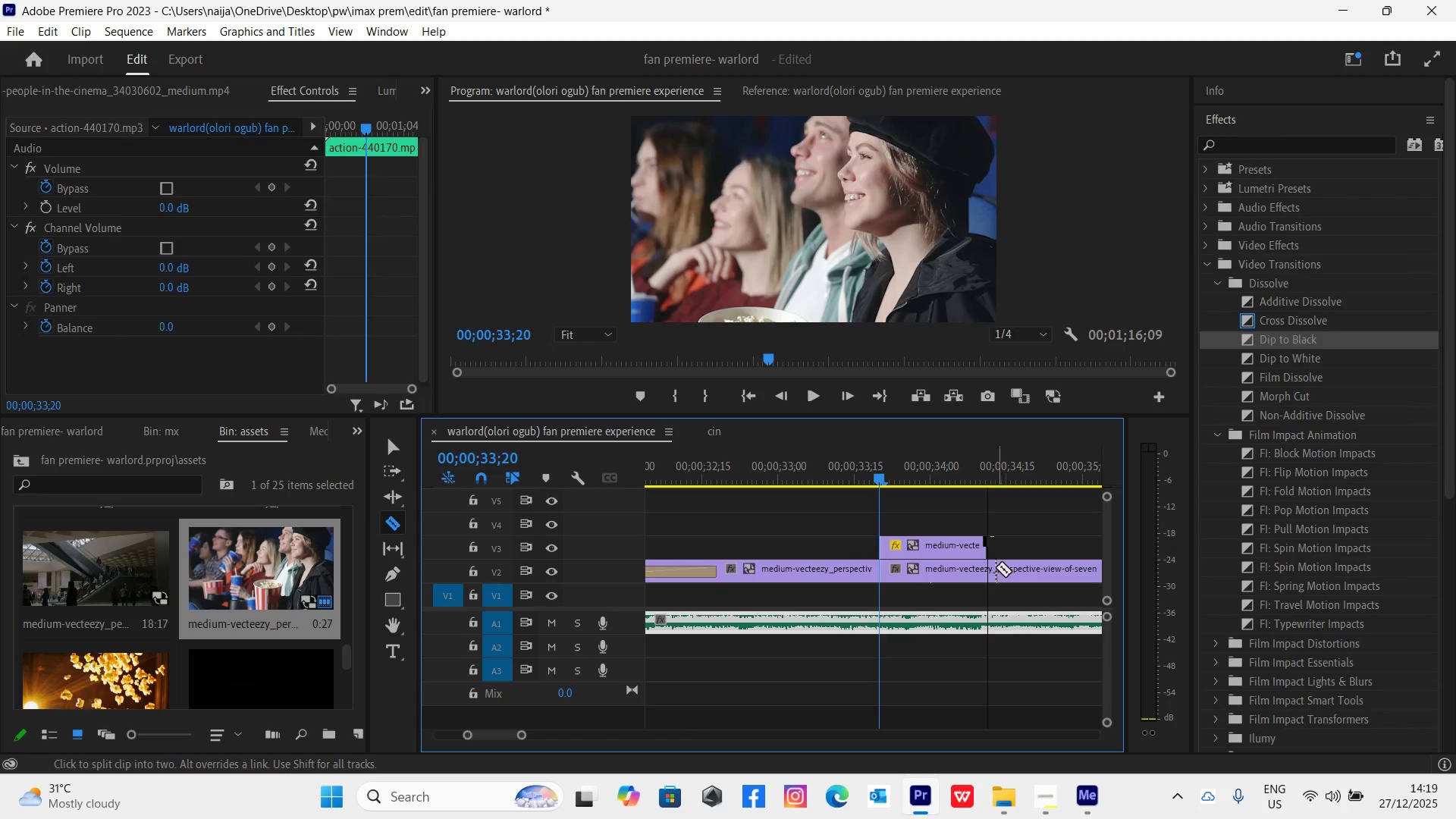 
left_click([989, 566])
 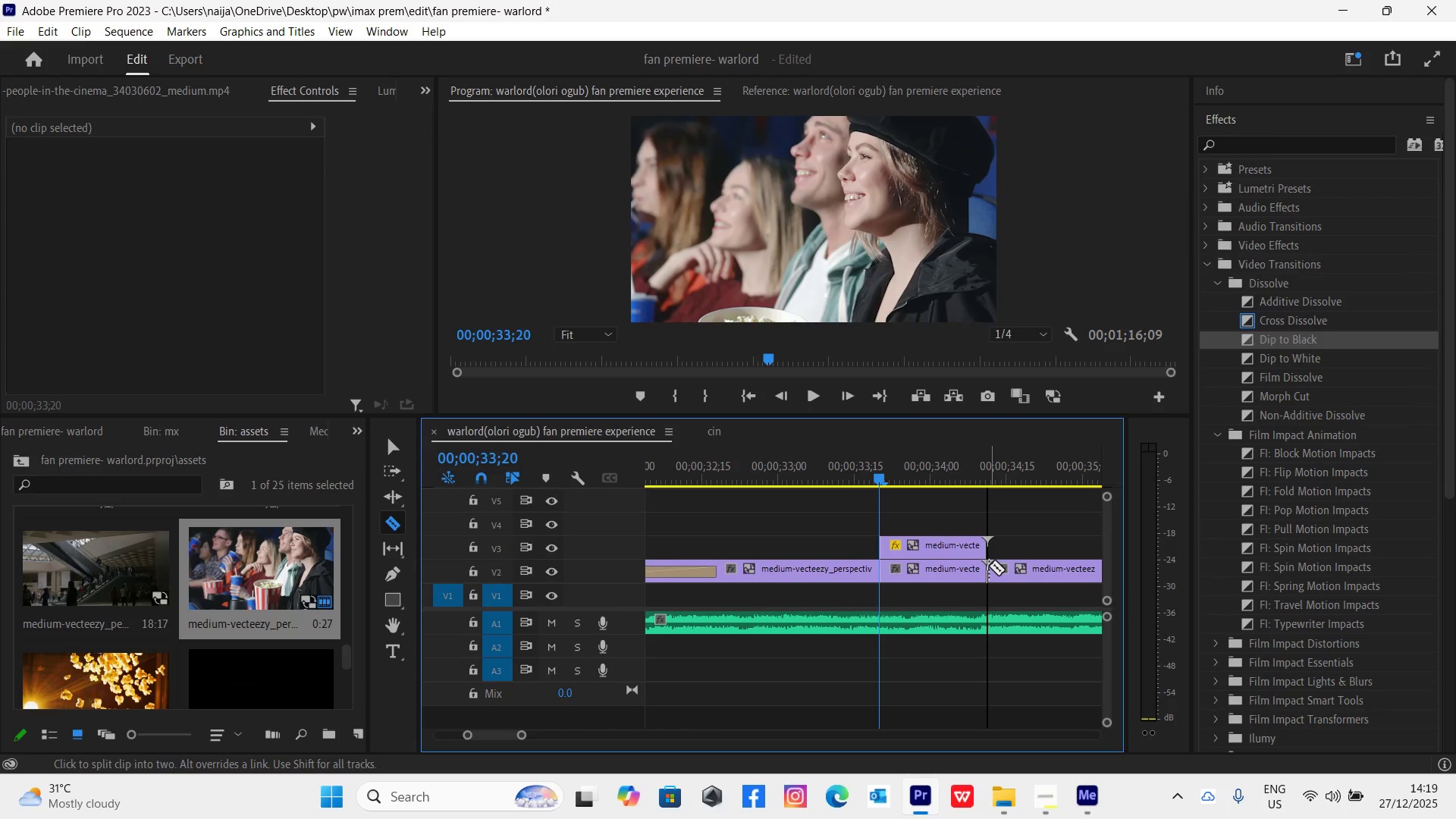 
key(V)
 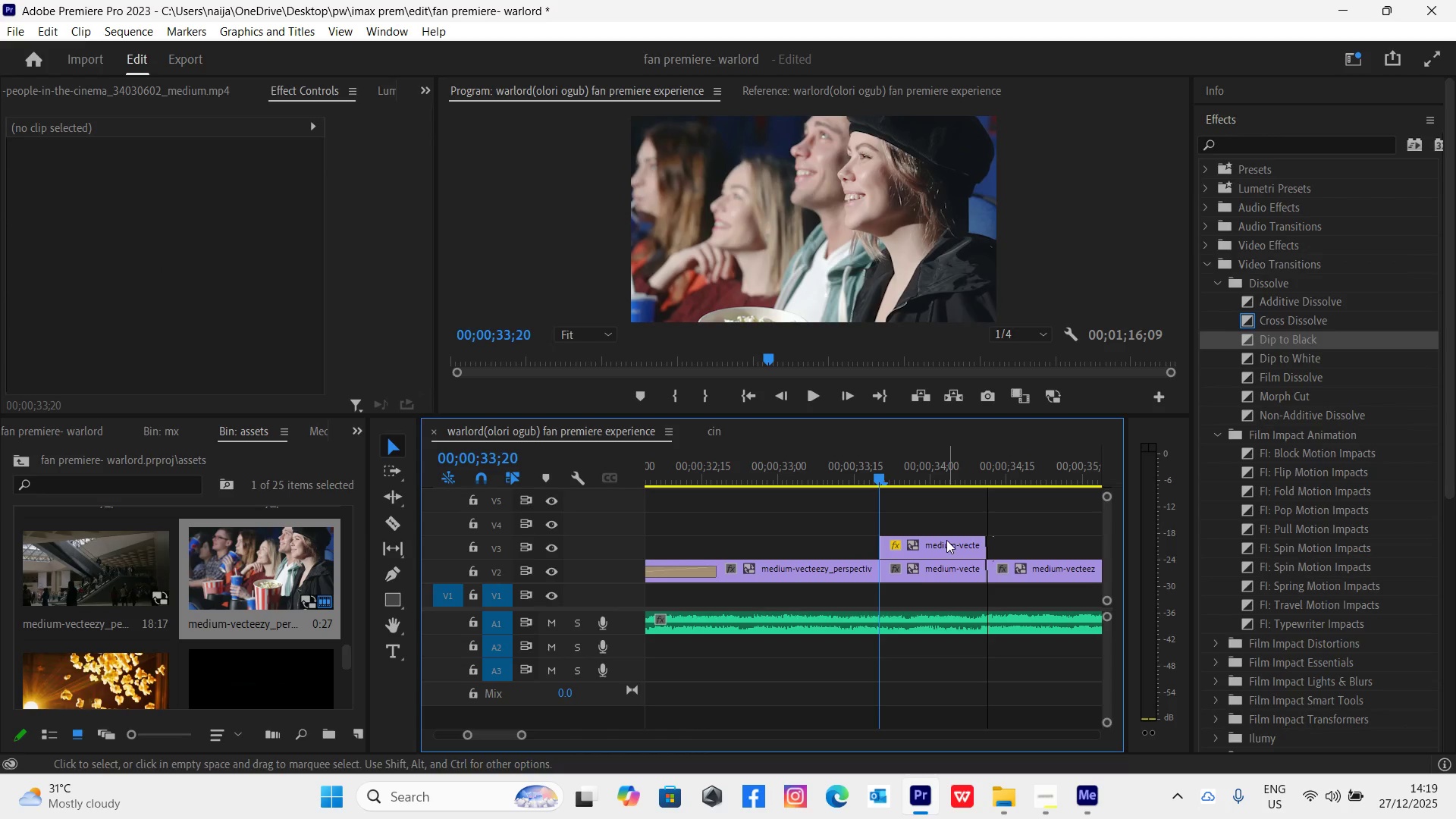 
left_click([944, 541])
 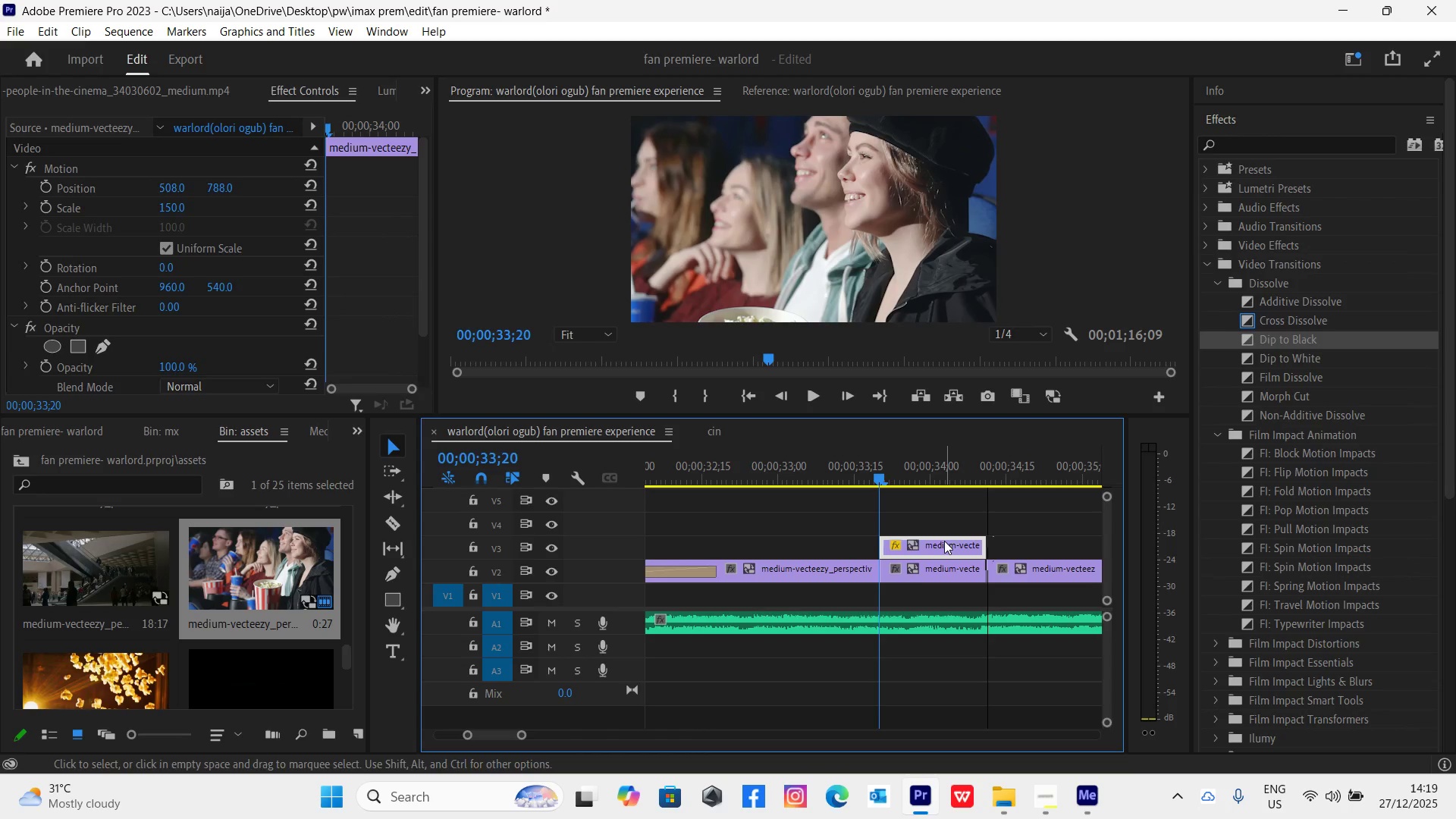 
key(Control+C)
 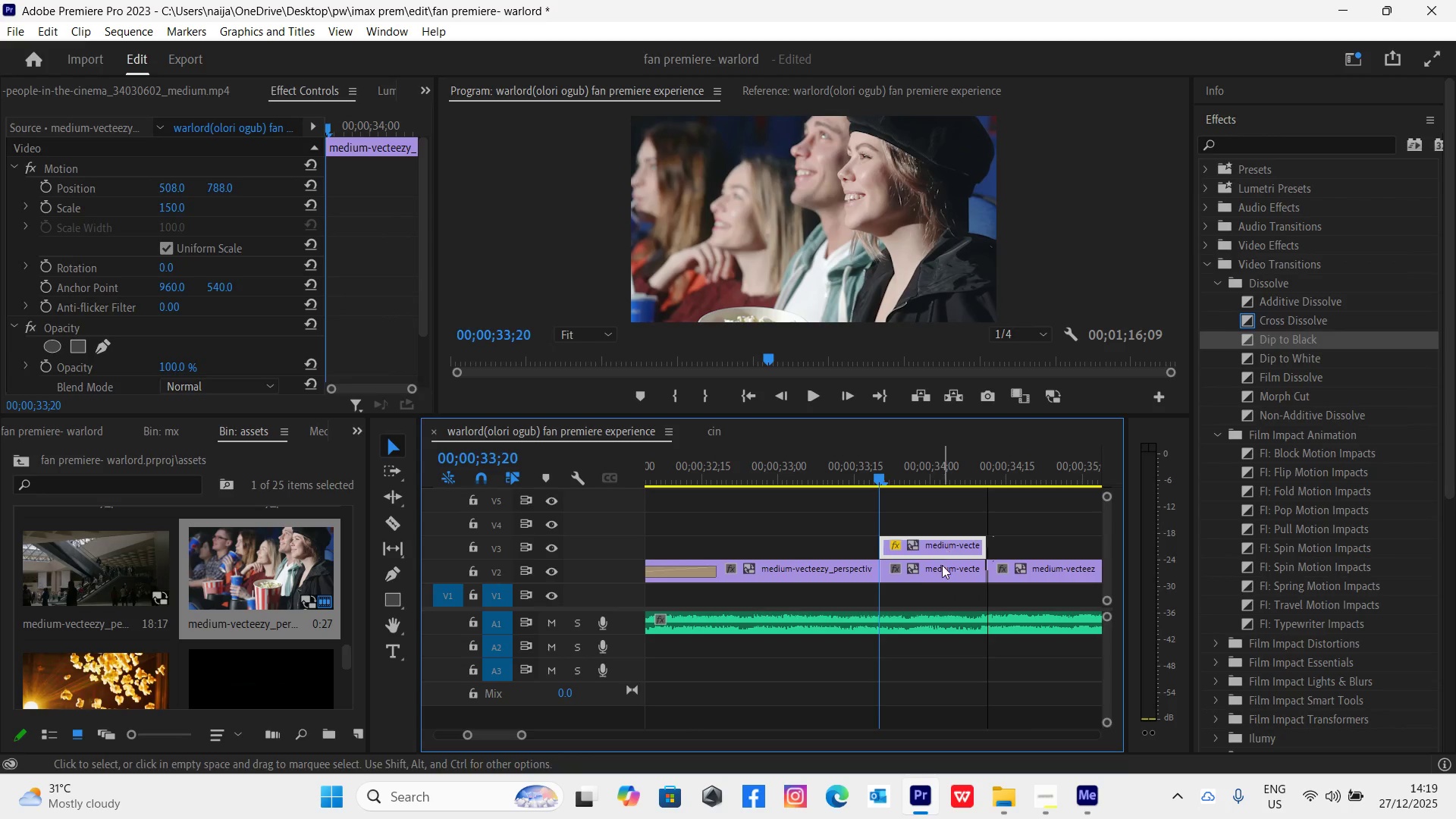 
left_click([941, 570])
 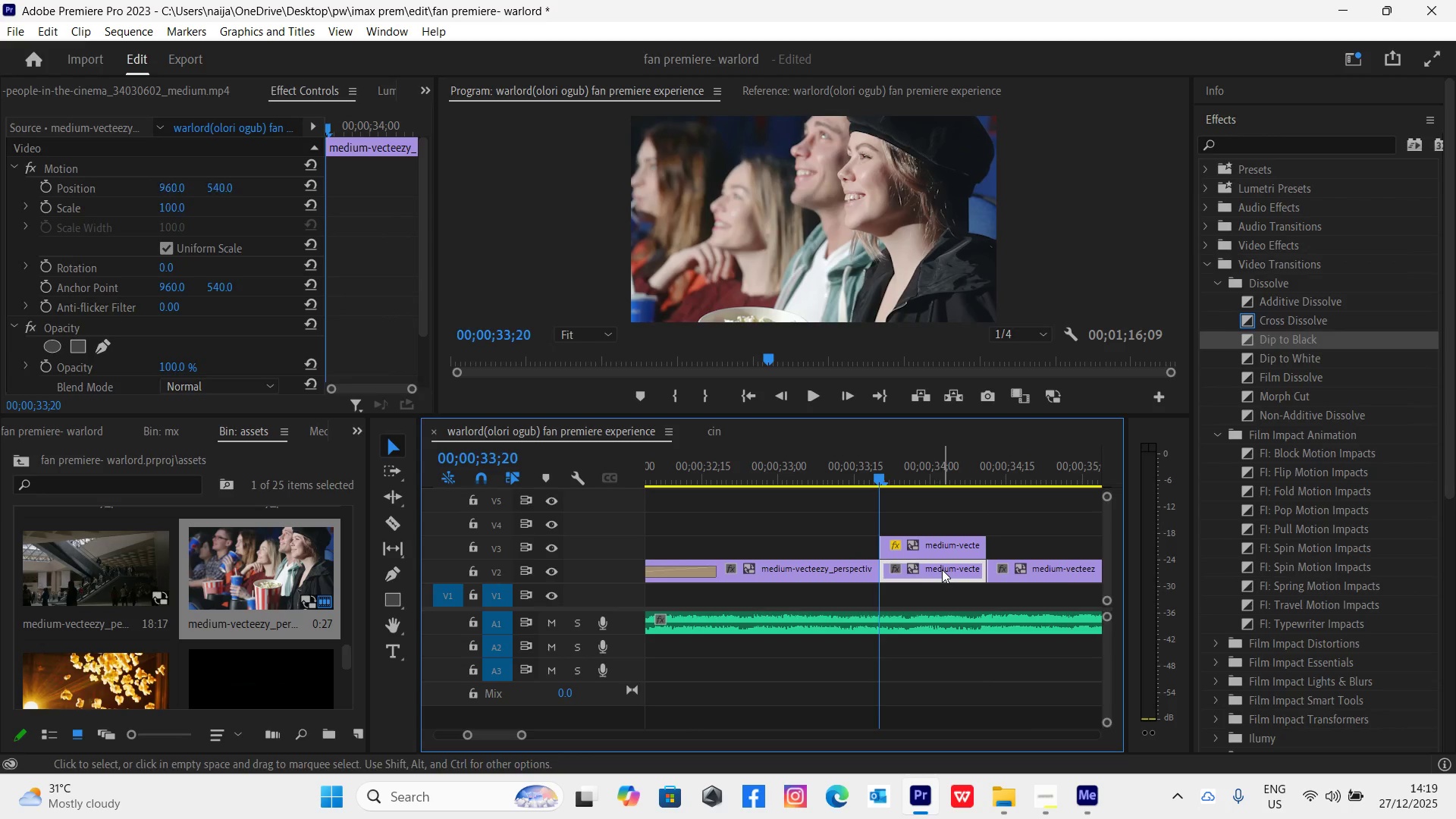 
right_click([942, 570])
 